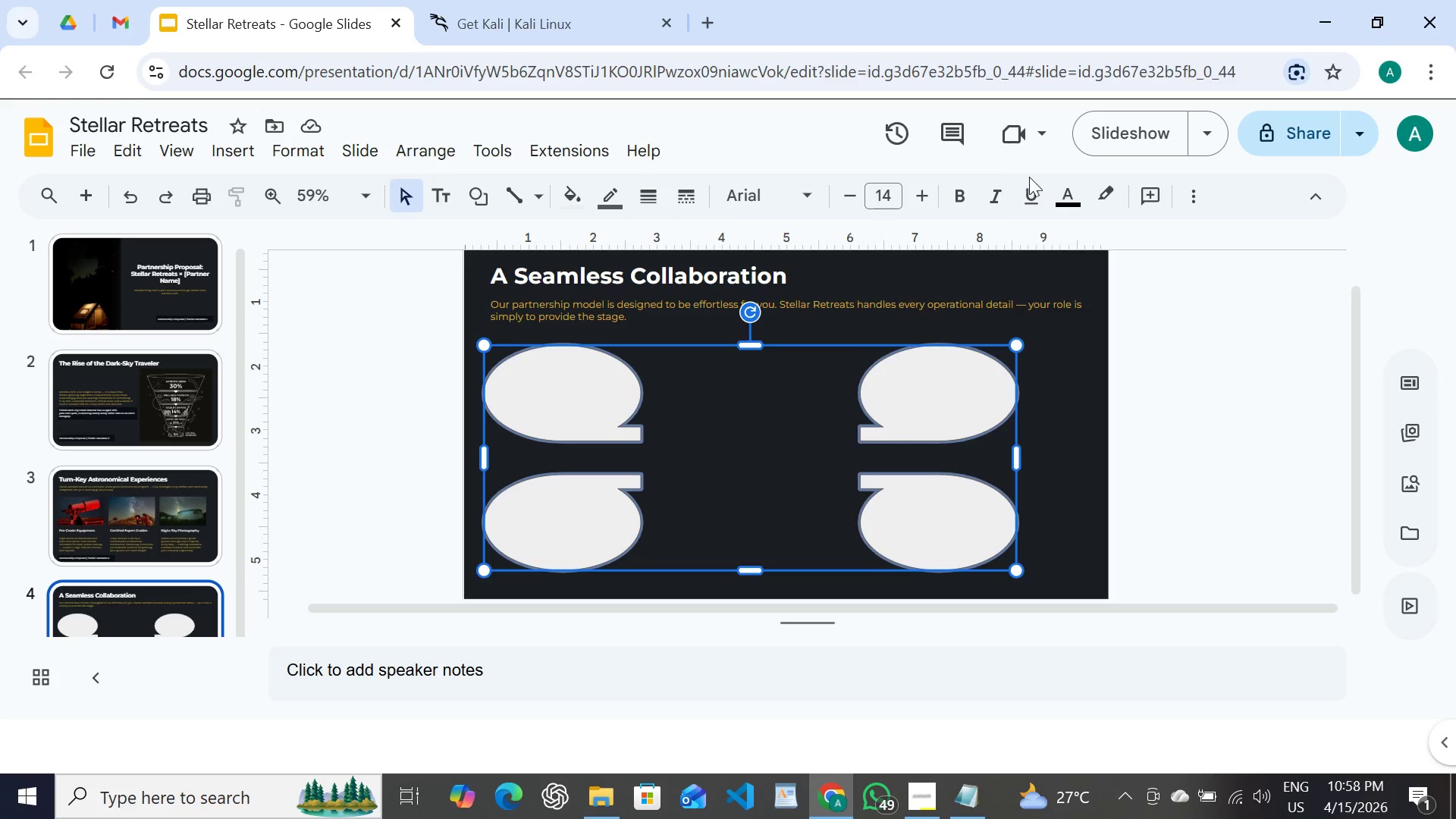 
wait(5.65)
 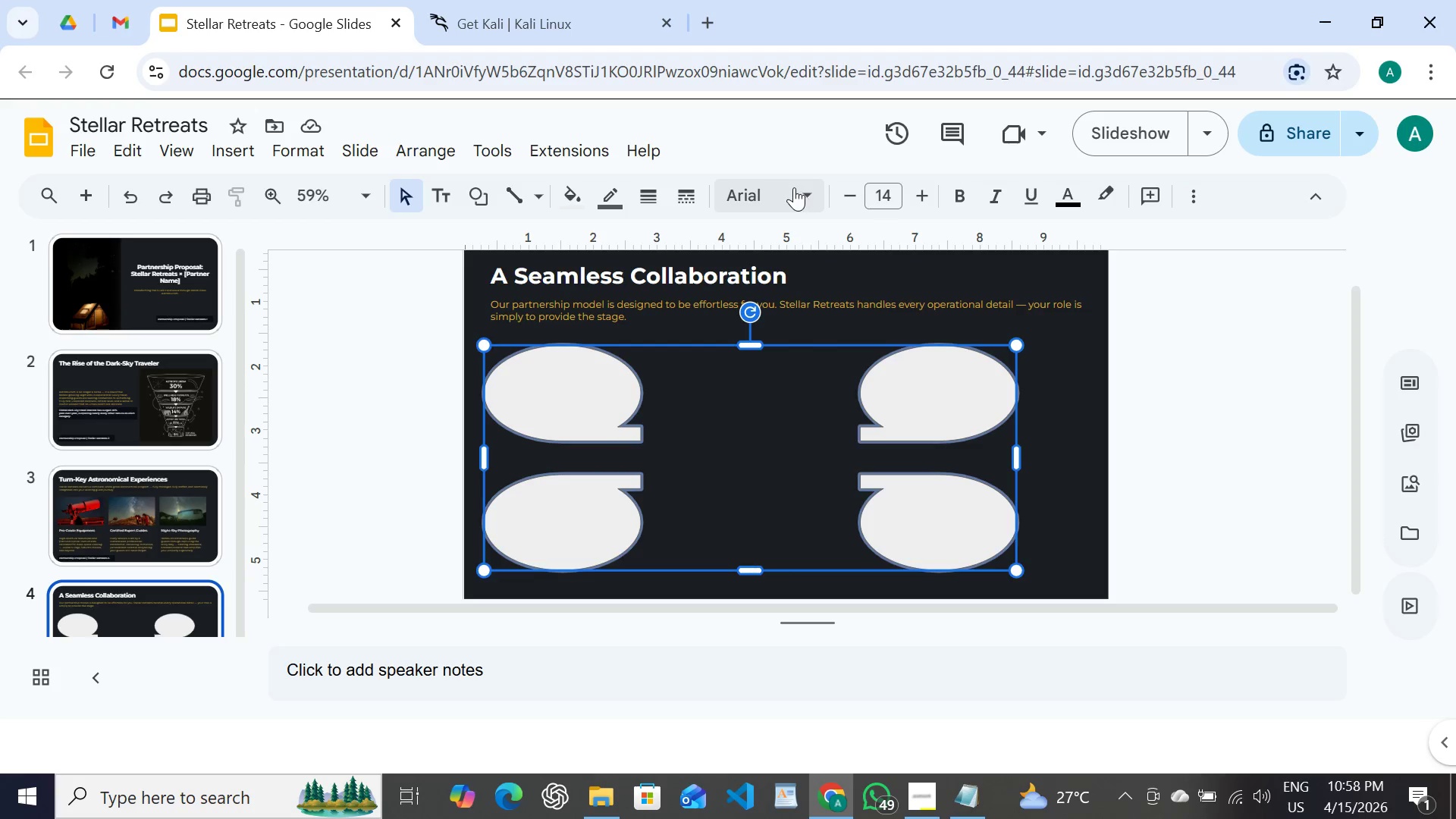 
mouse_move([599, 187])
 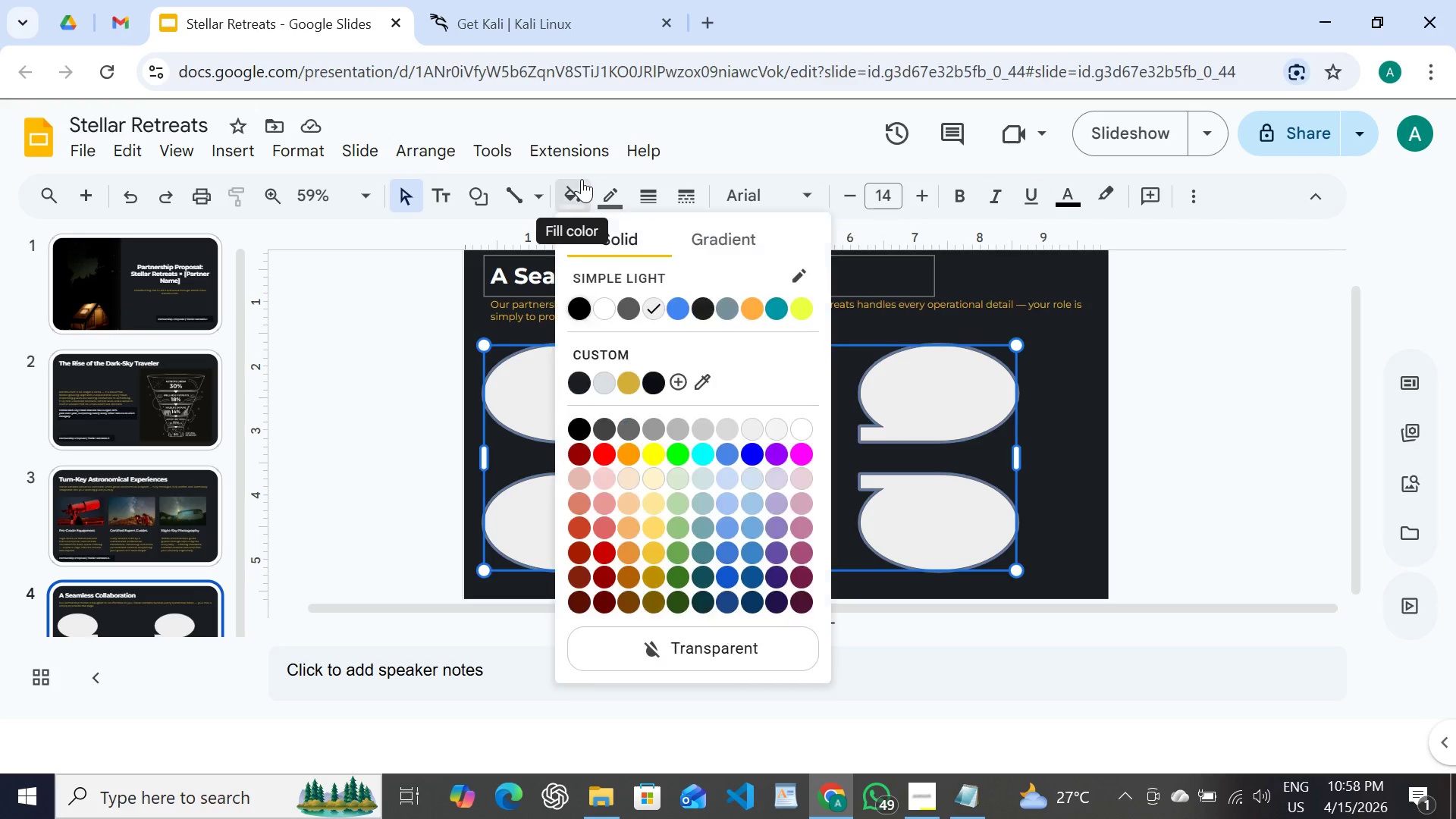 
left_click([582, 179])
 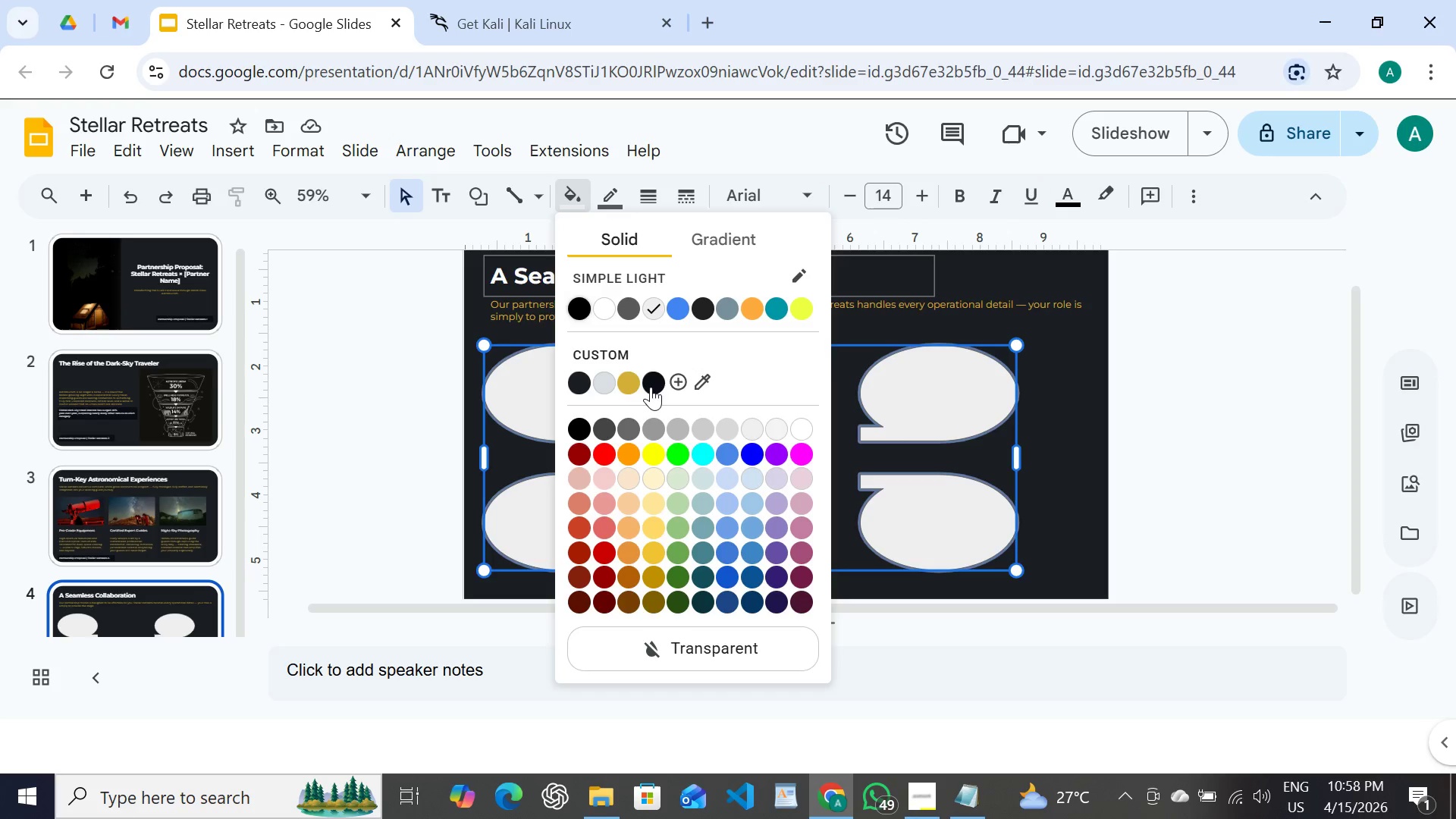 
left_click([649, 384])
 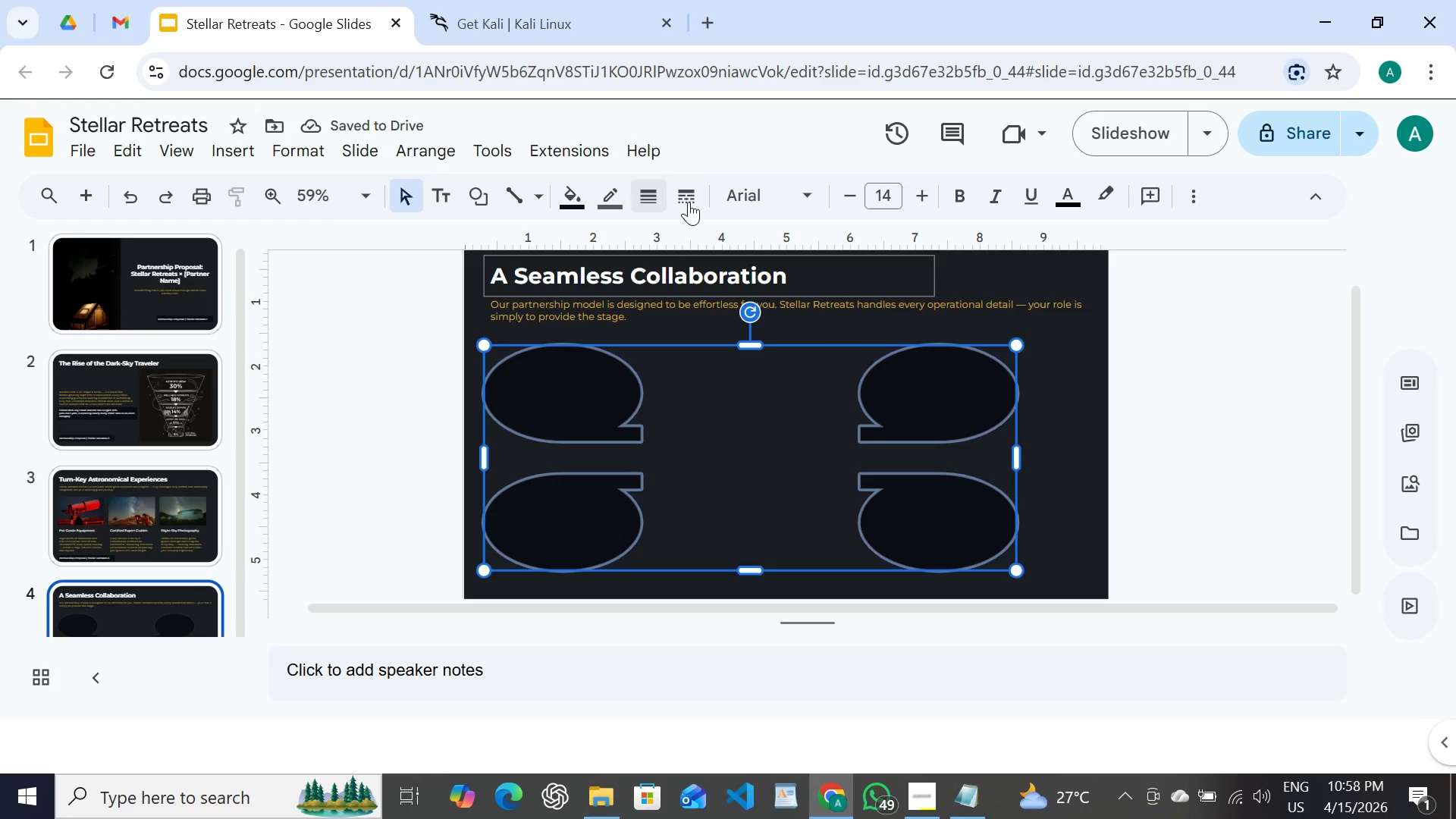 
wait(5.92)
 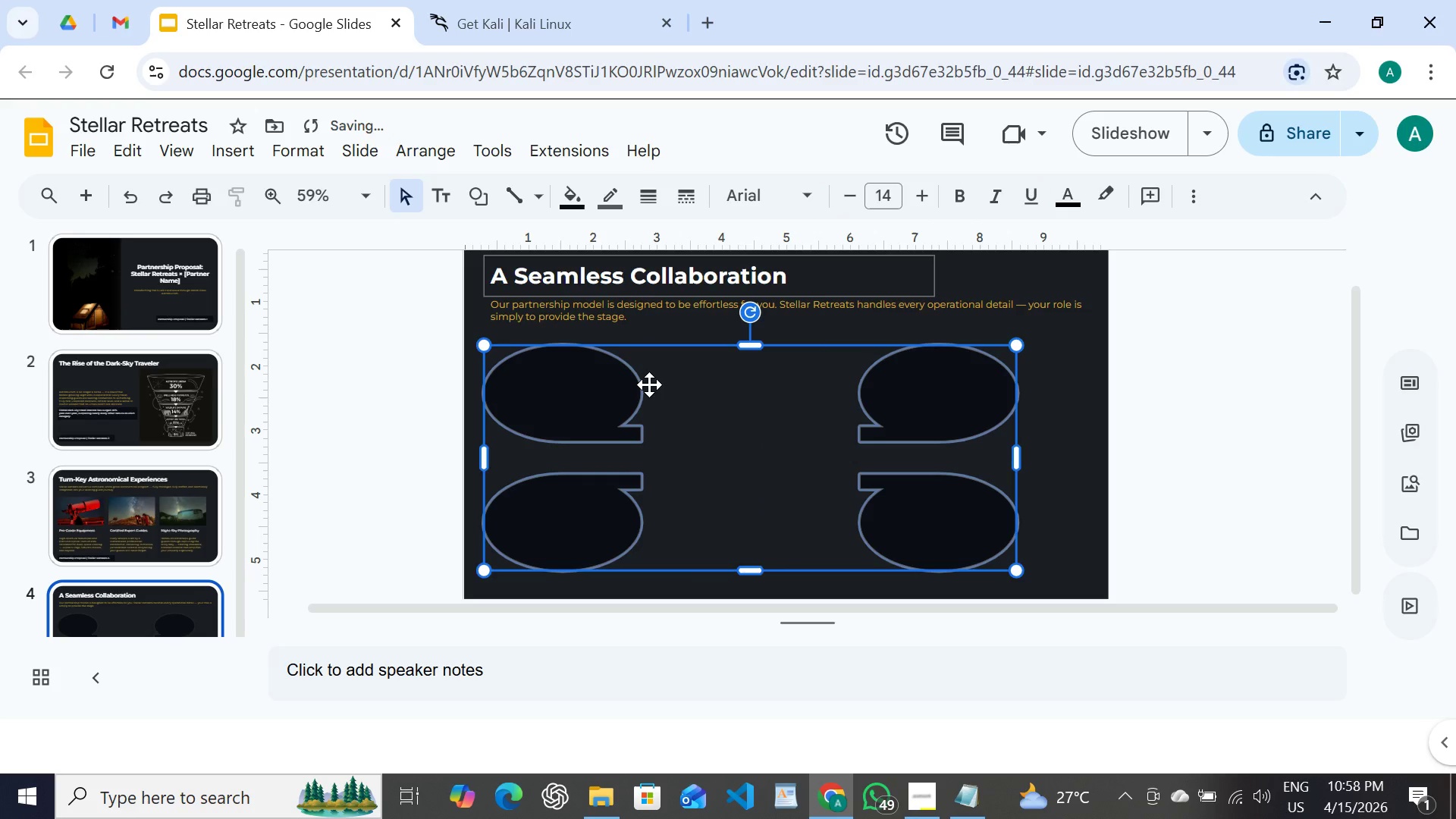 
left_click([664, 304])
 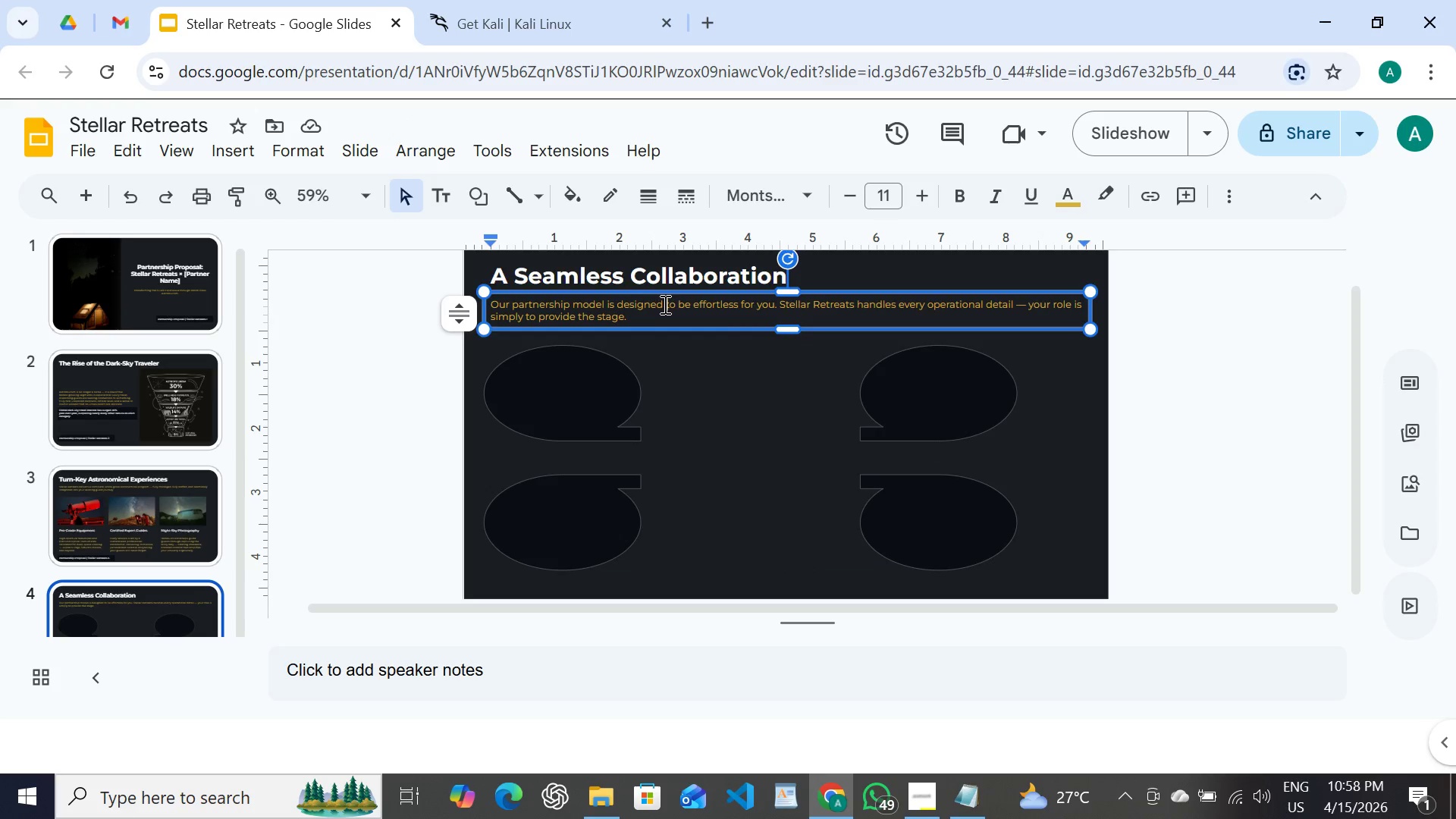 
key(Control+D)
 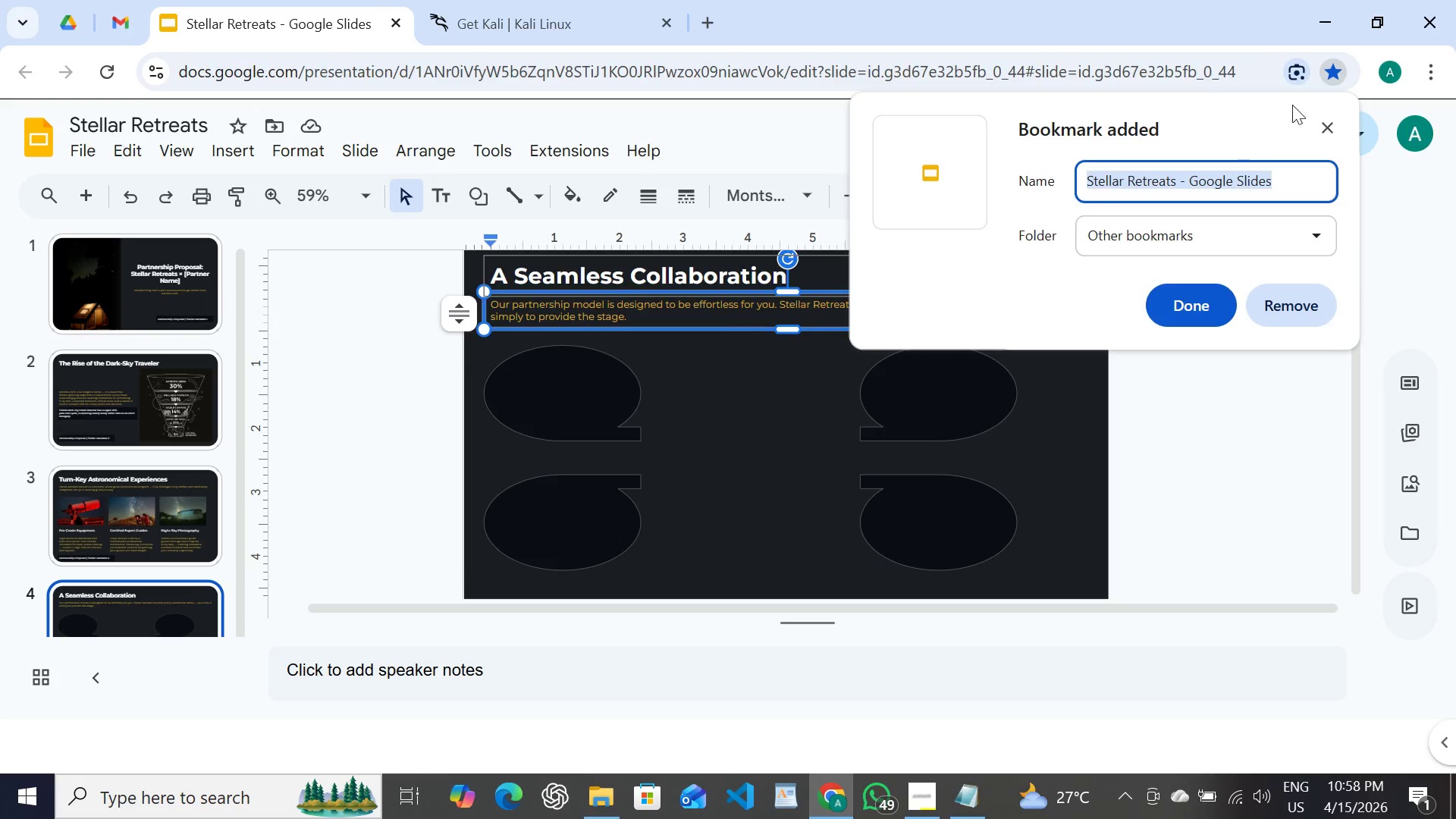 
left_click([1326, 124])
 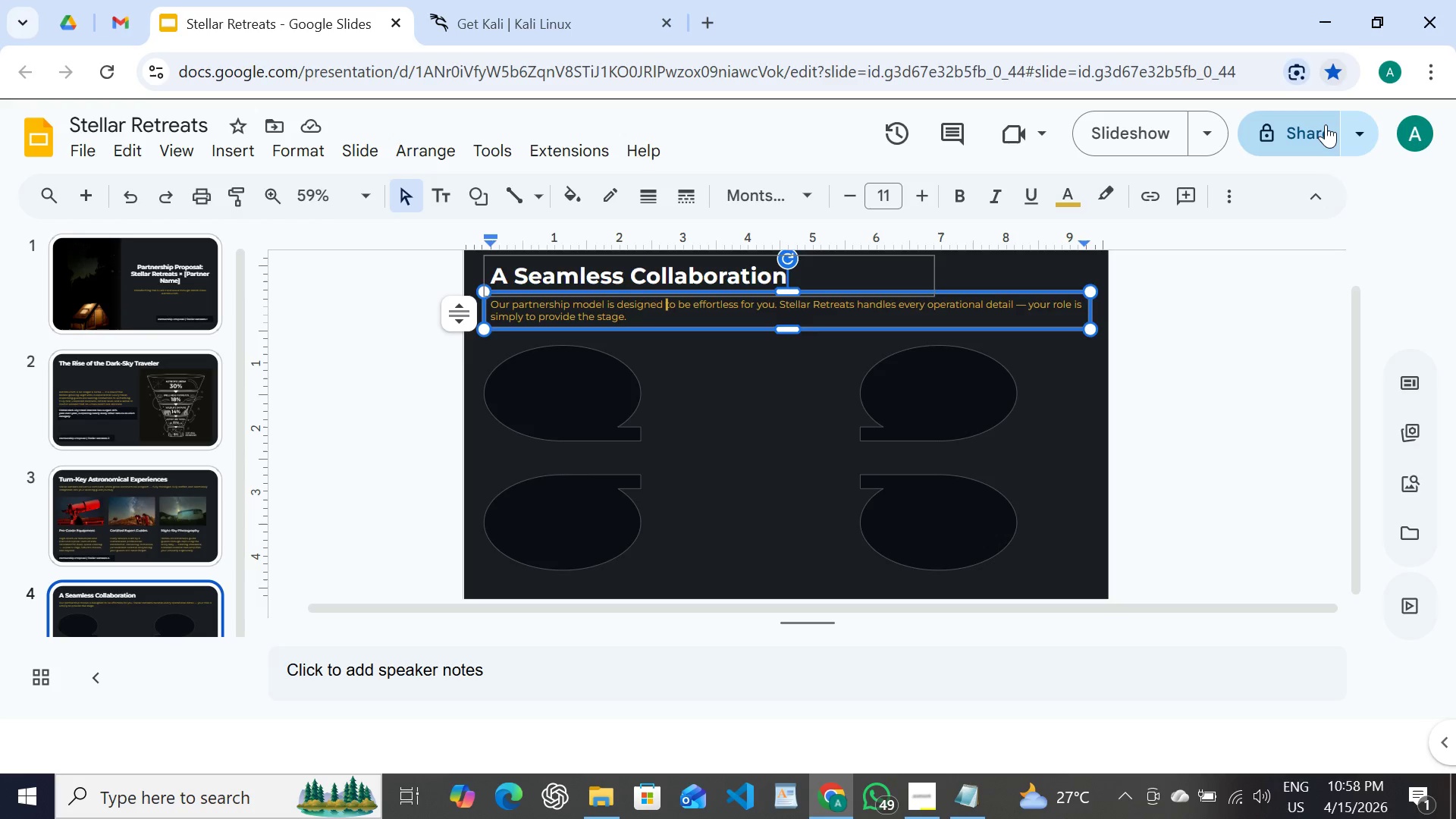 
hold_key(key=ControlRight, duration=1.44)
 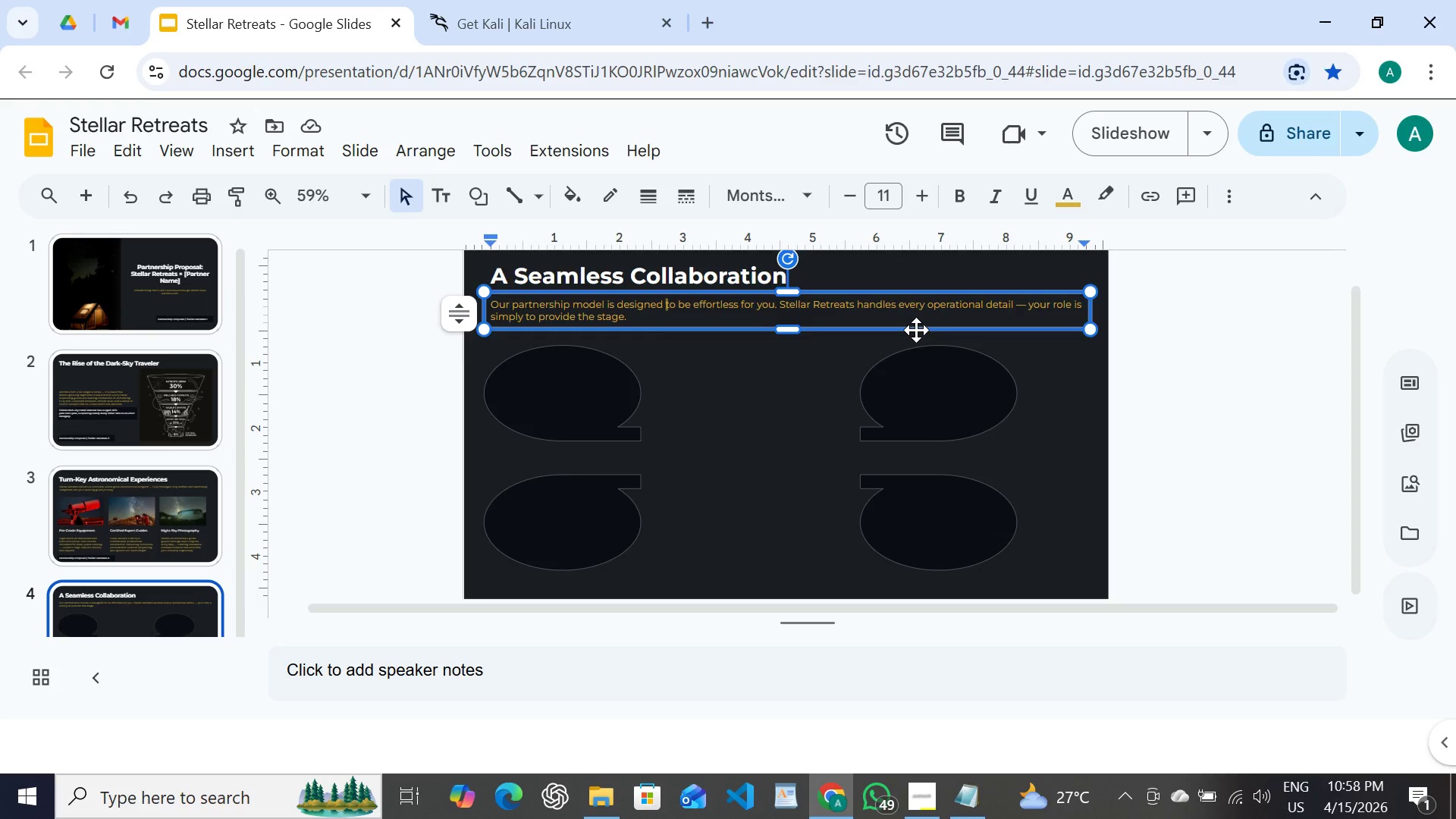 
wait(5.36)
 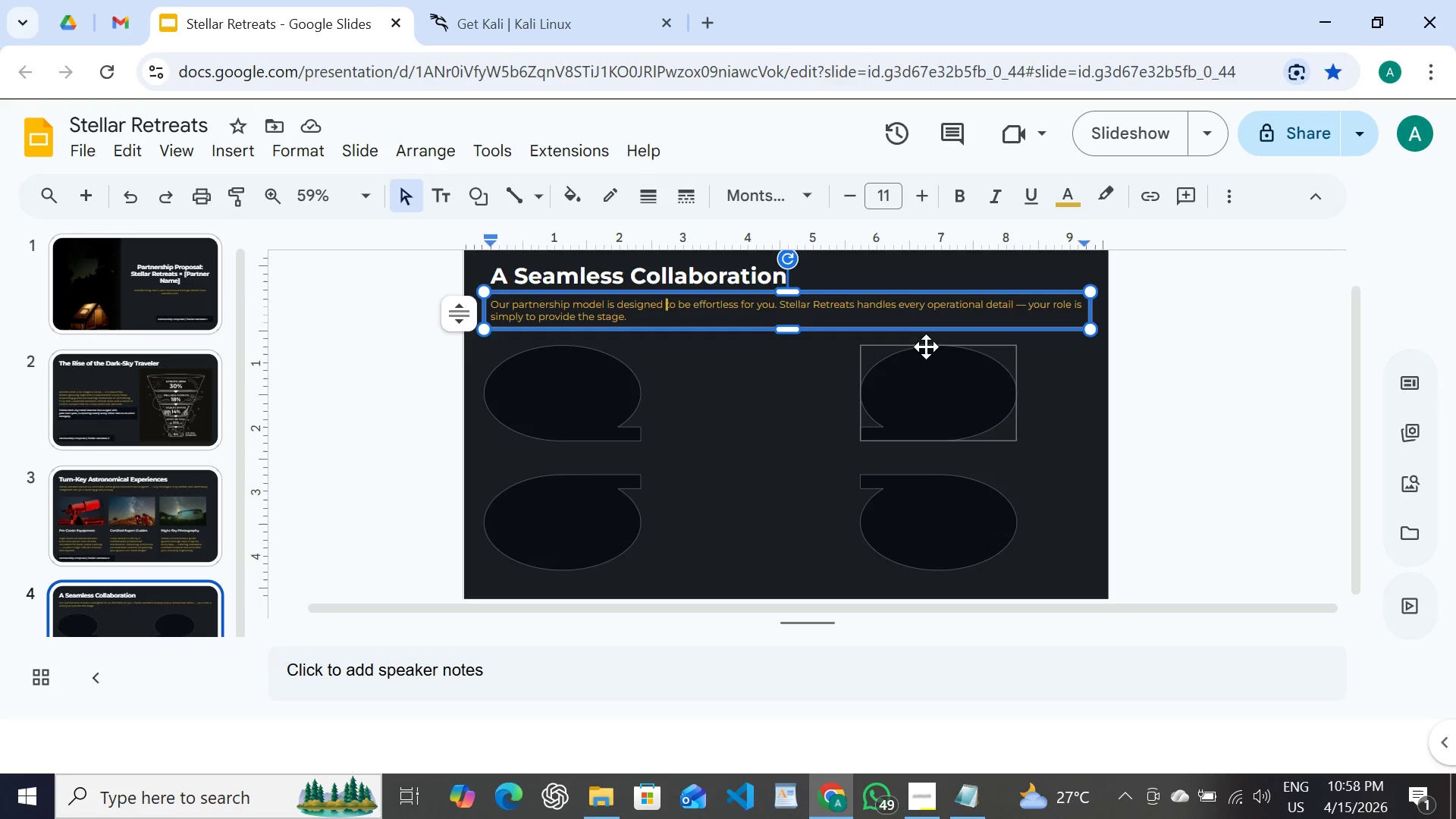 
left_click([916, 330])
 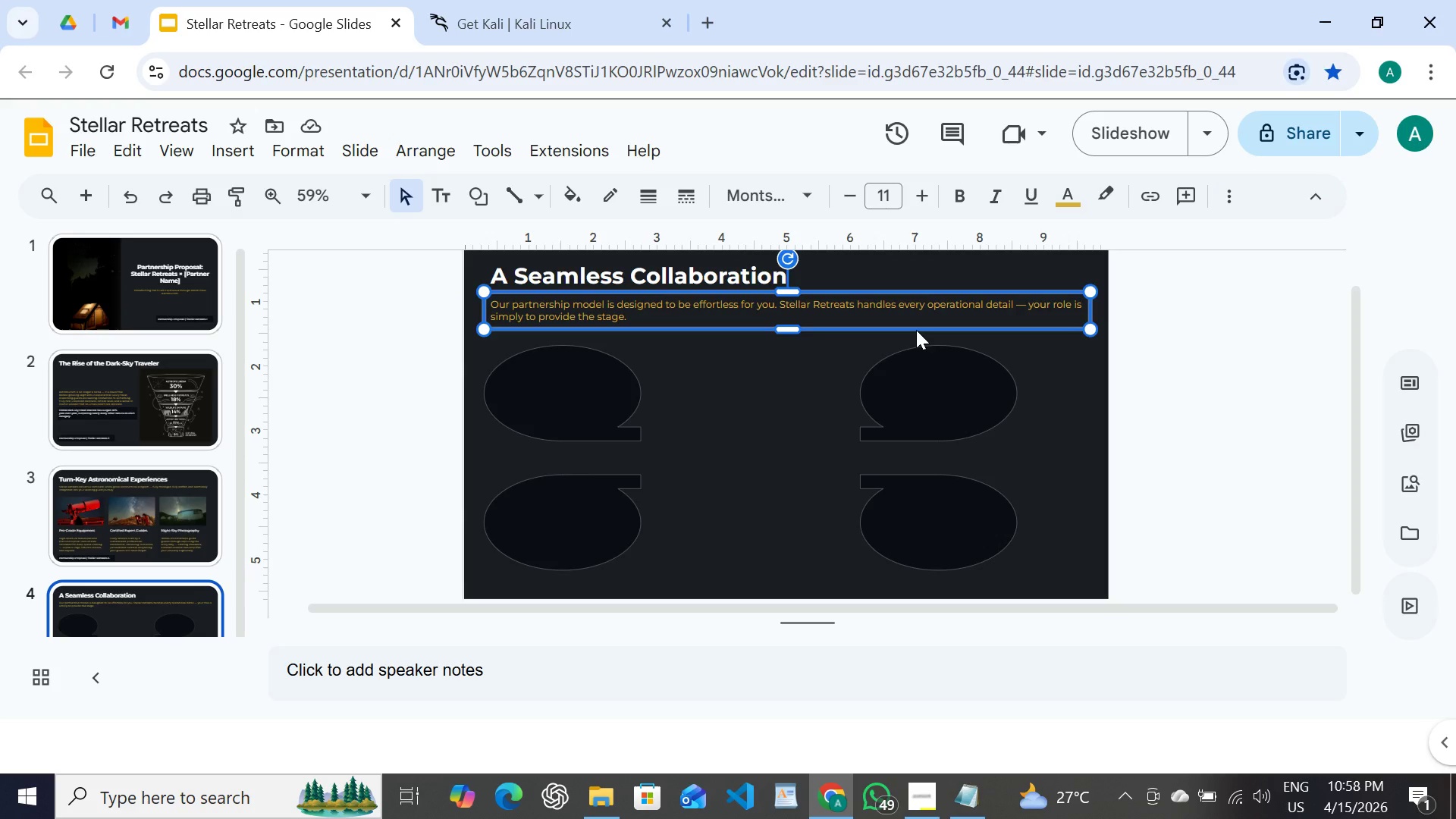 
key(Control+D)
 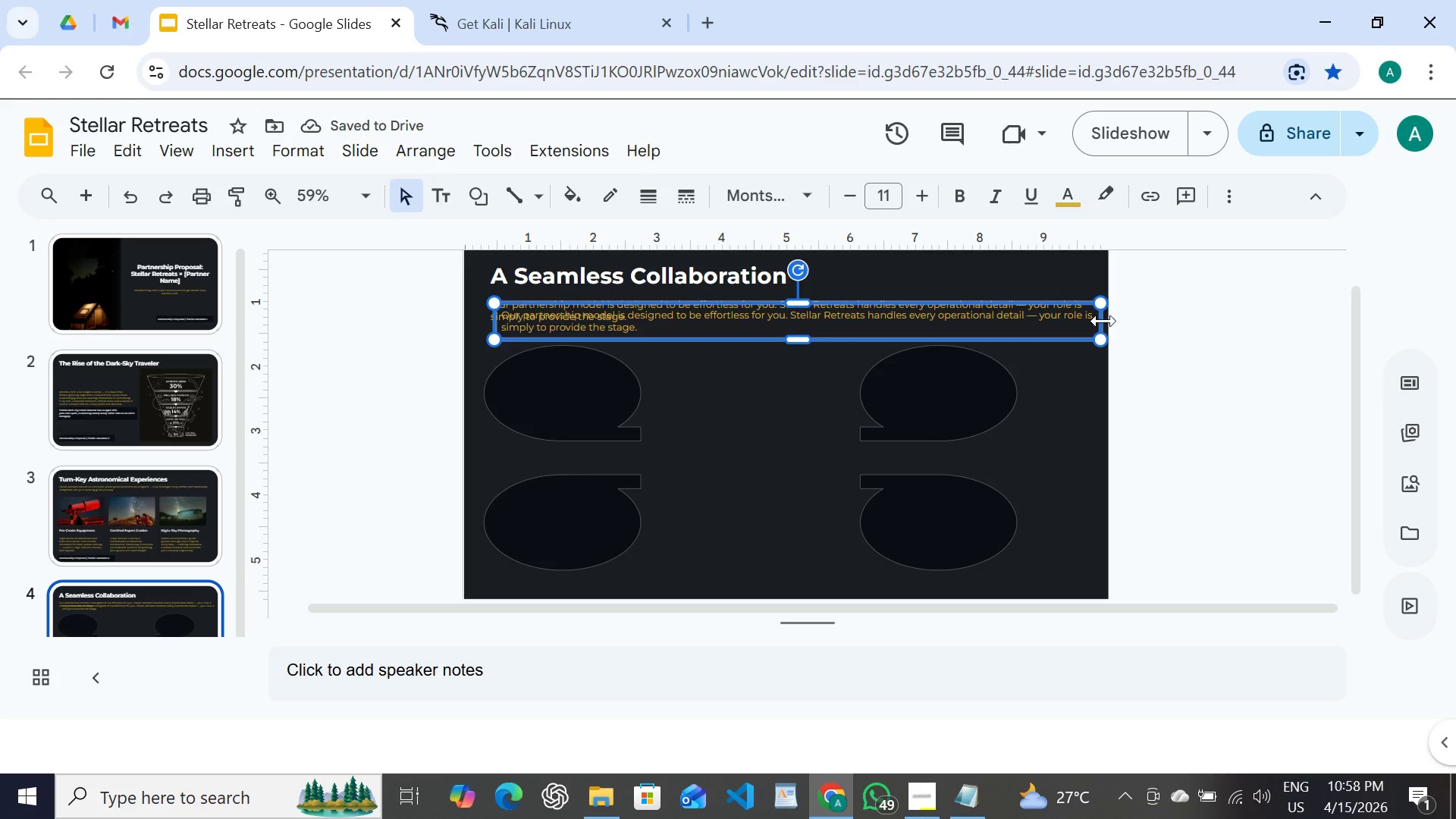 
left_click_drag(start_coordinate=[1098, 321], to_coordinate=[698, 340])
 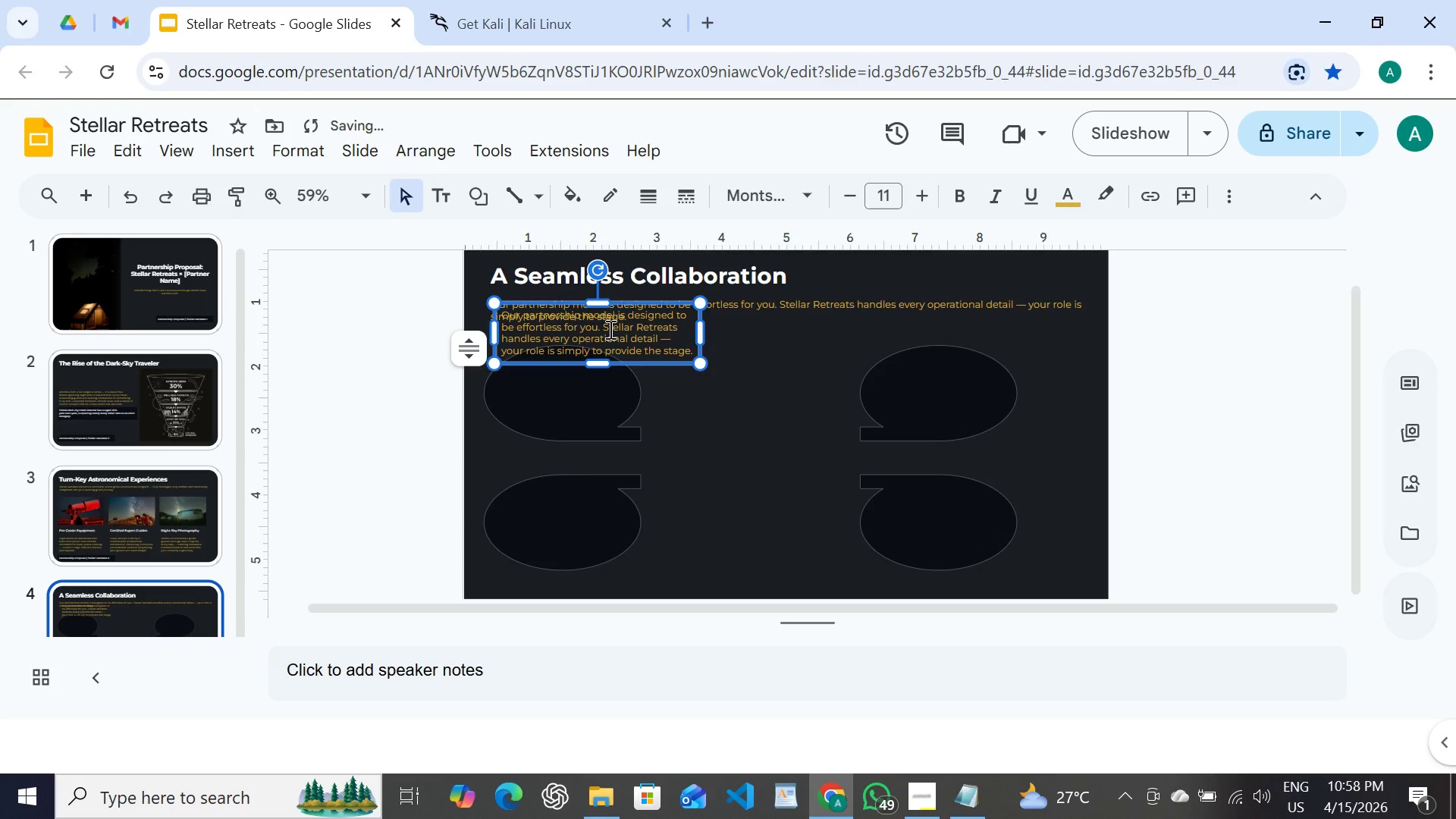 
left_click_drag(start_coordinate=[609, 329], to_coordinate=[593, 374])
 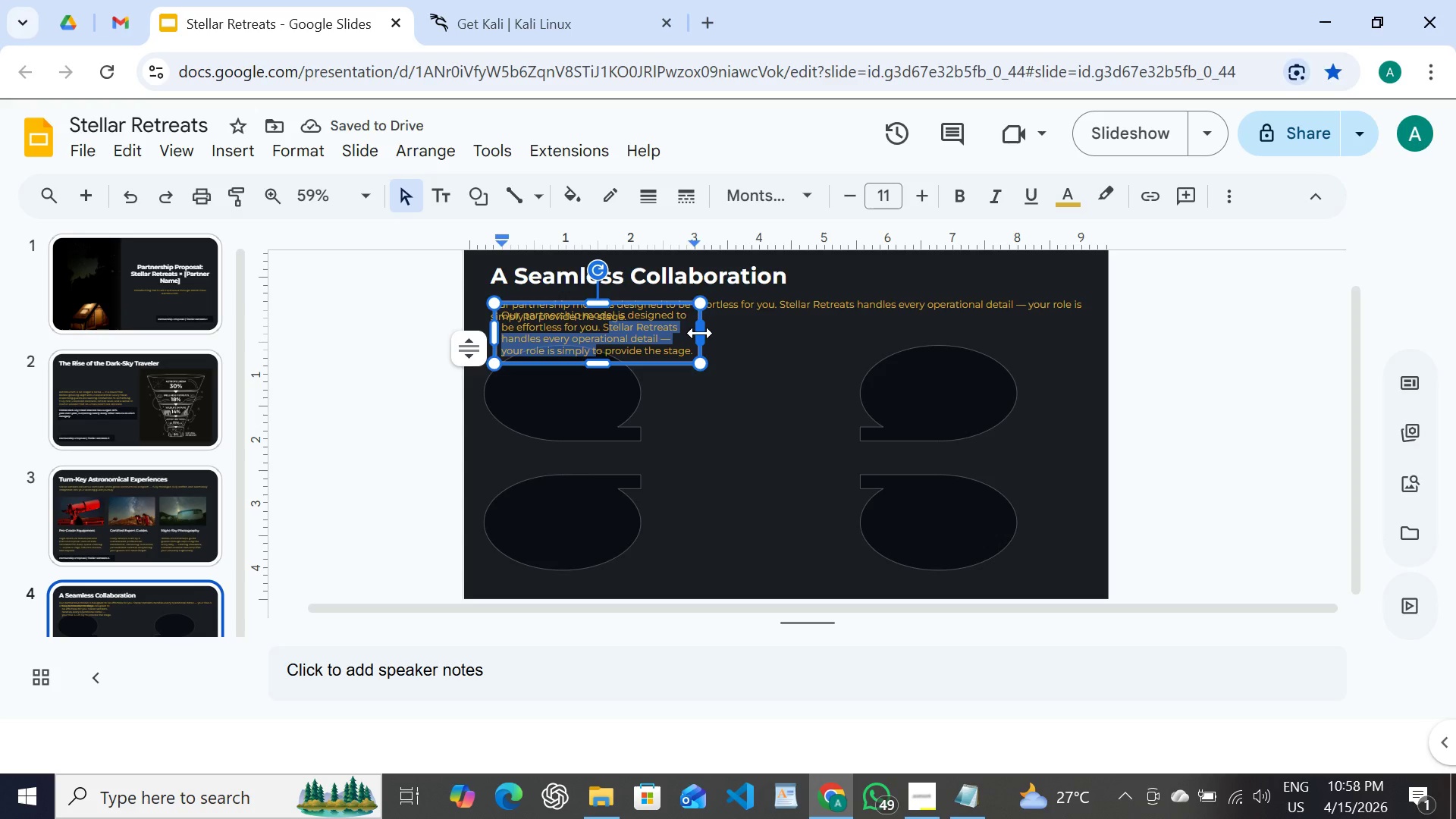 
left_click([700, 333])
 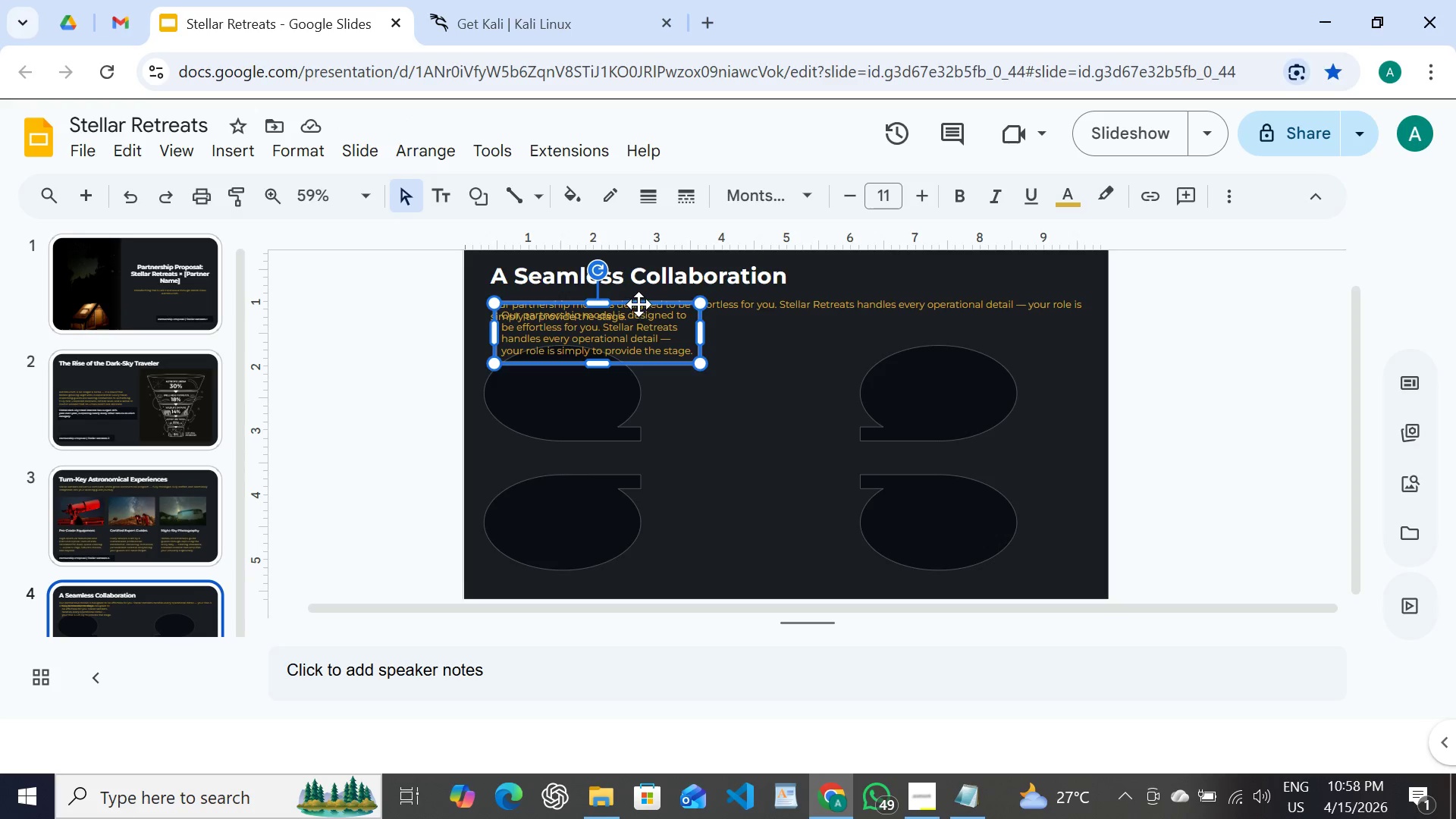 
left_click_drag(start_coordinate=[639, 301], to_coordinate=[617, 373])
 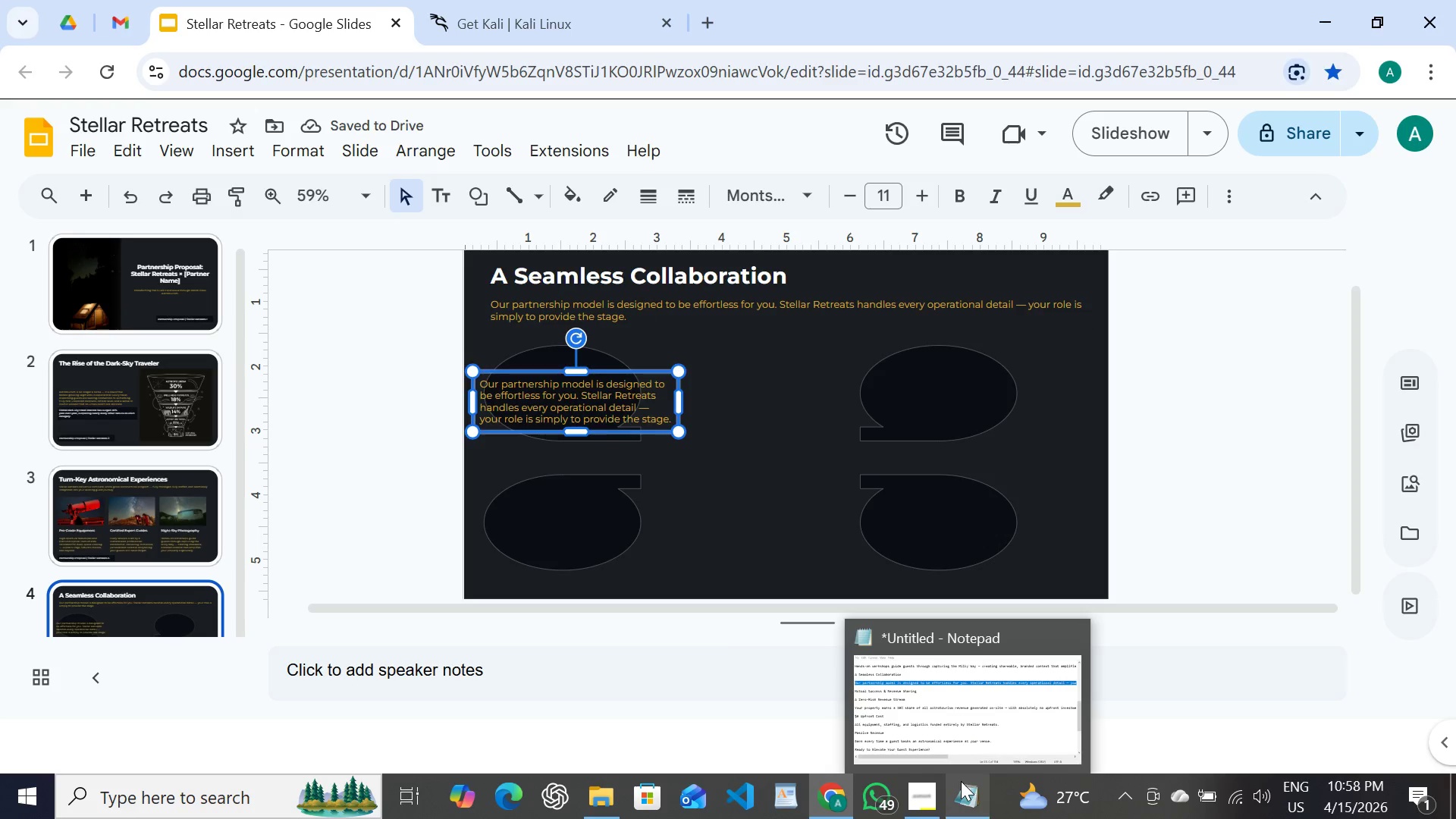 
left_click([961, 781])
 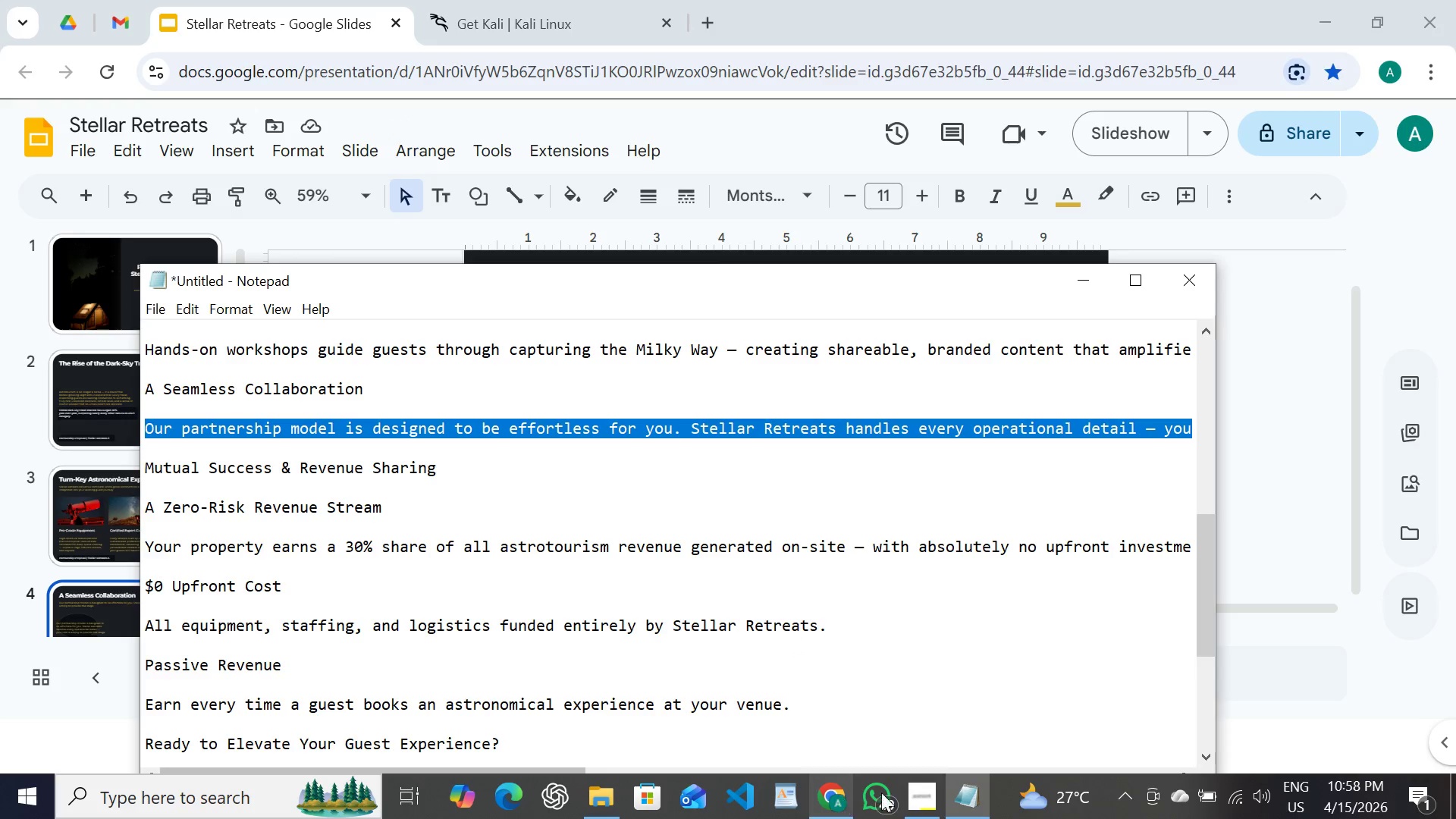 
left_click([840, 790])
 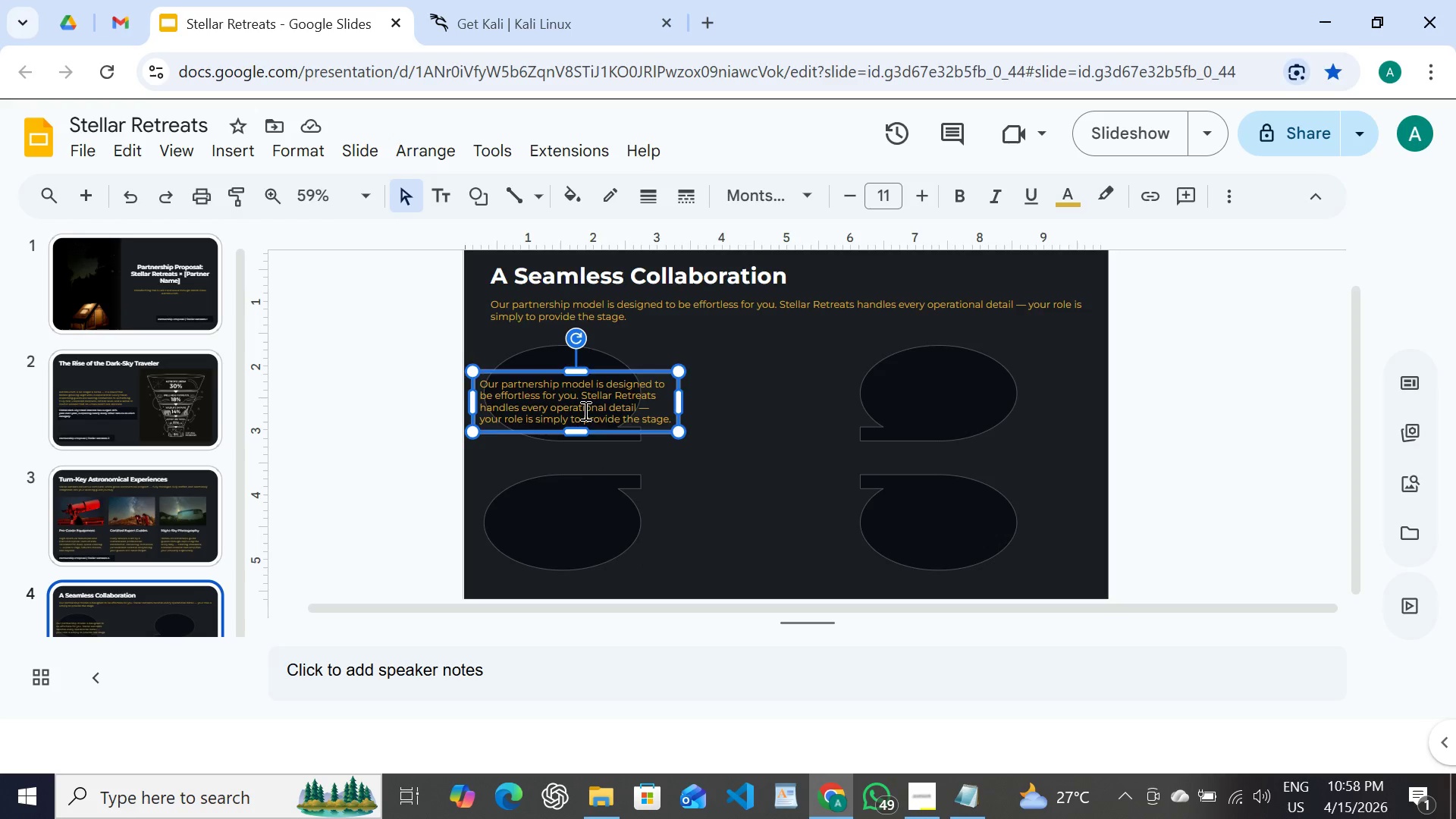 
double_click([584, 410])
 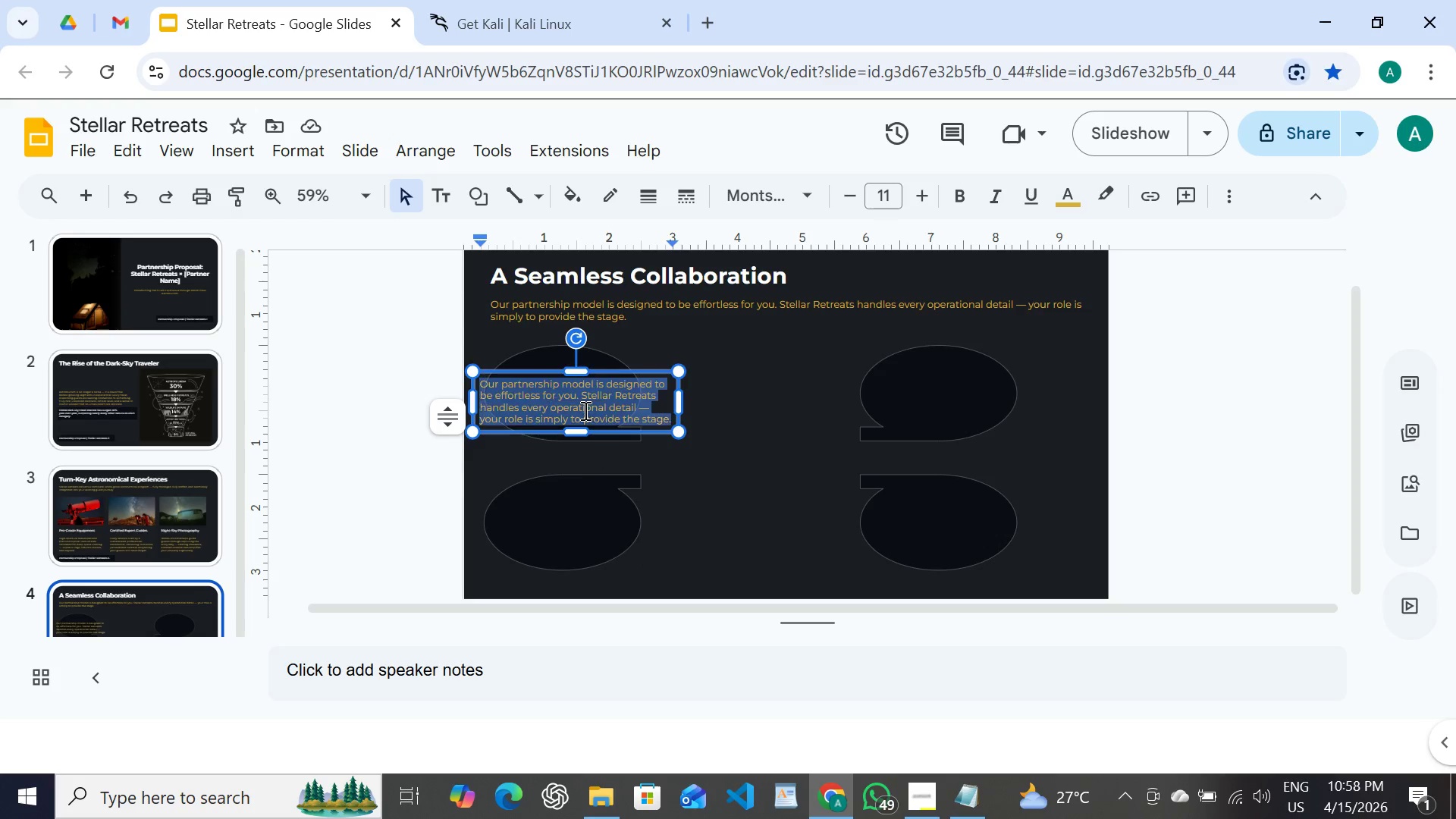 
triple_click([584, 410])
 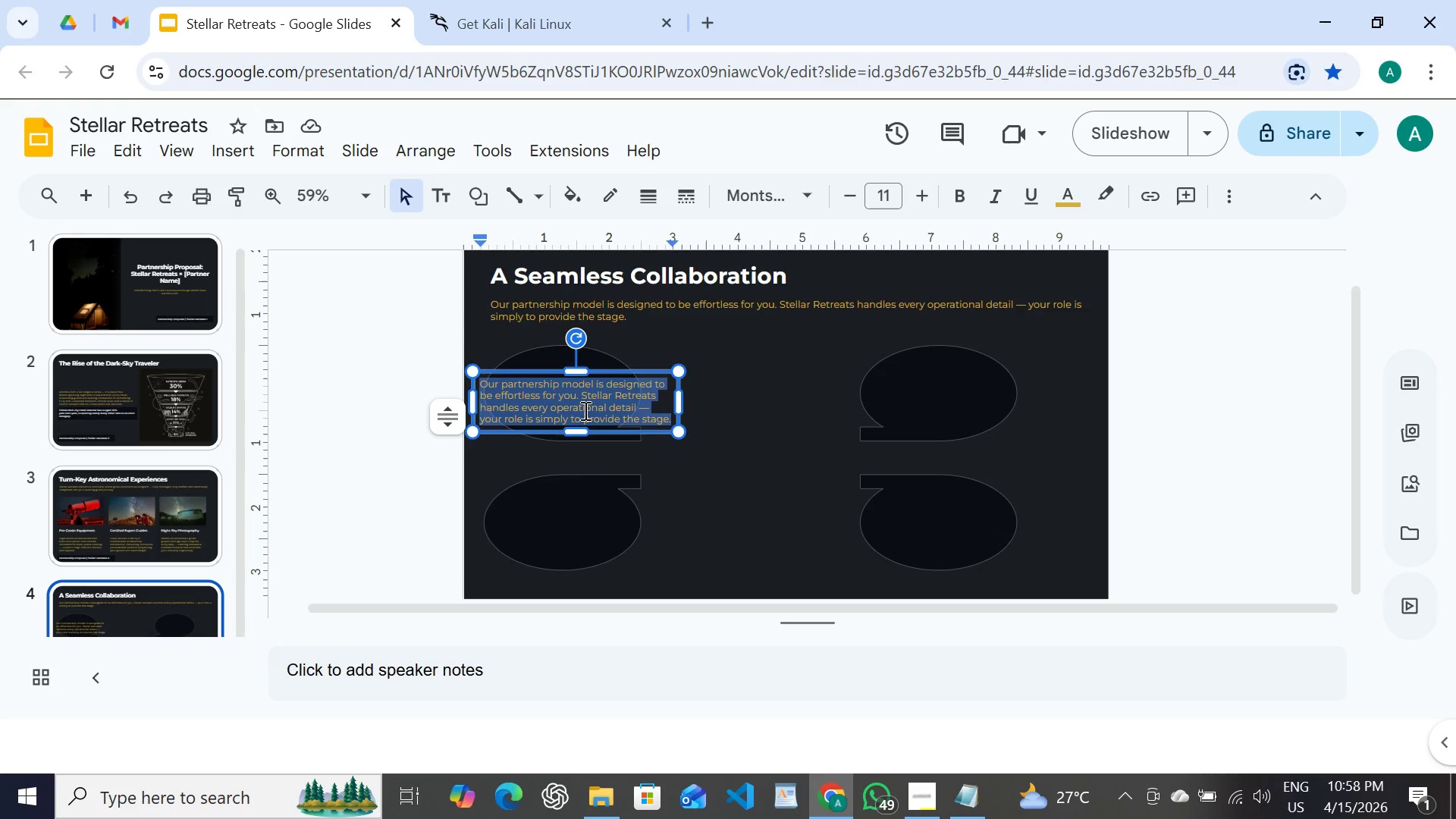 
type(Guest)
 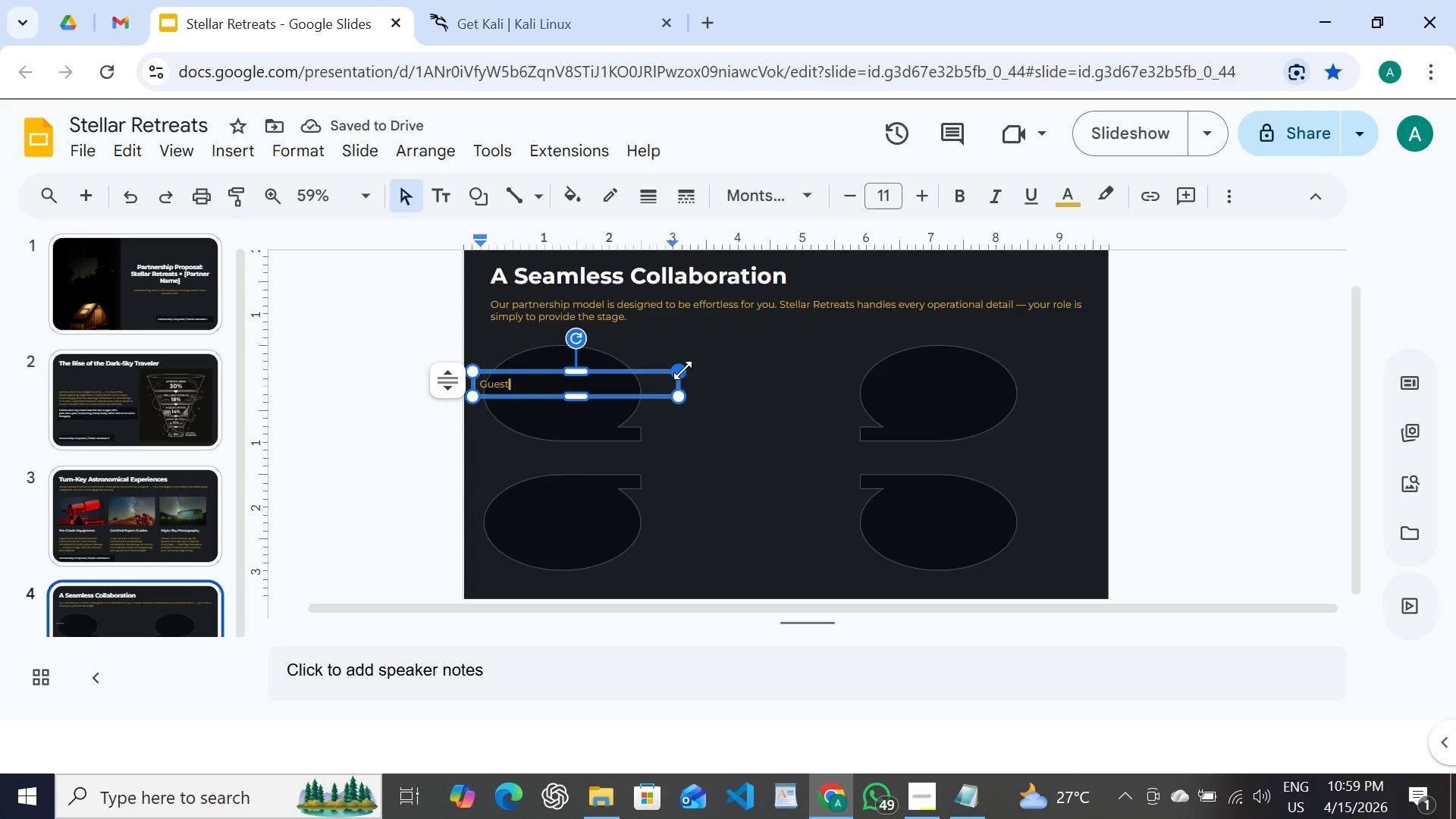 
left_click([682, 388])
 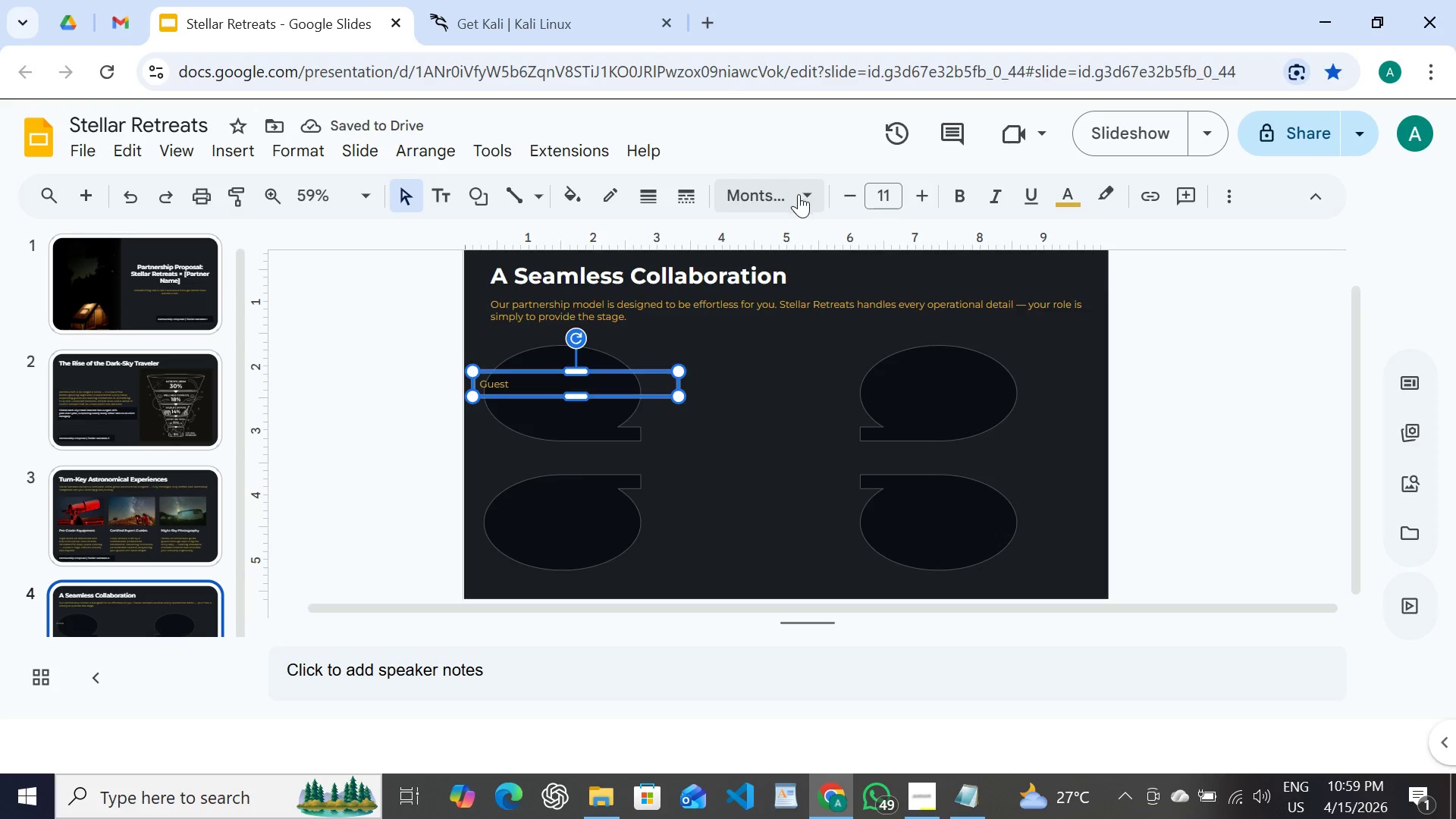 
left_click([799, 194])
 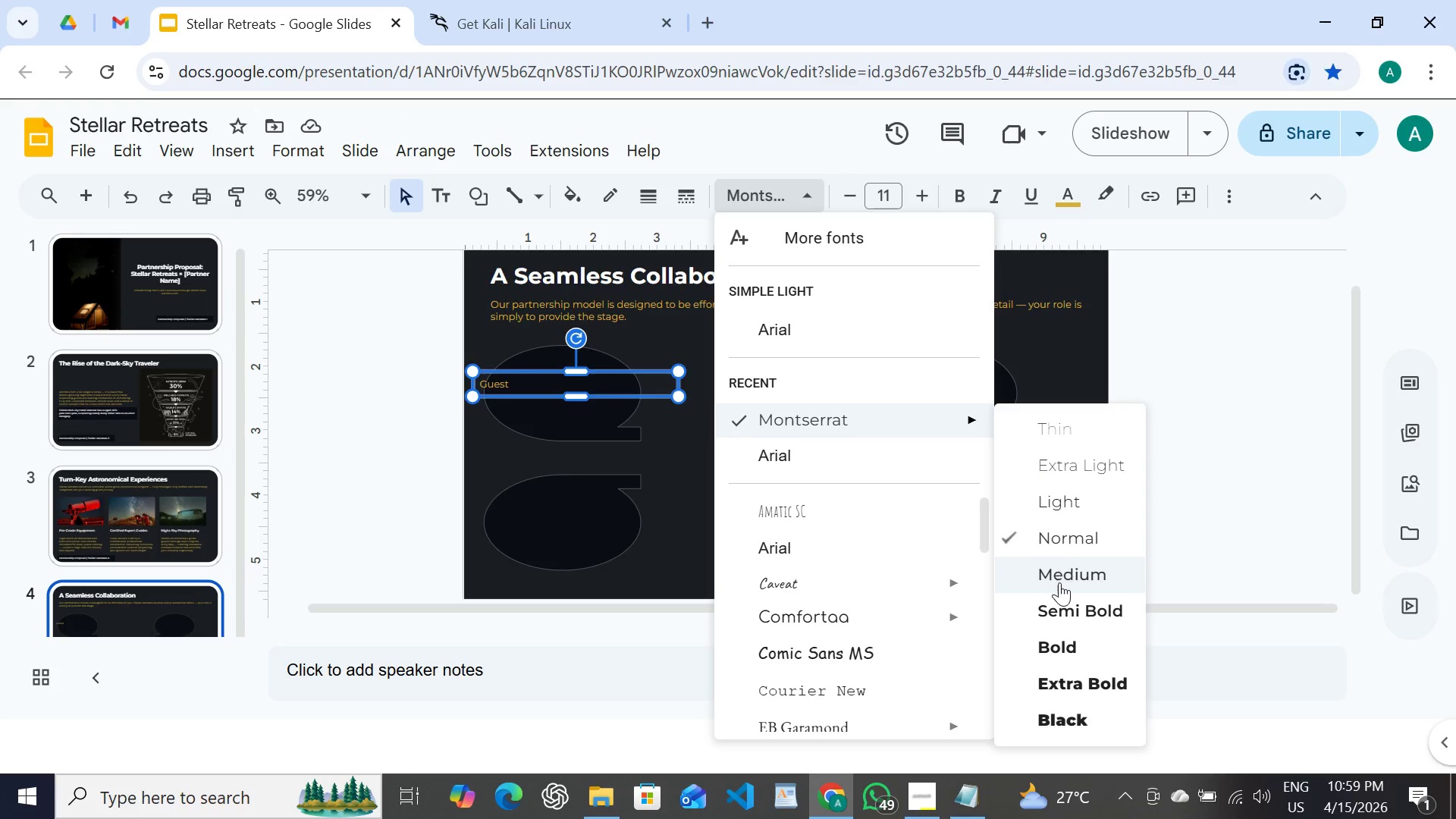 
left_click([1060, 566])
 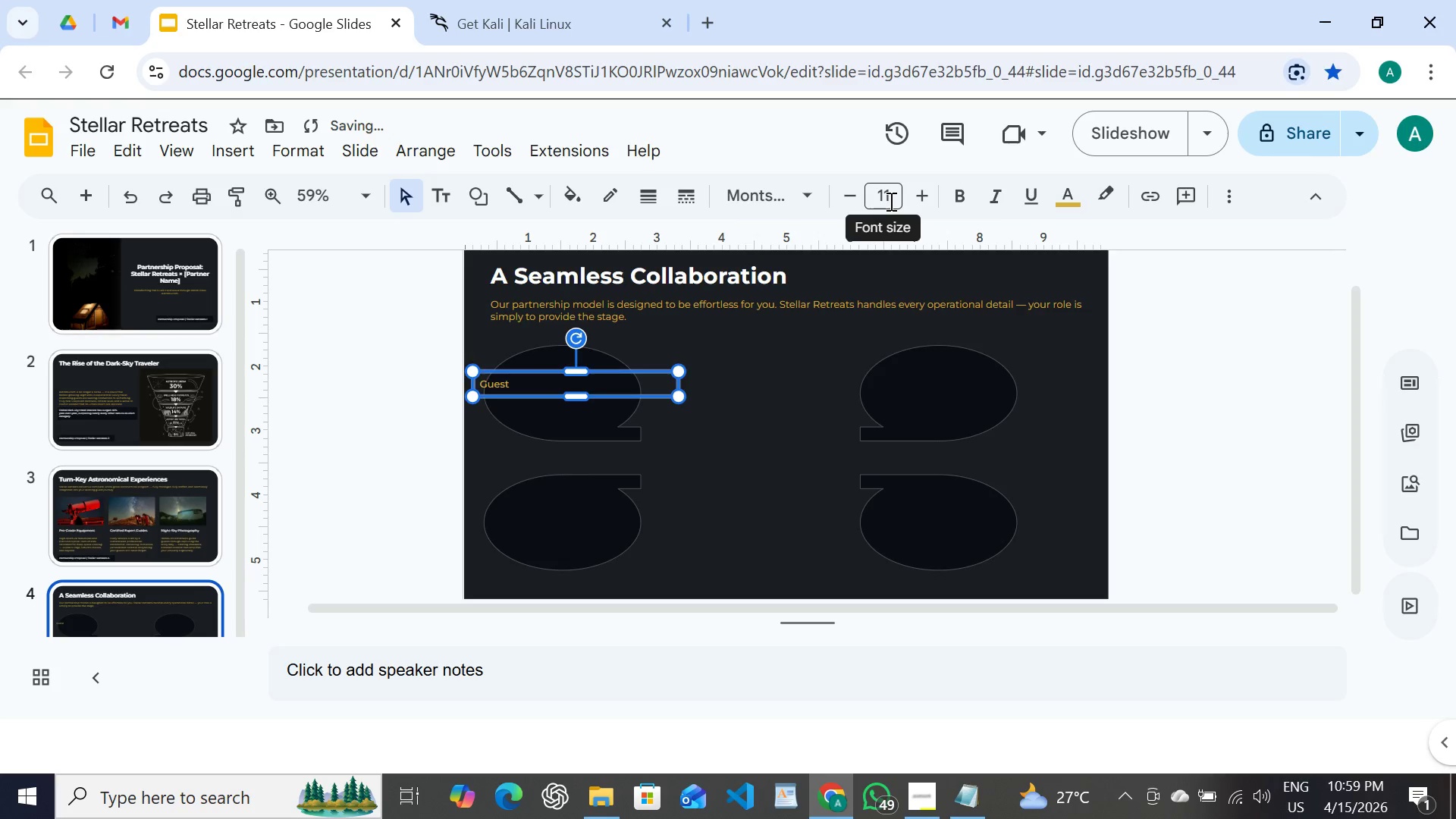 
left_click([890, 201])
 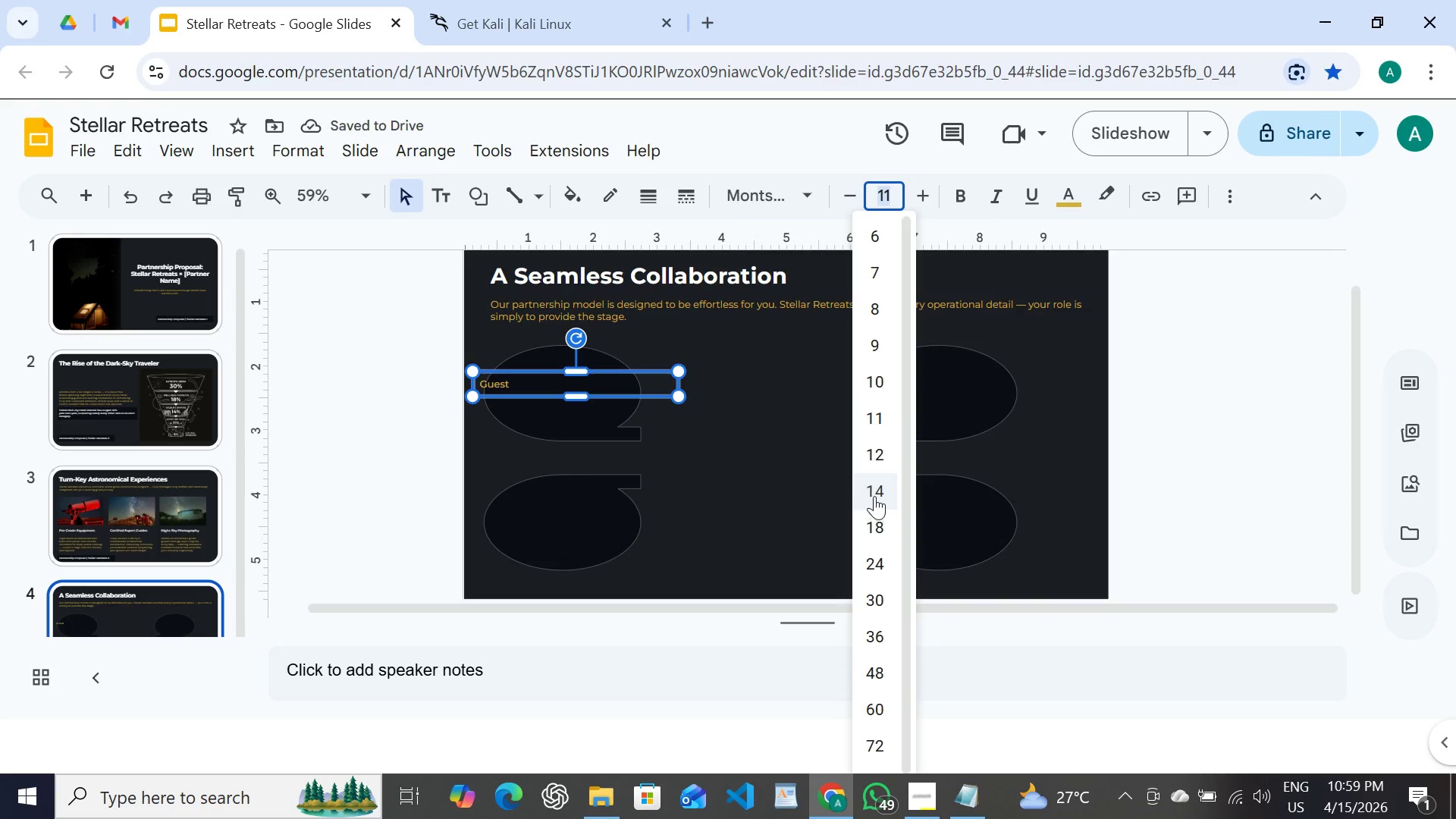 
left_click([874, 492])
 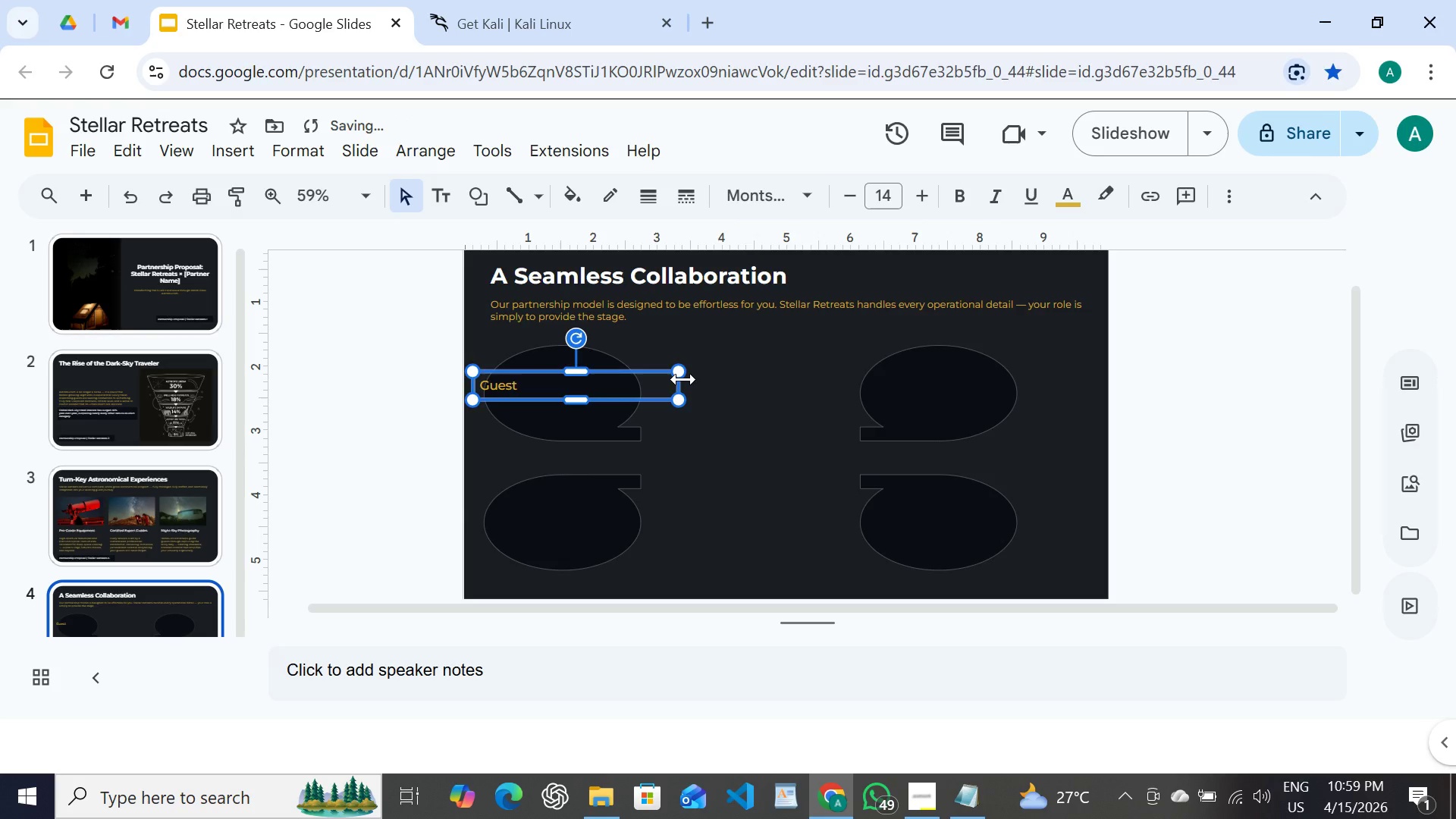 
left_click_drag(start_coordinate=[683, 379], to_coordinate=[542, 388])
 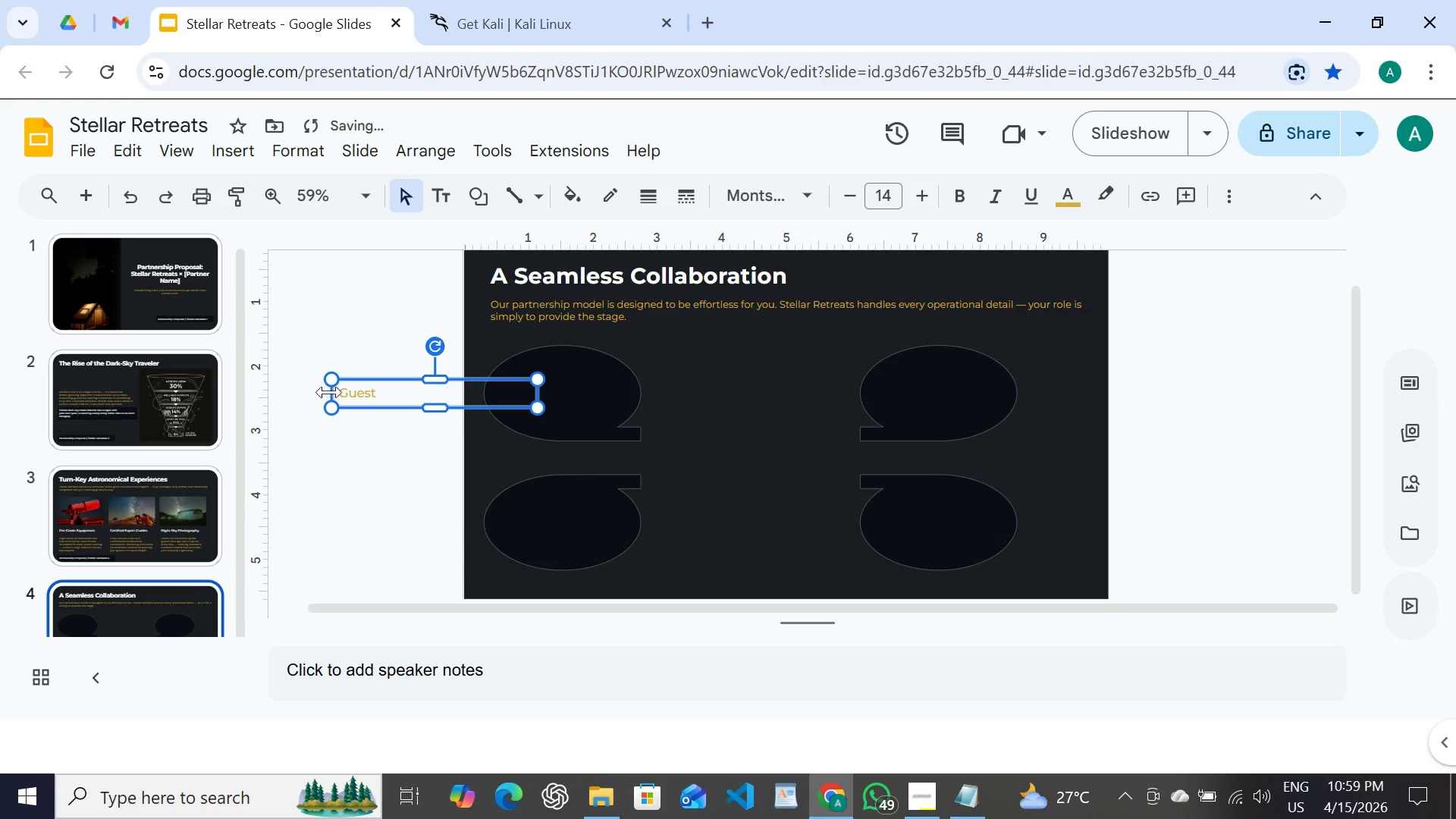 
left_click_drag(start_coordinate=[328, 391], to_coordinate=[463, 395])
 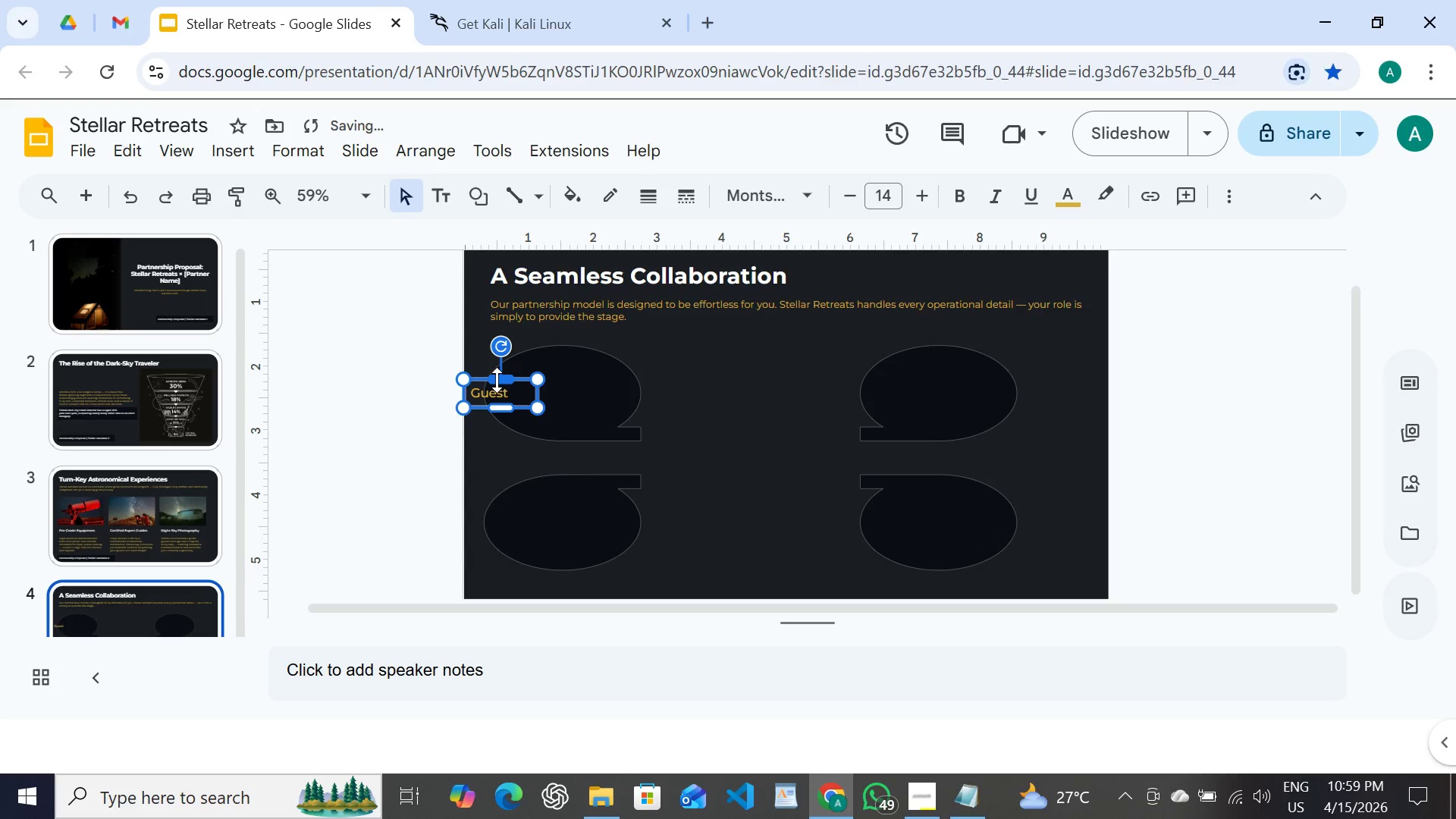 
left_click_drag(start_coordinate=[497, 380], to_coordinate=[507, 383])
 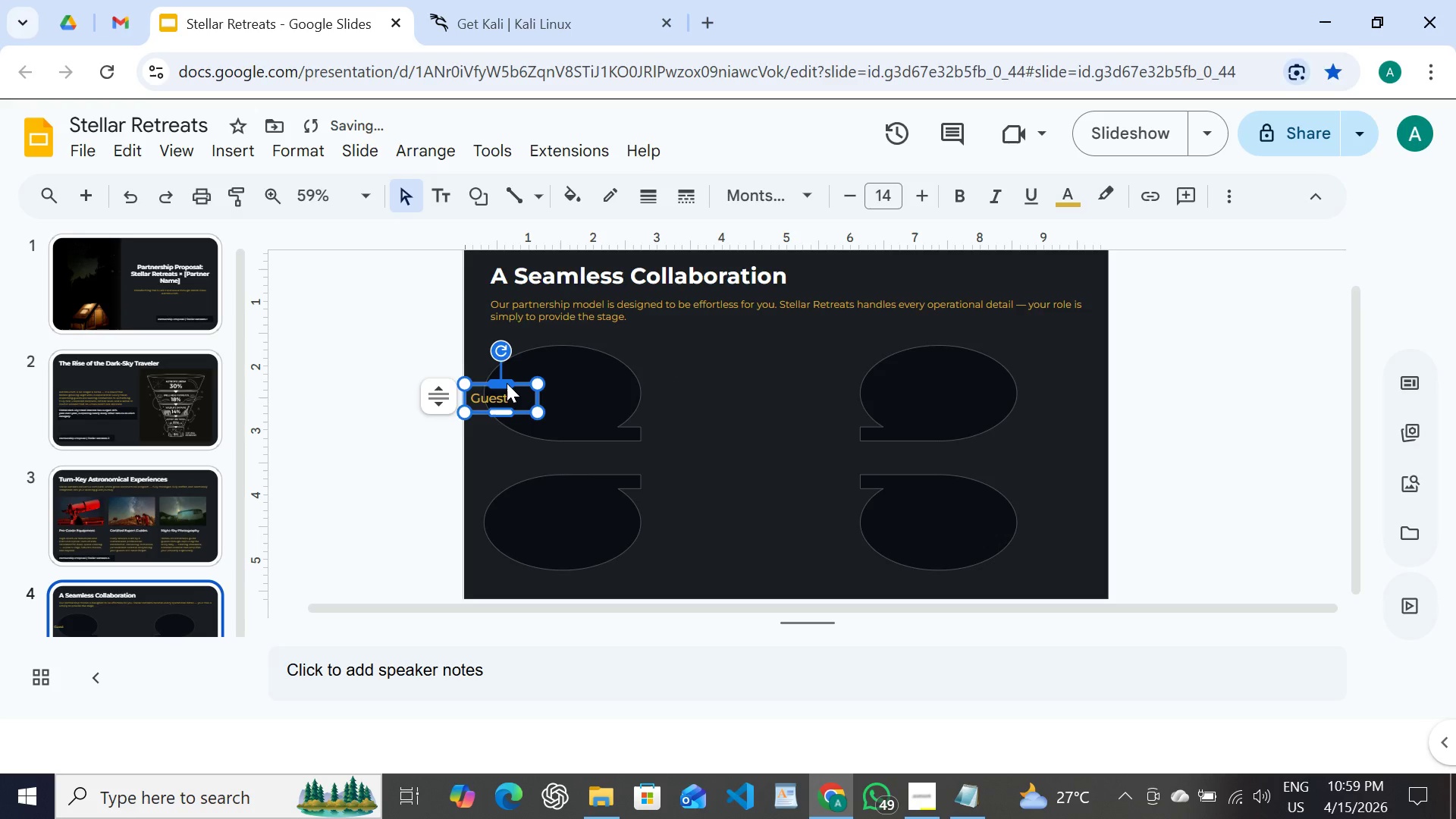 
key(Control+Z)
 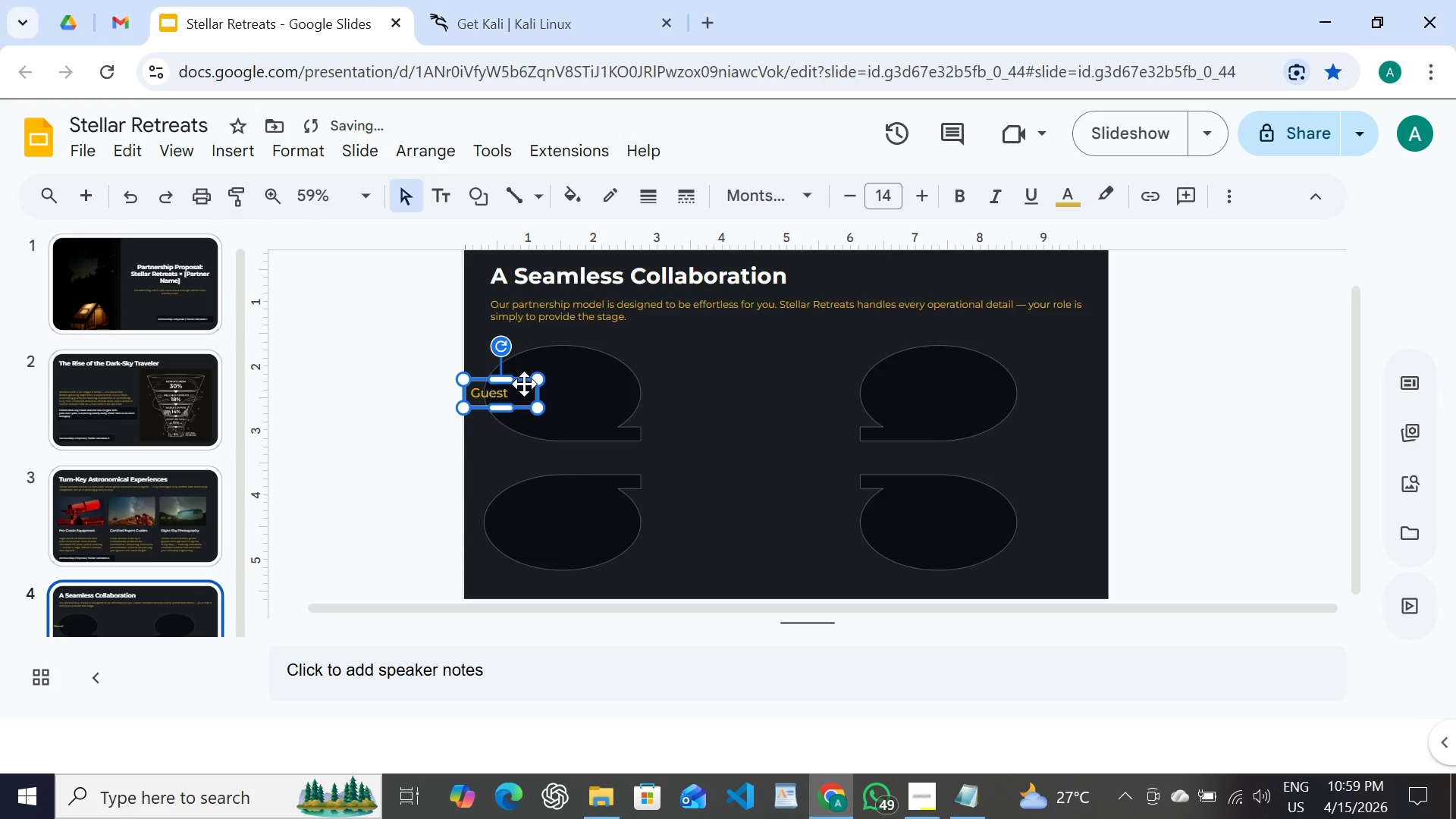 
left_click_drag(start_coordinate=[524, 384], to_coordinate=[585, 363])
 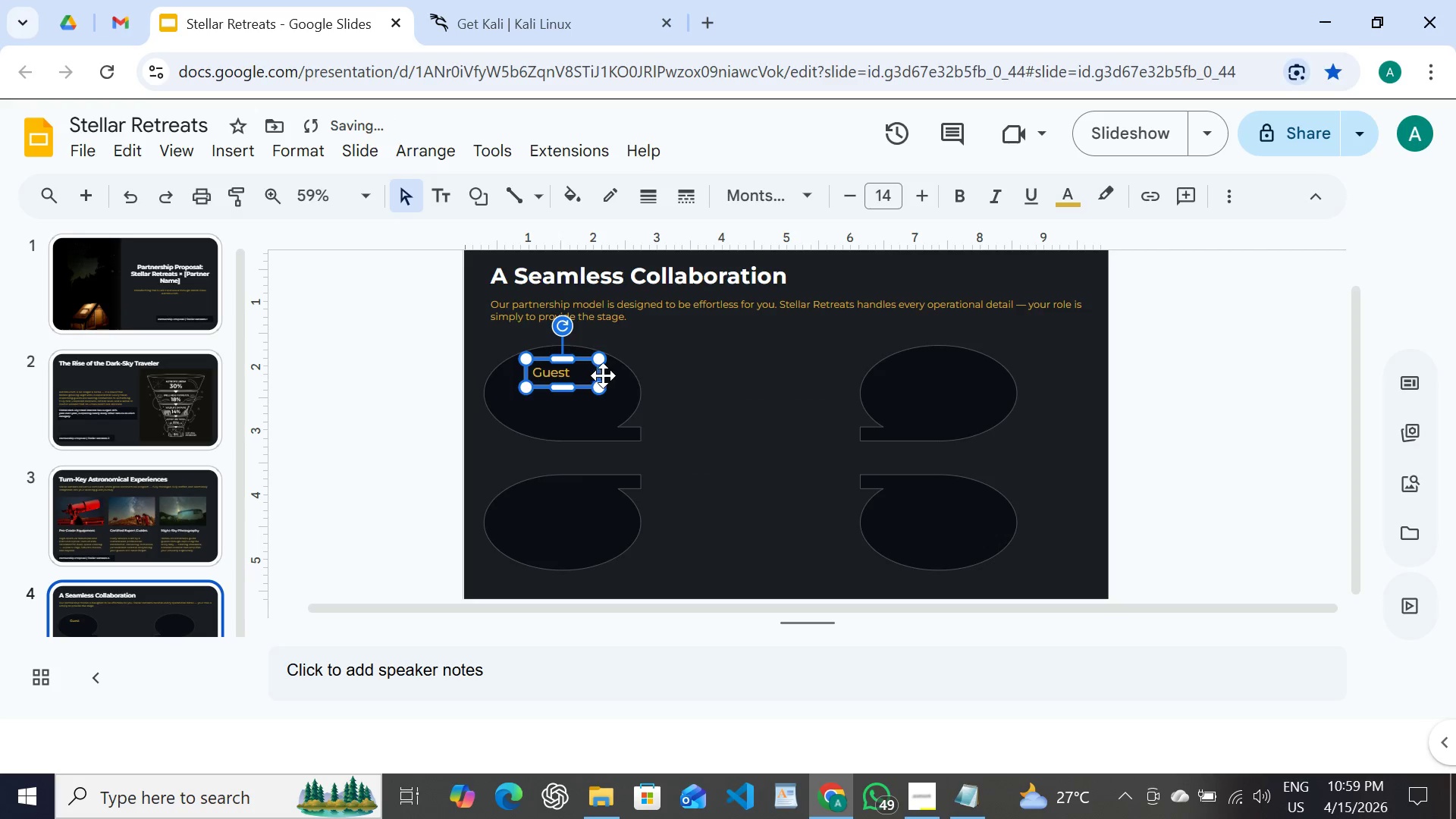 
left_click_drag(start_coordinate=[601, 371], to_coordinate=[578, 374])
 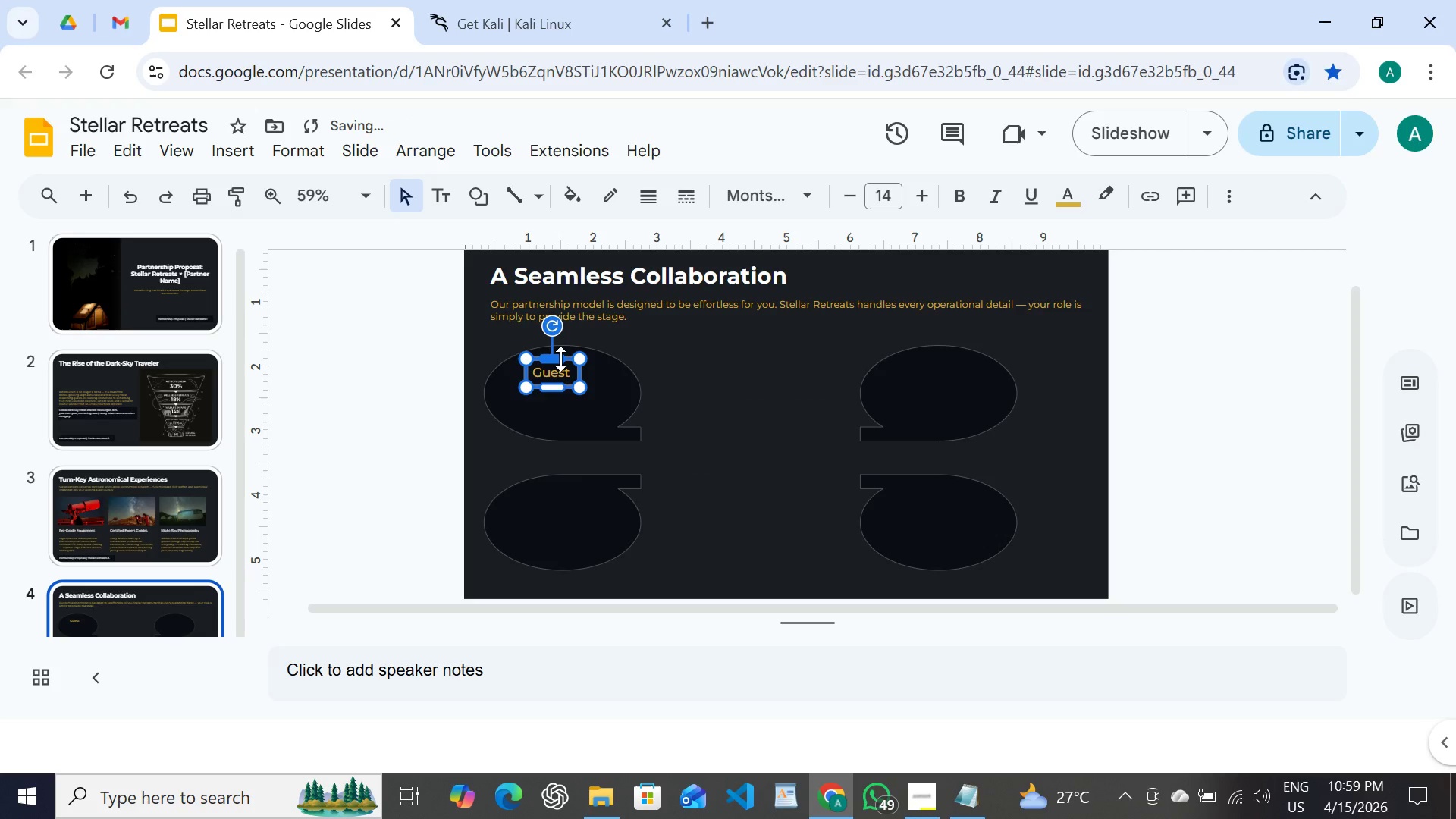 
left_click([560, 359])
 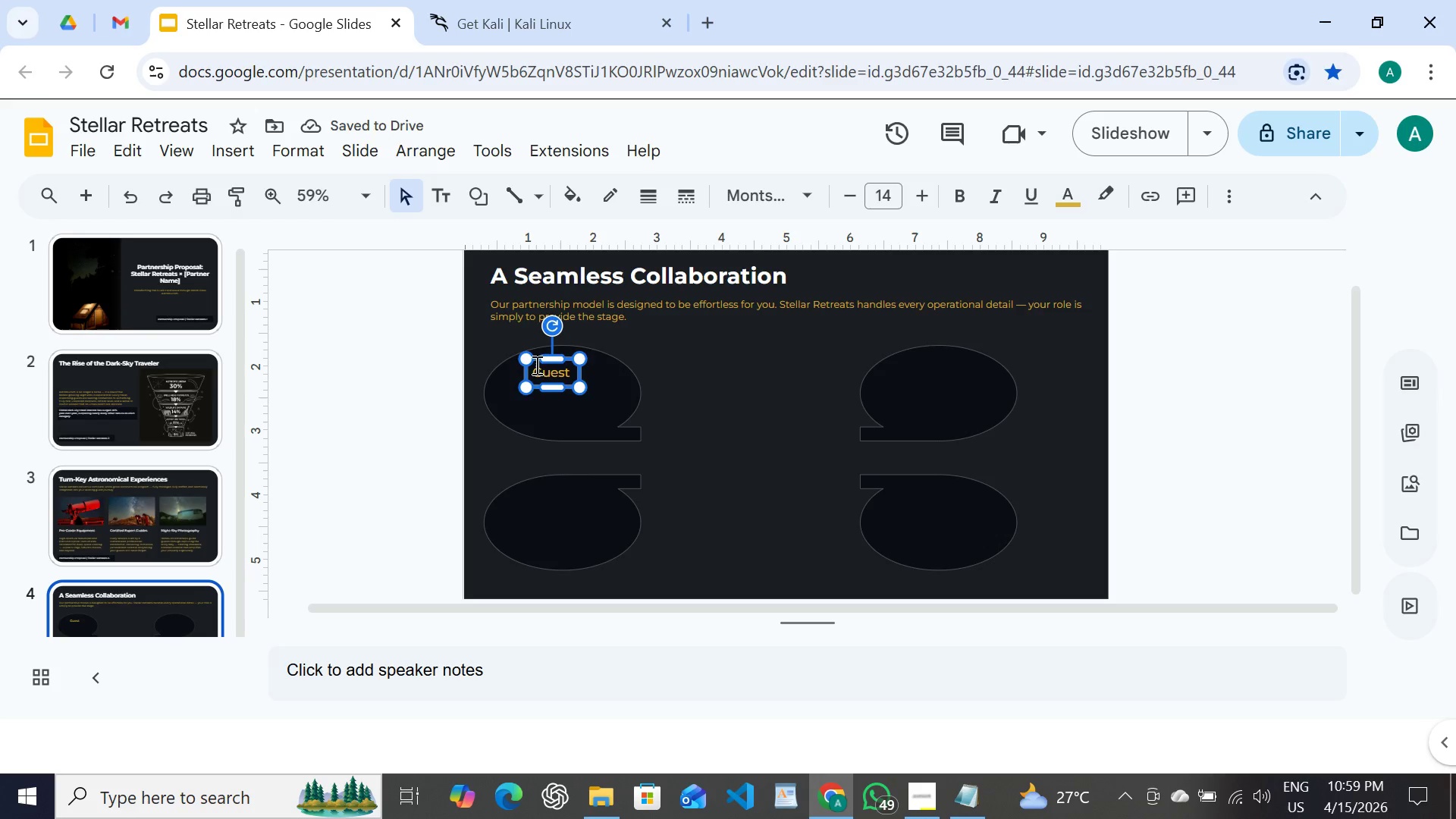 
left_click_drag(start_coordinate=[535, 362], to_coordinate=[545, 360])
 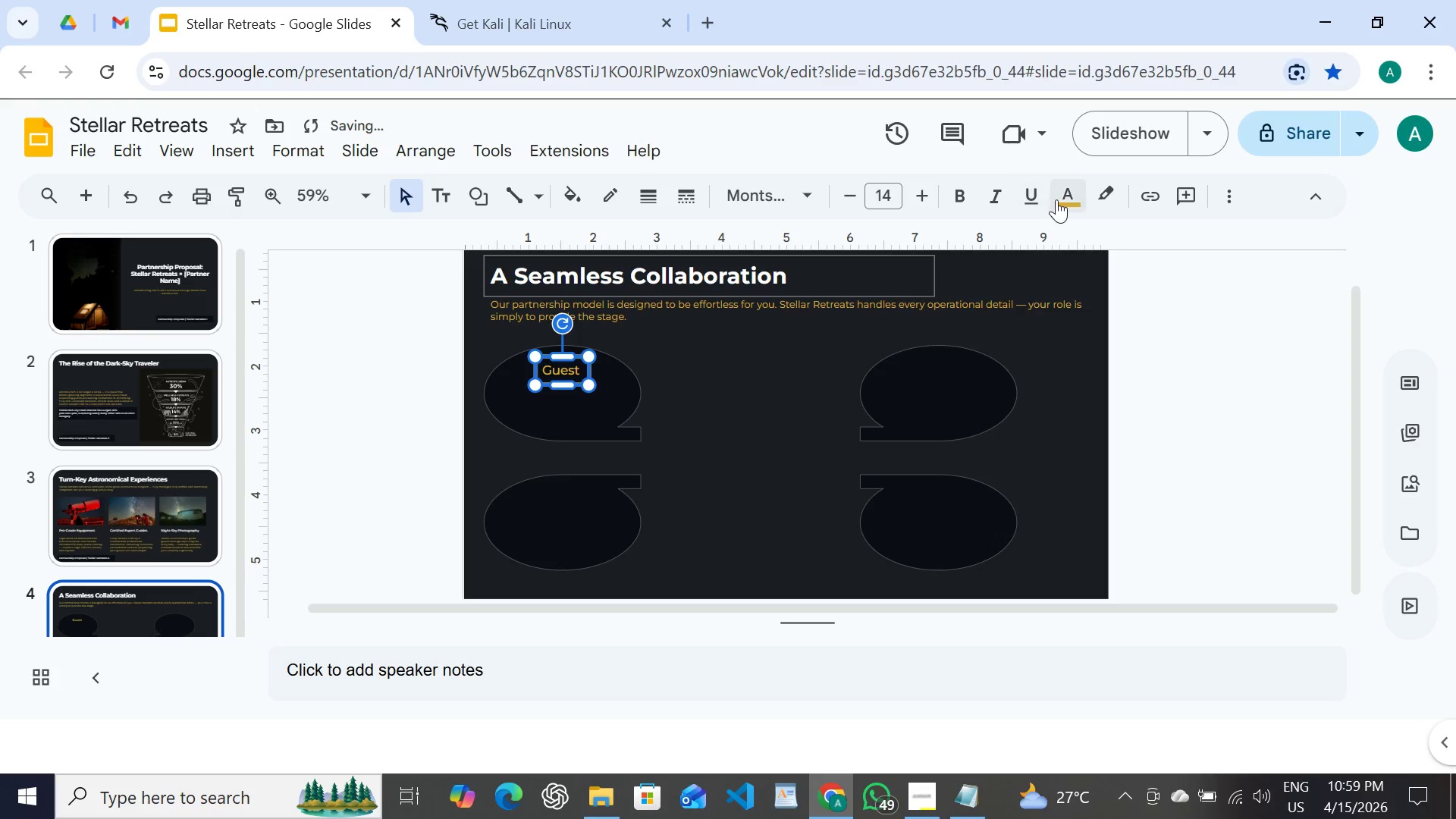 
left_click([1074, 195])
 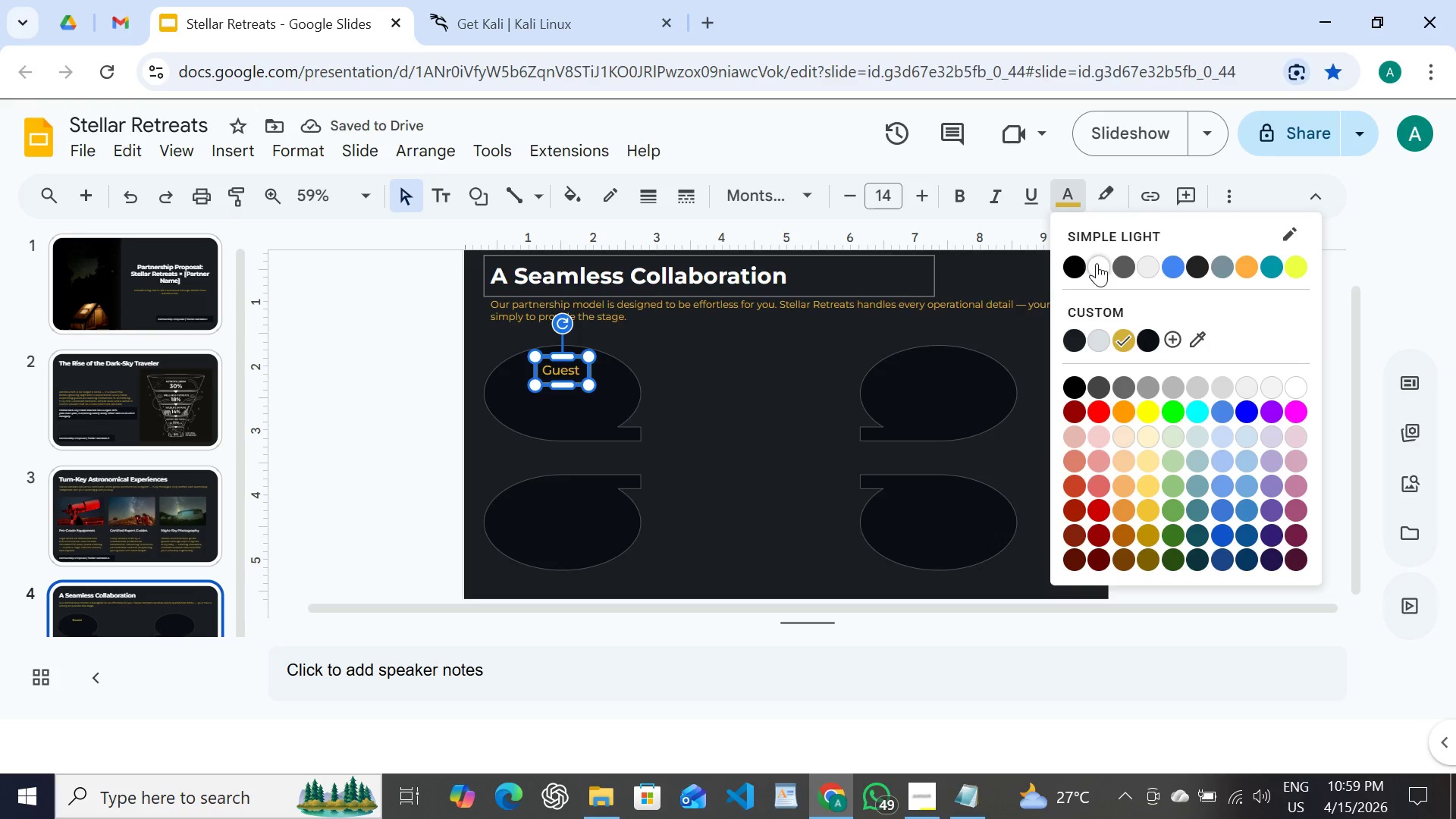 
left_click([1097, 263])
 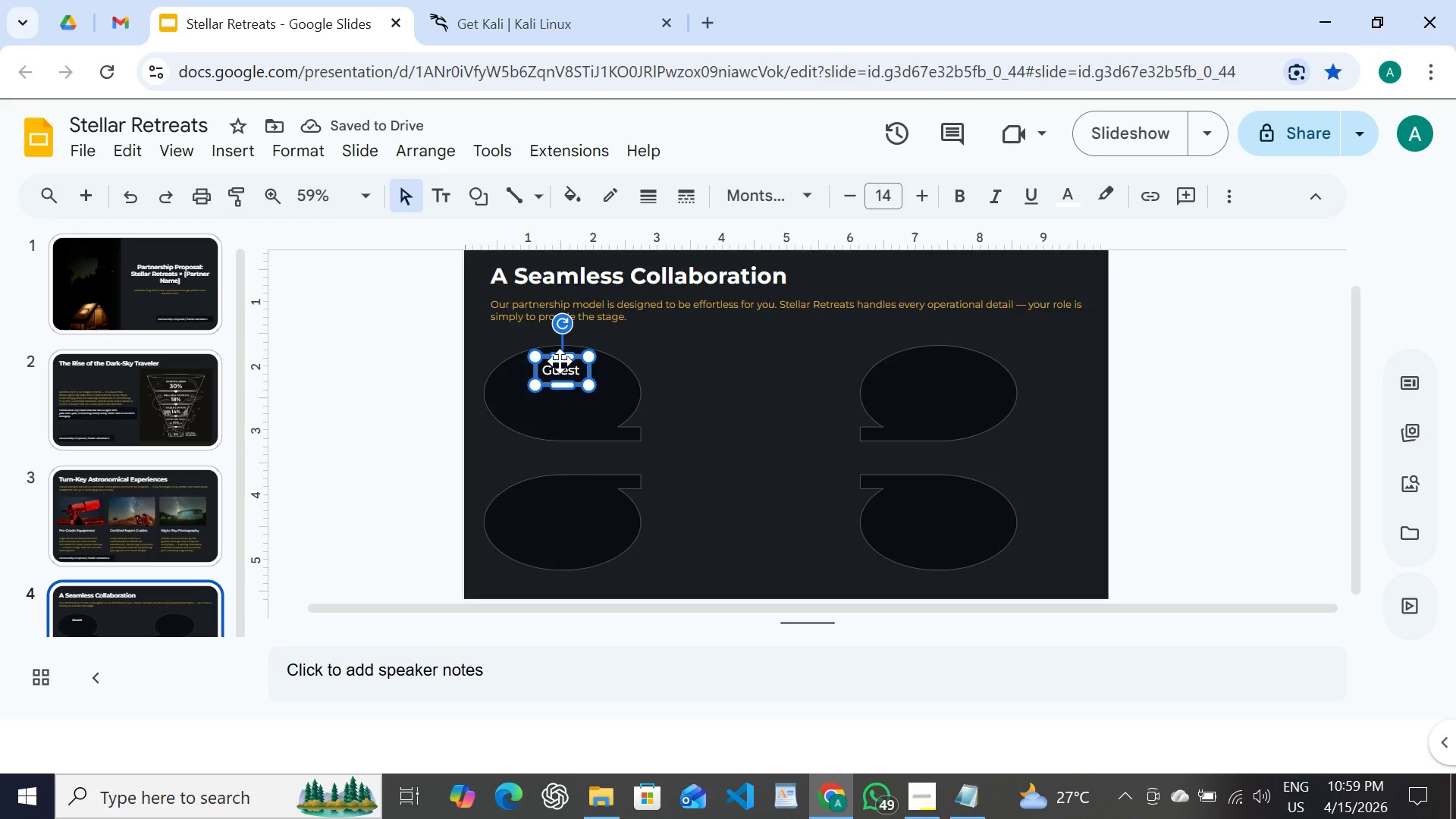 
wait(5.45)
 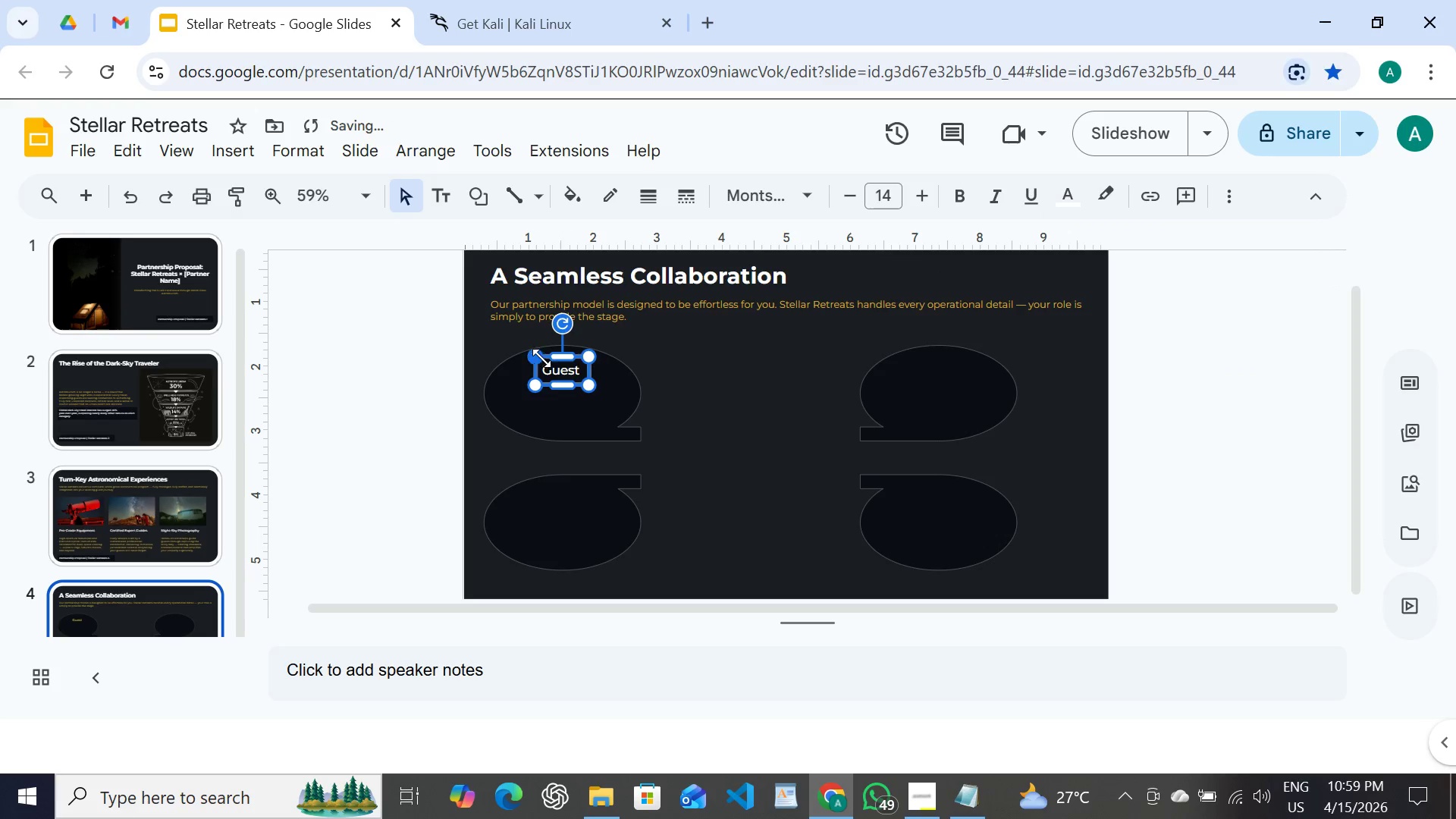 
key(Control+D)
 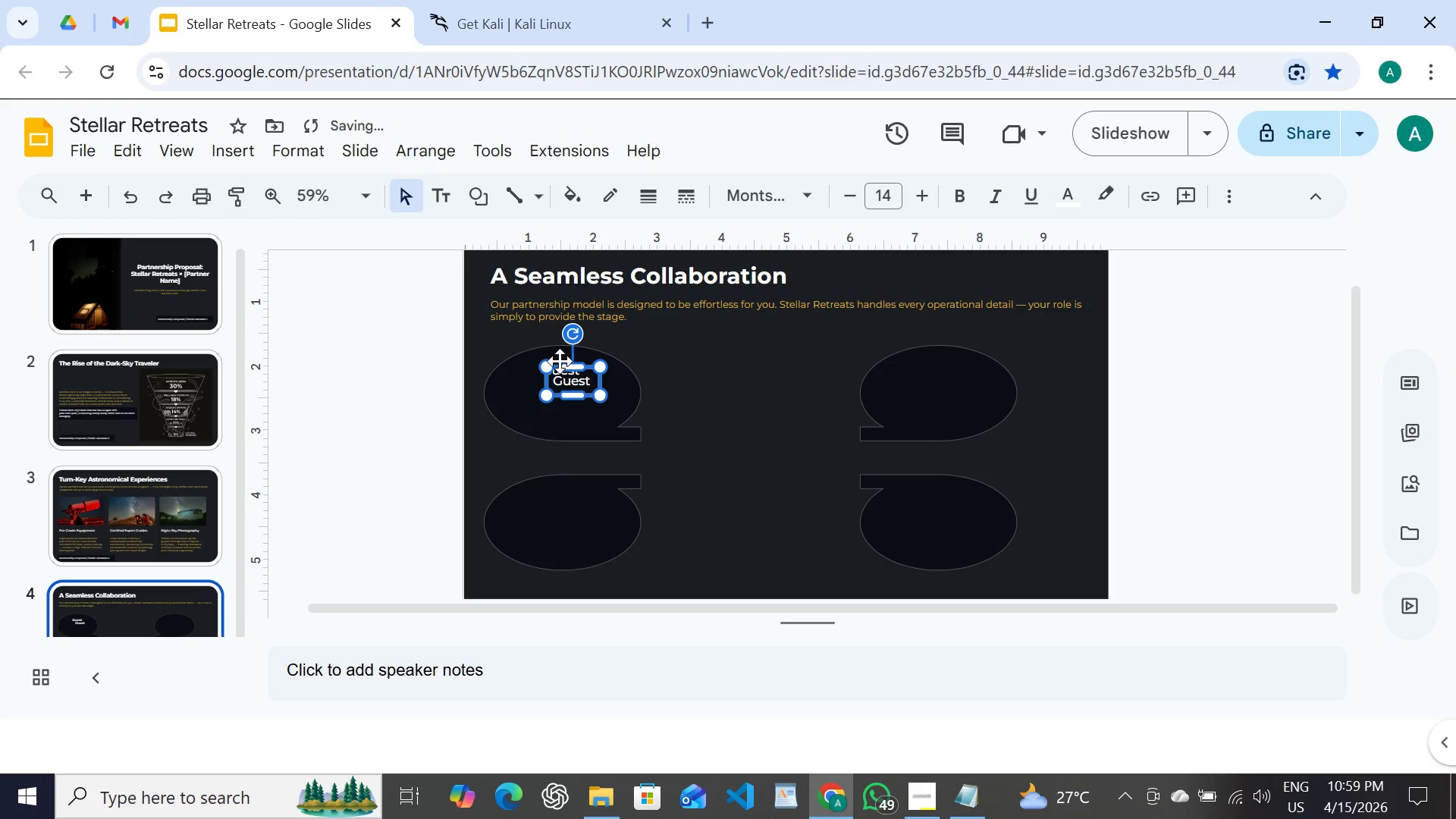 
key(Shift+ArrowDown)
 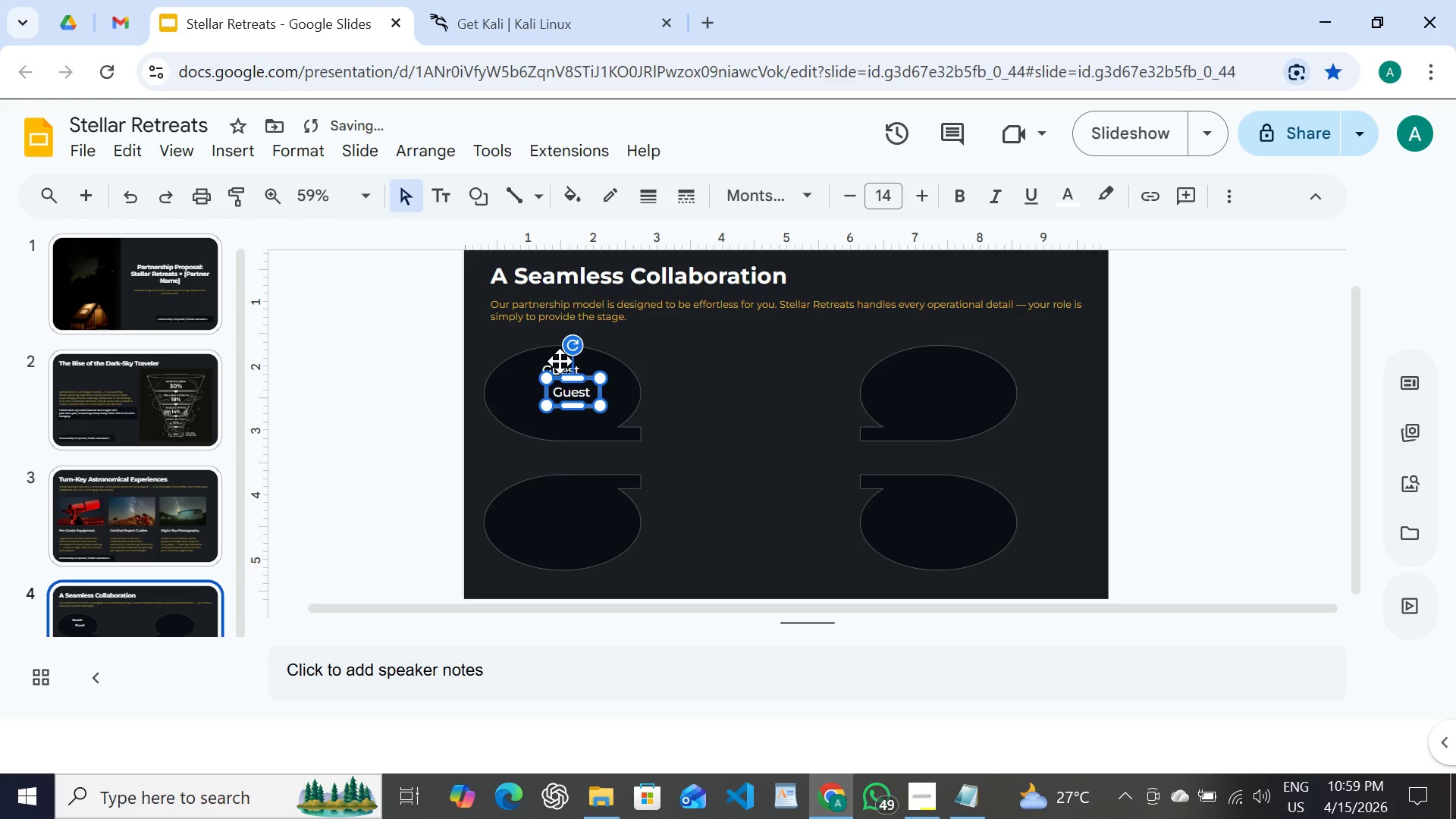 
key(Shift+ArrowDown)
 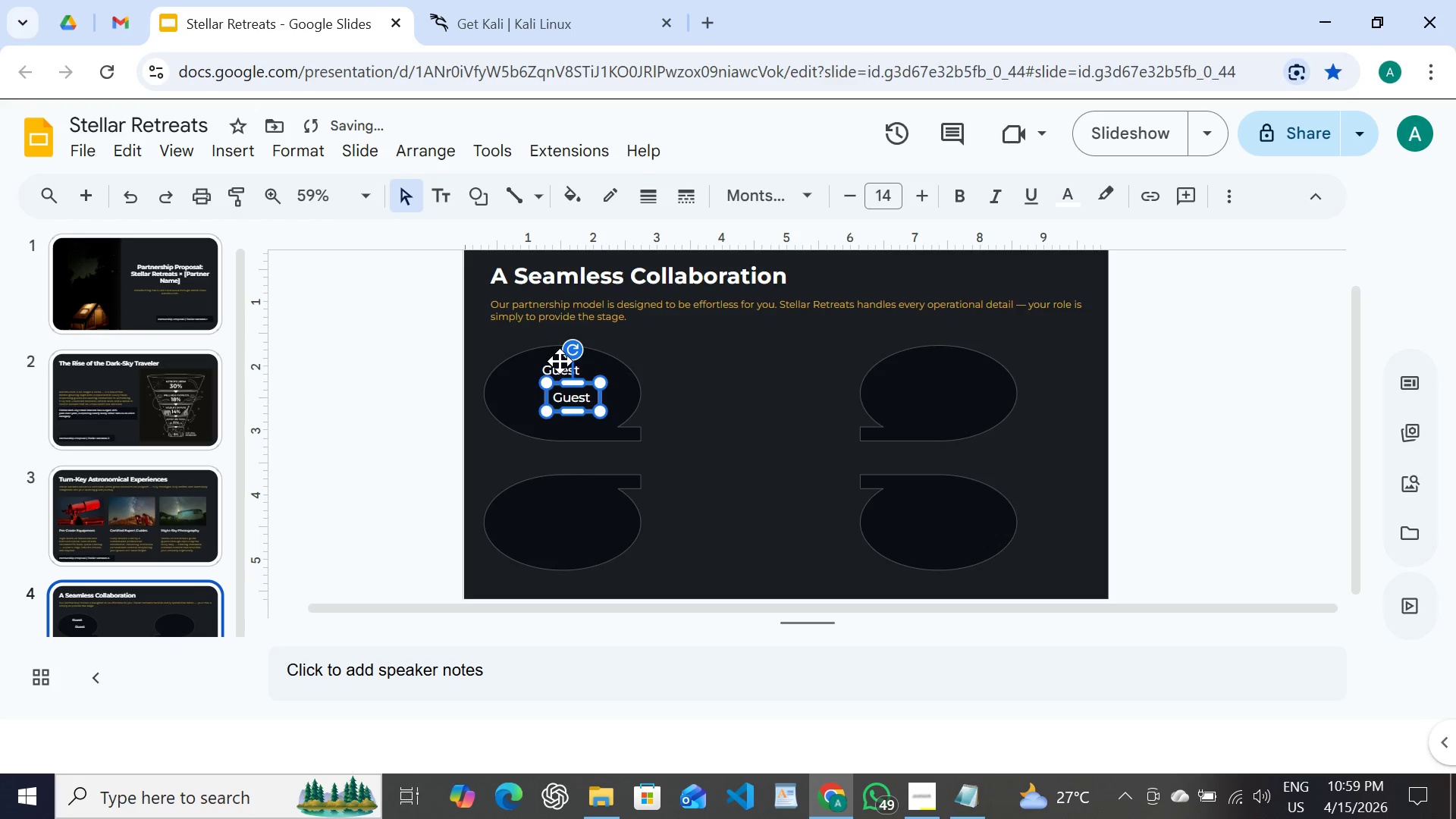 
key(Shift+ArrowDown)
 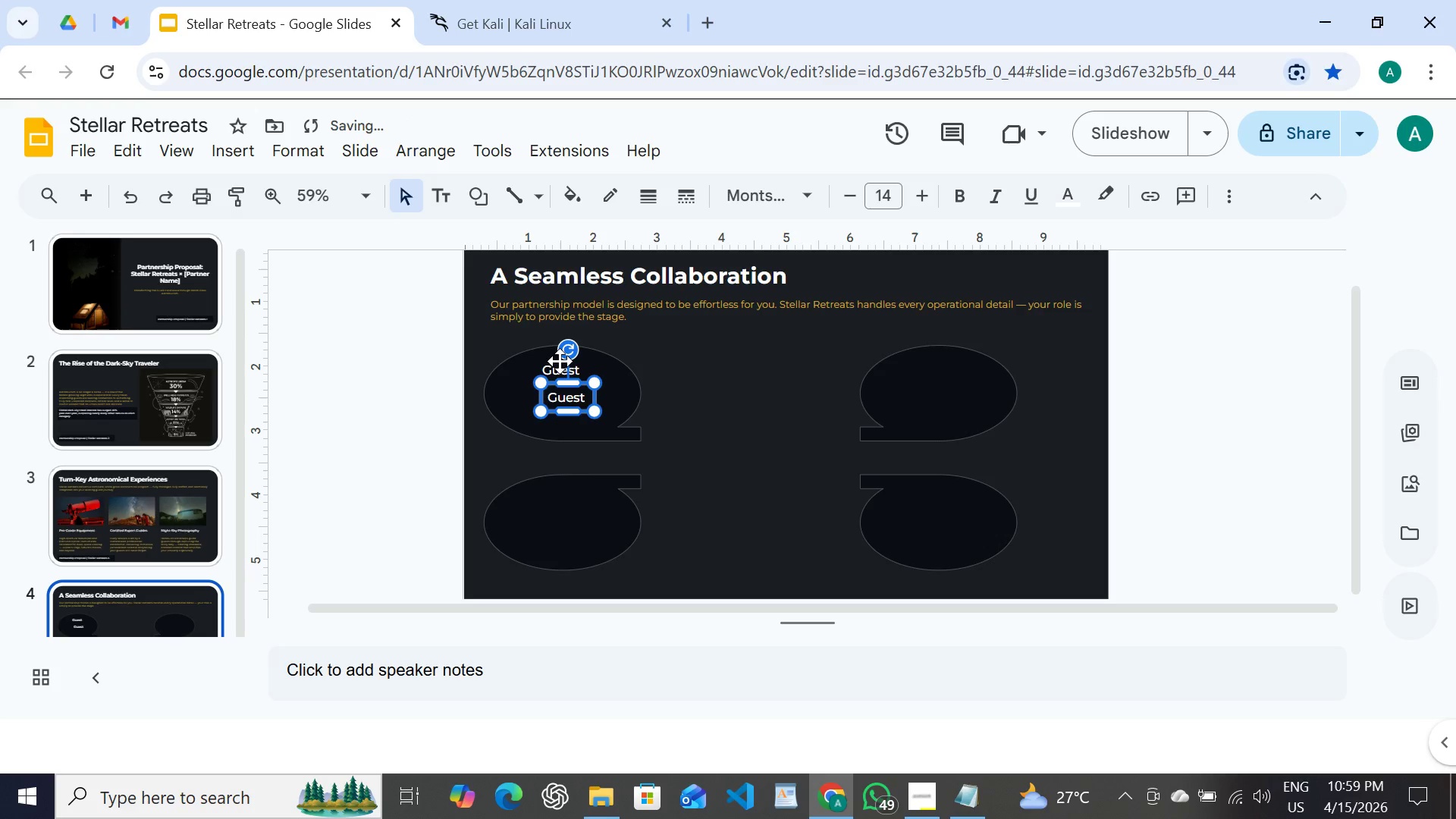 
key(Shift+ArrowLeft)
 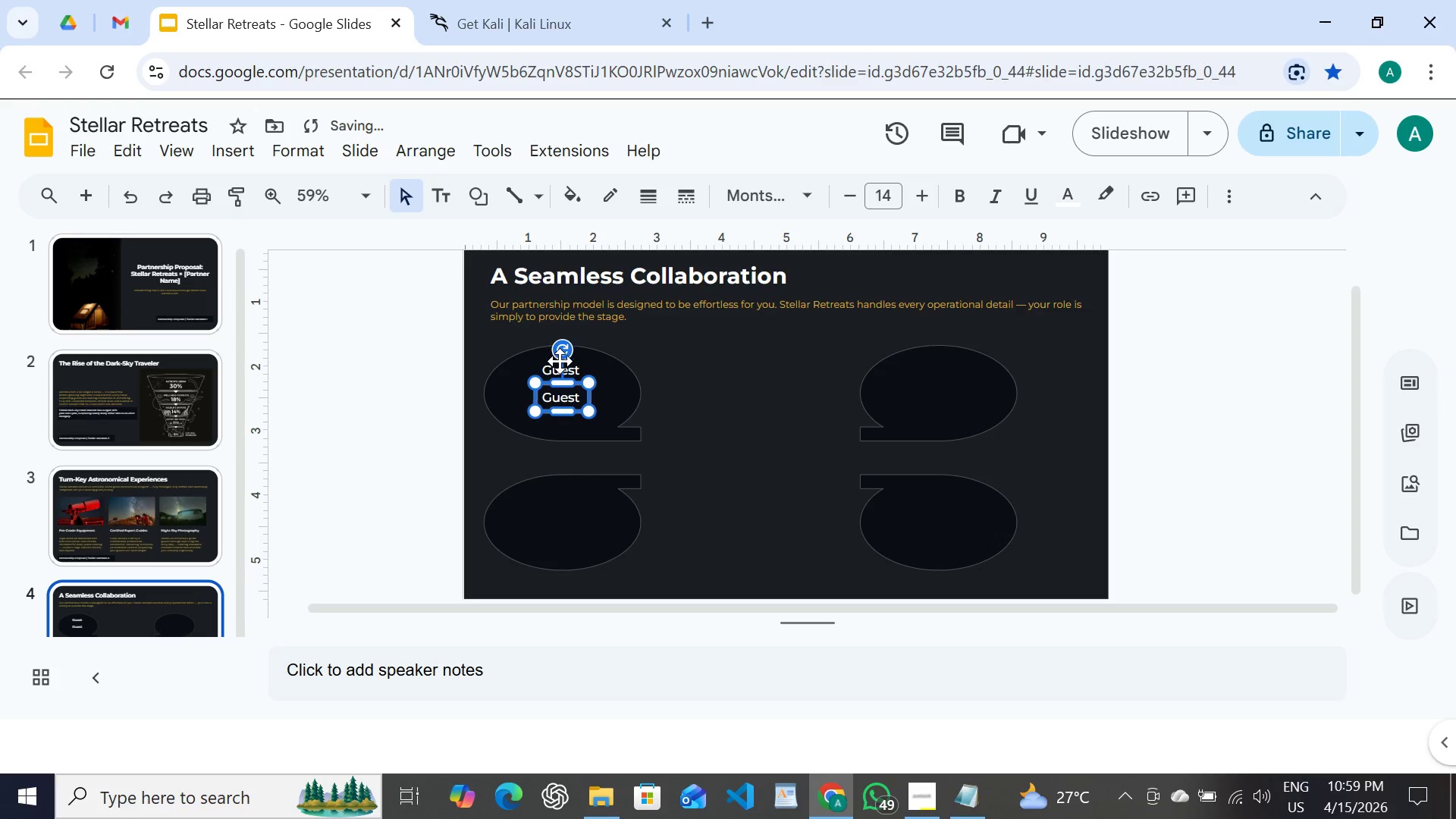 
key(Shift+ArrowLeft)
 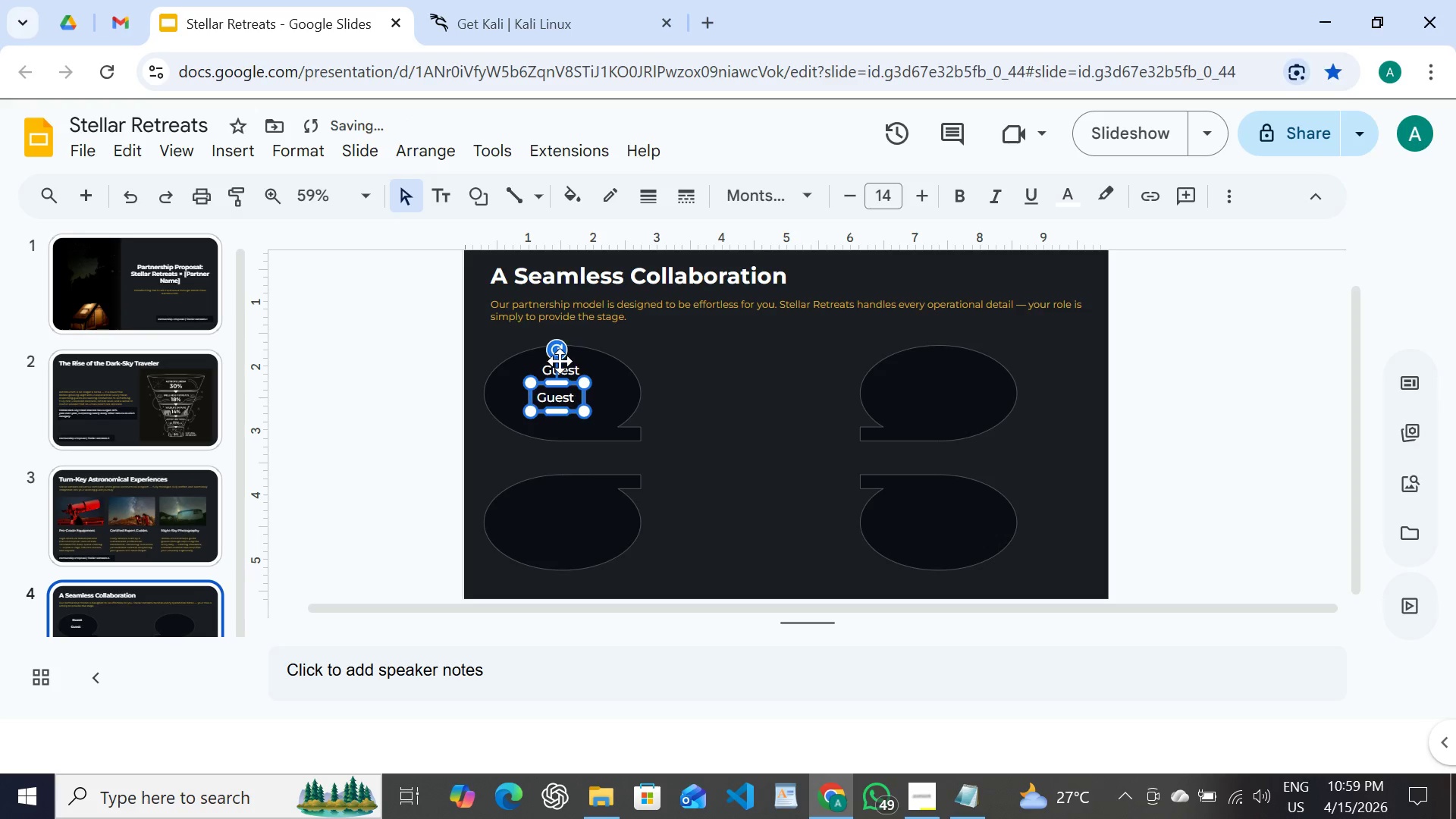 
key(Shift+ArrowLeft)
 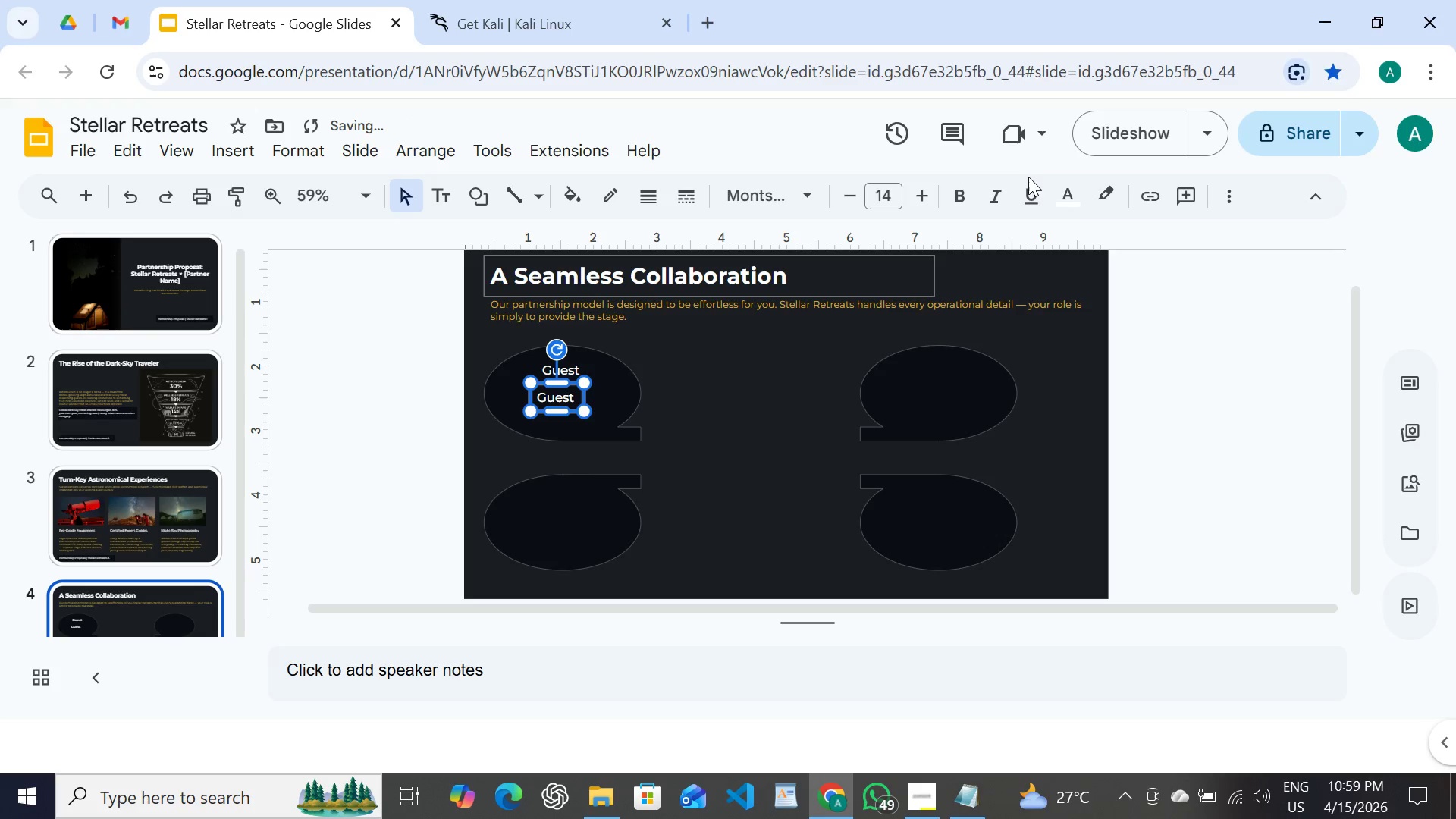 
left_click([1077, 199])
 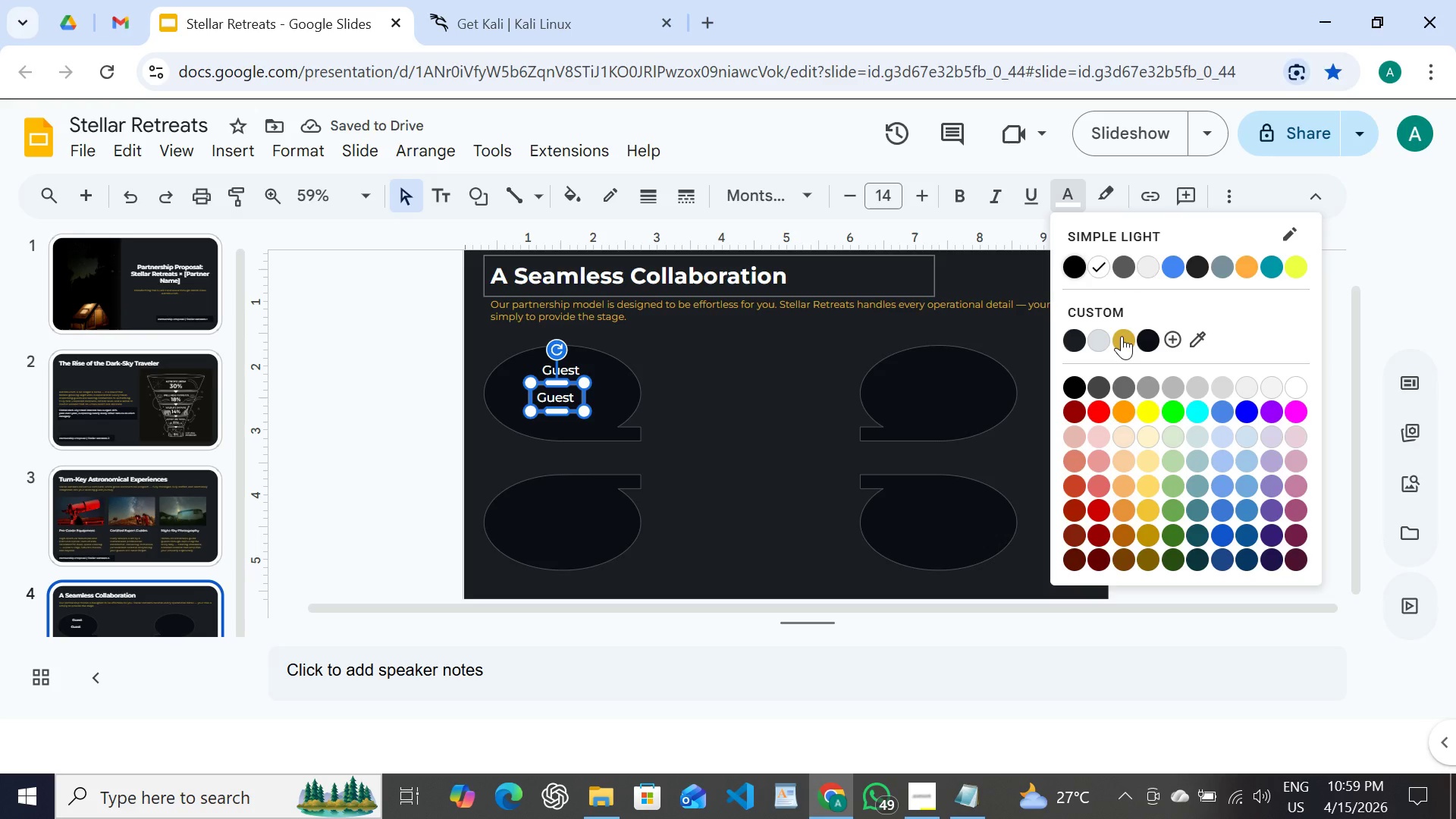 
left_click([1122, 336])
 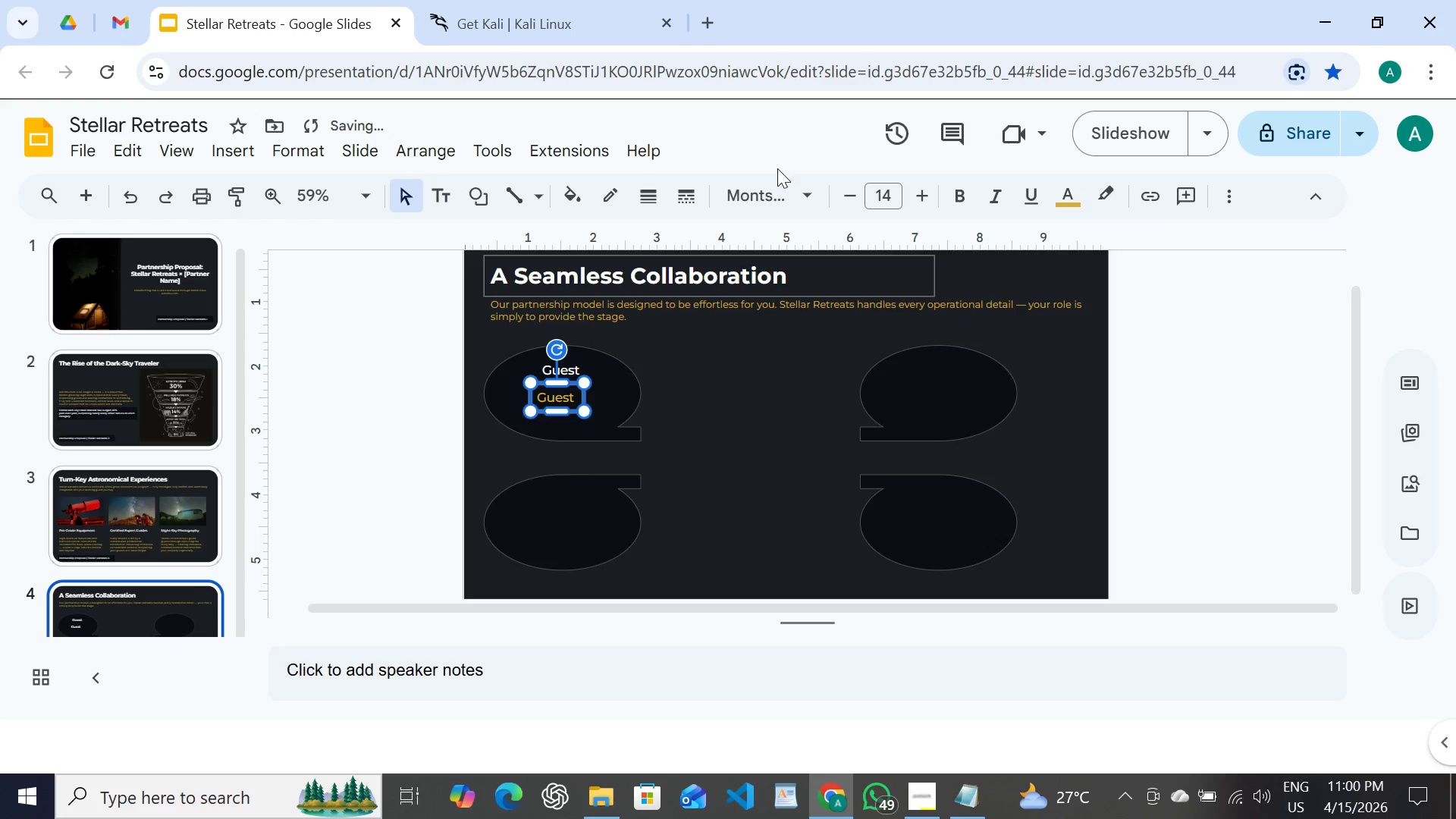 
left_click([802, 196])
 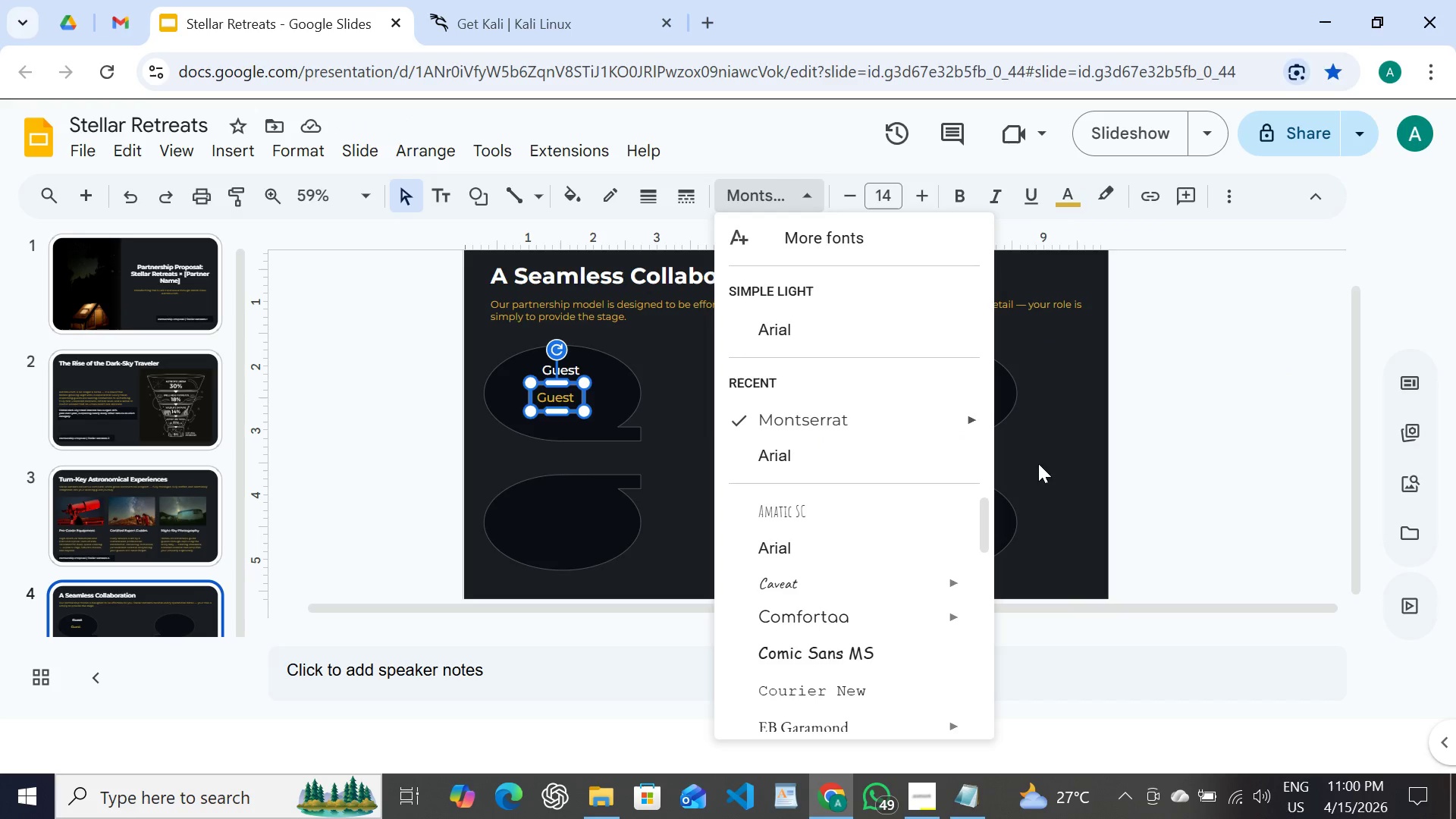 
wait(8.14)
 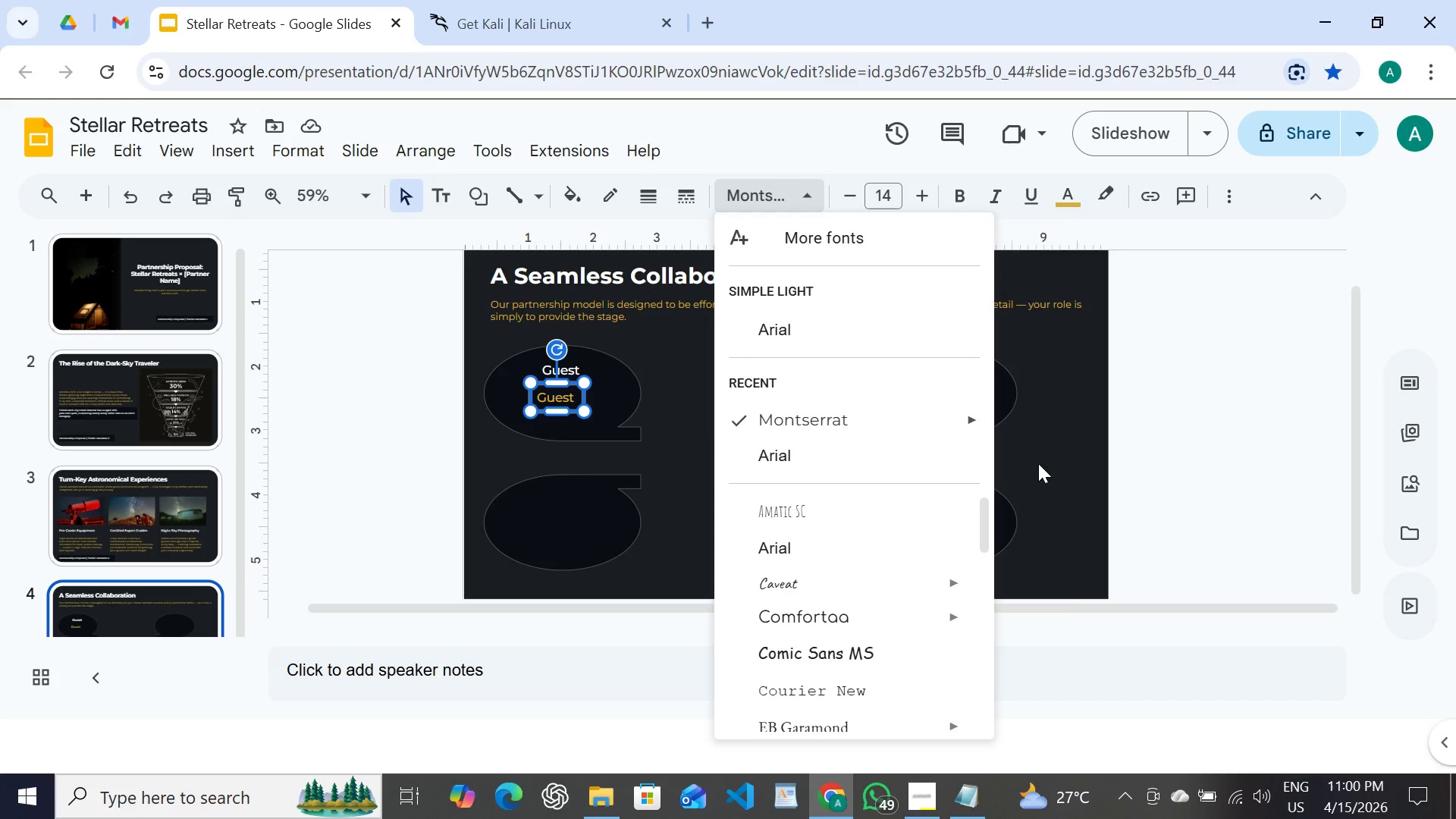 
left_click([1053, 534])
 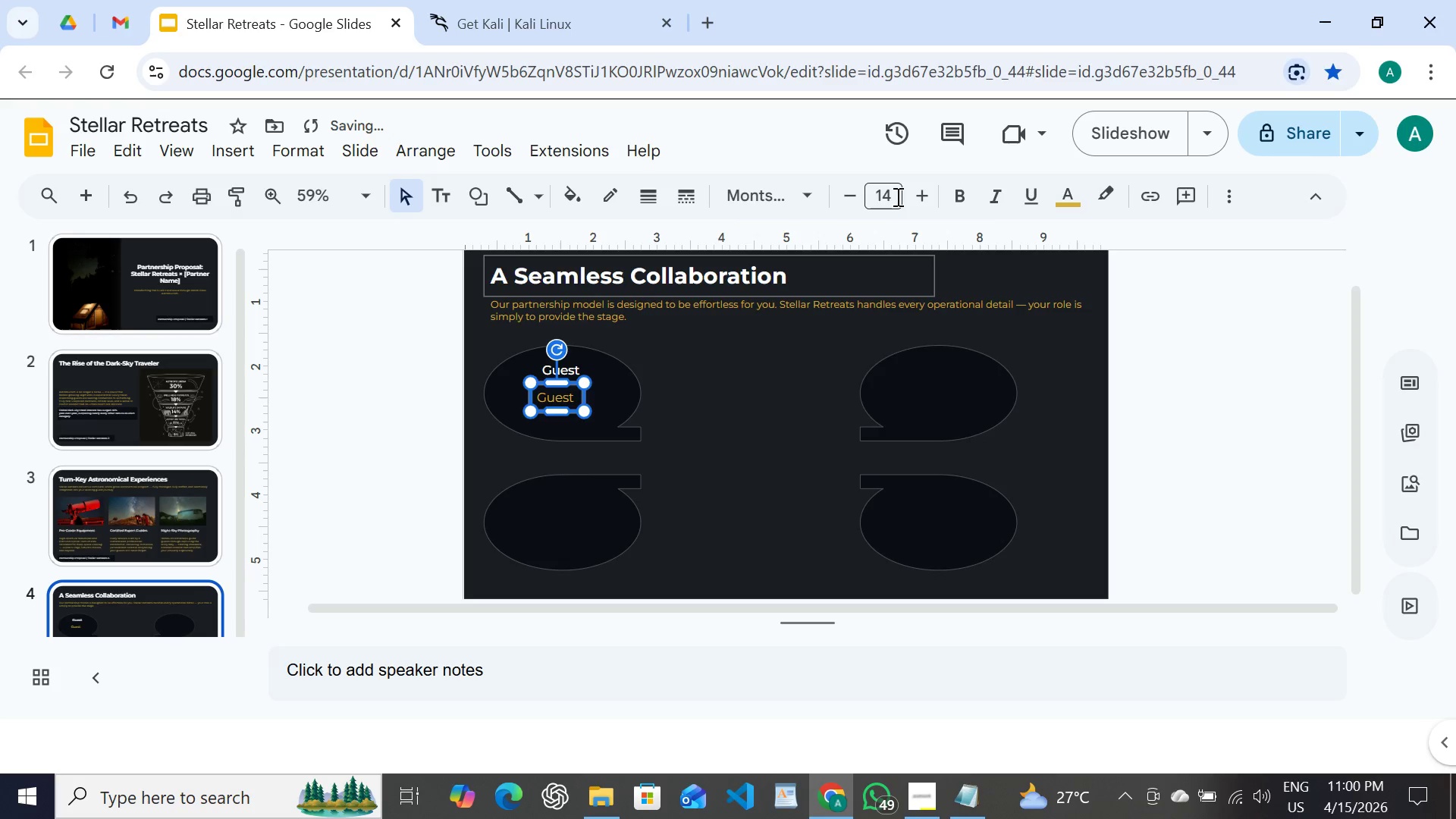 
left_click([892, 189])
 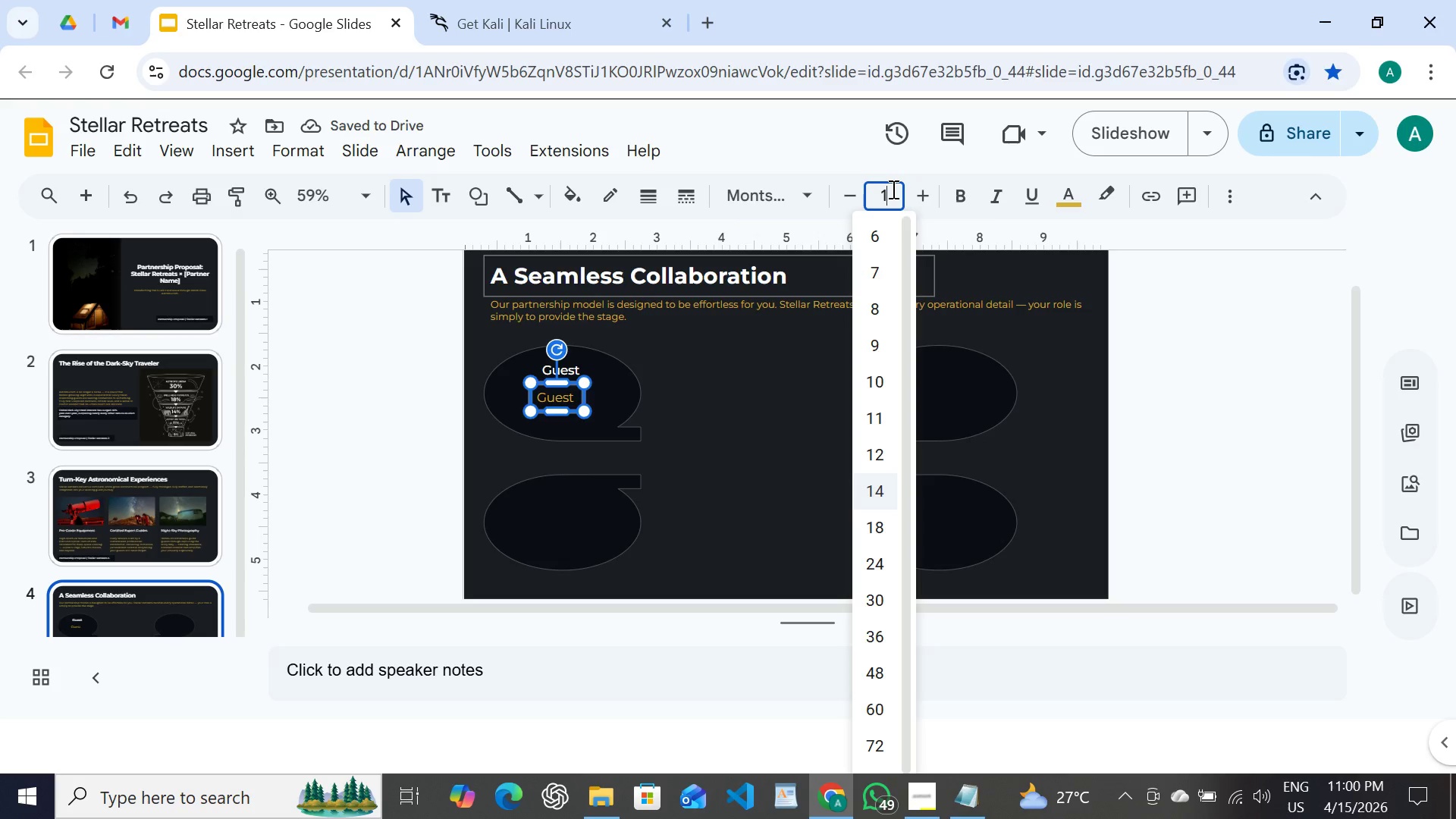 
type(11)
 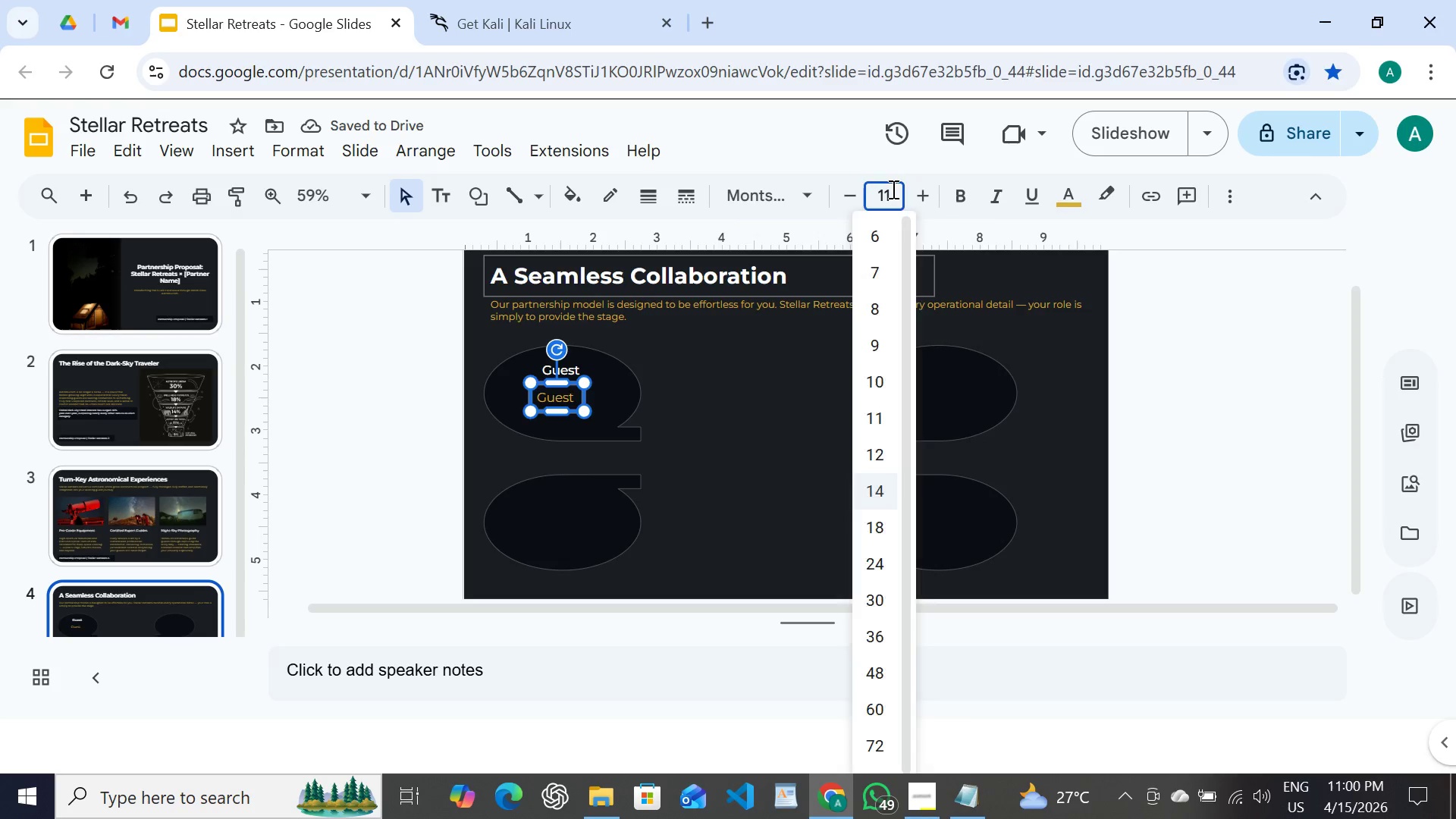 
key(Enter)
 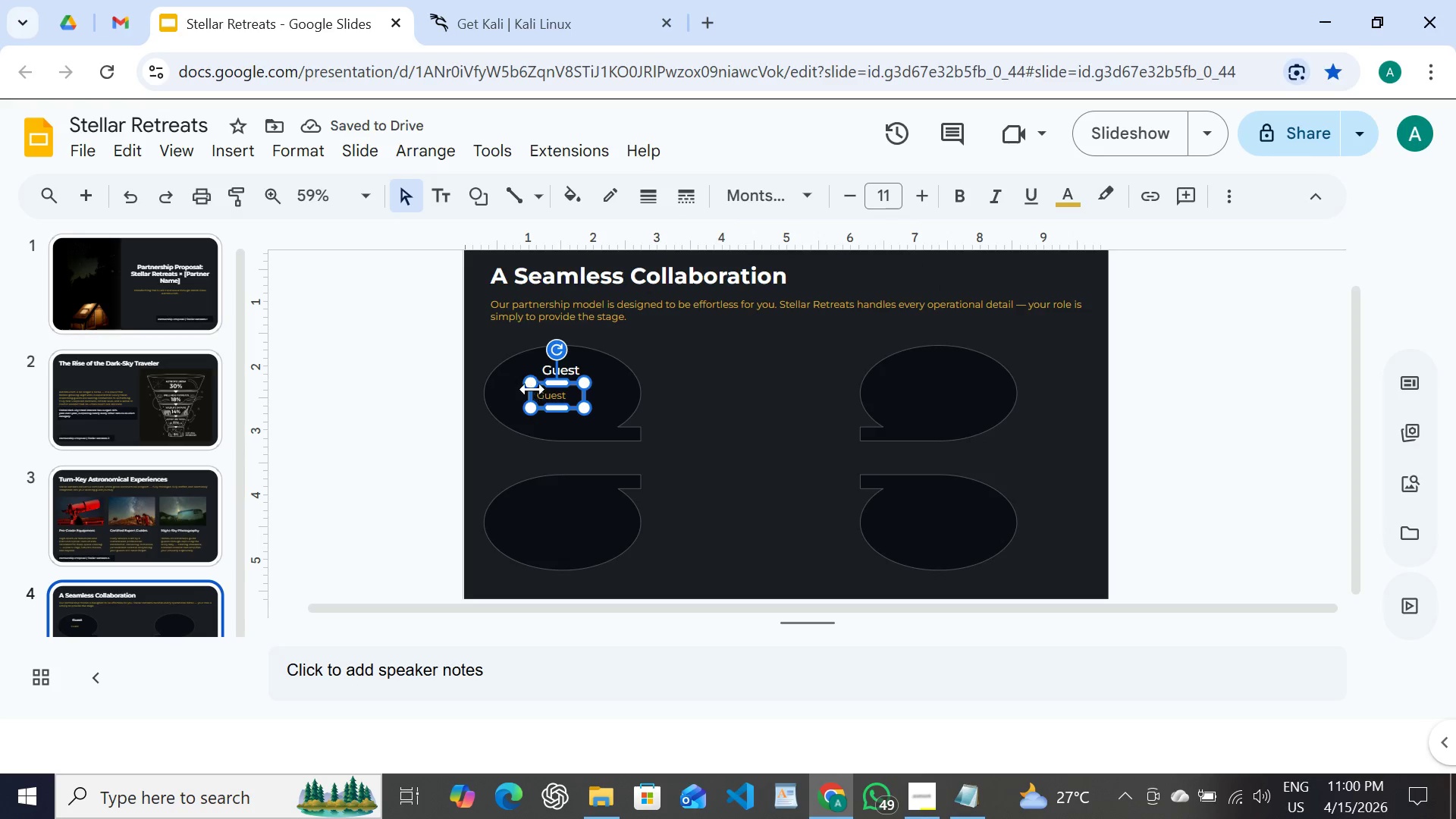 
left_click_drag(start_coordinate=[532, 399], to_coordinate=[502, 401])
 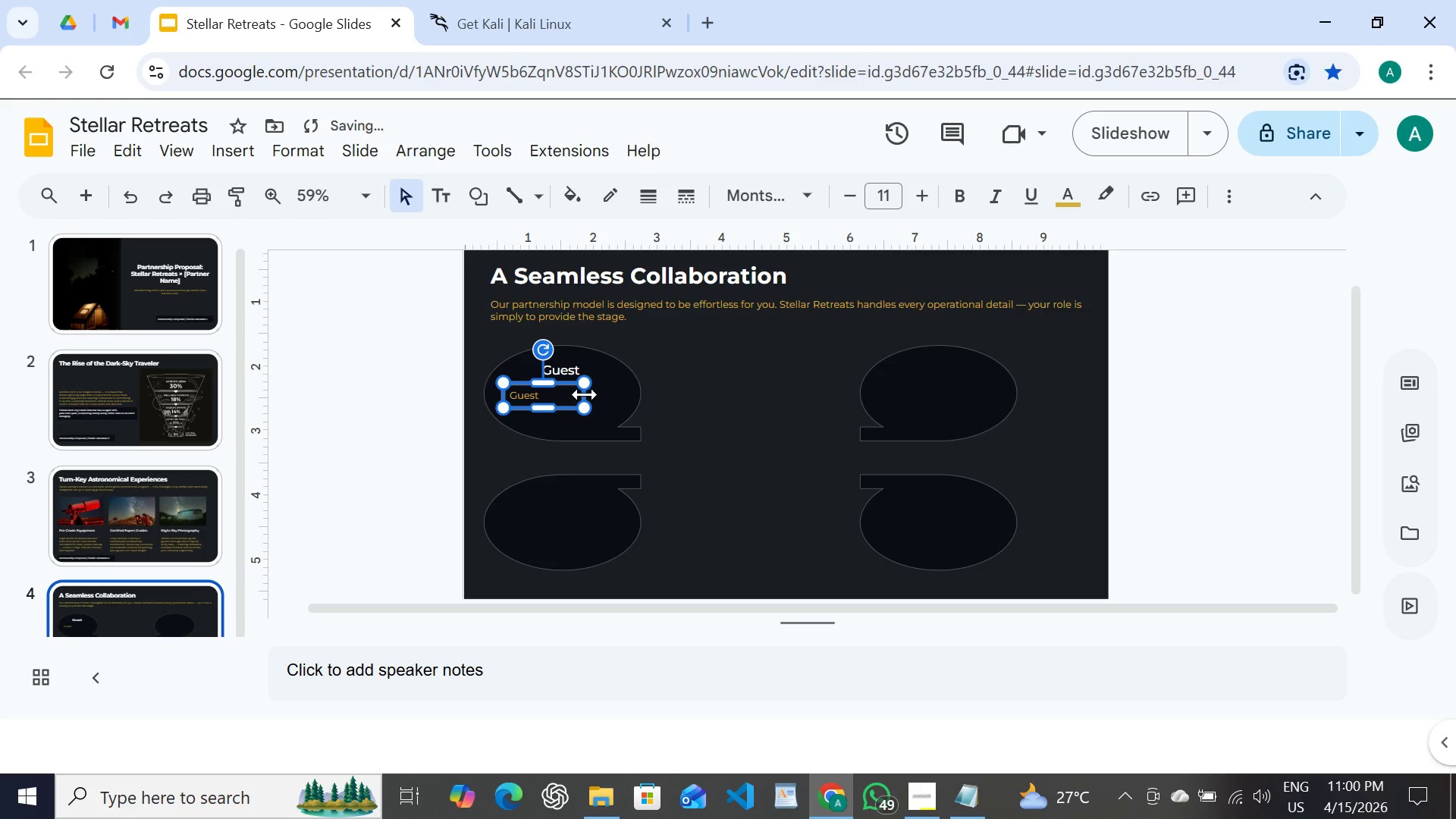 
left_click_drag(start_coordinate=[585, 394], to_coordinate=[620, 396])
 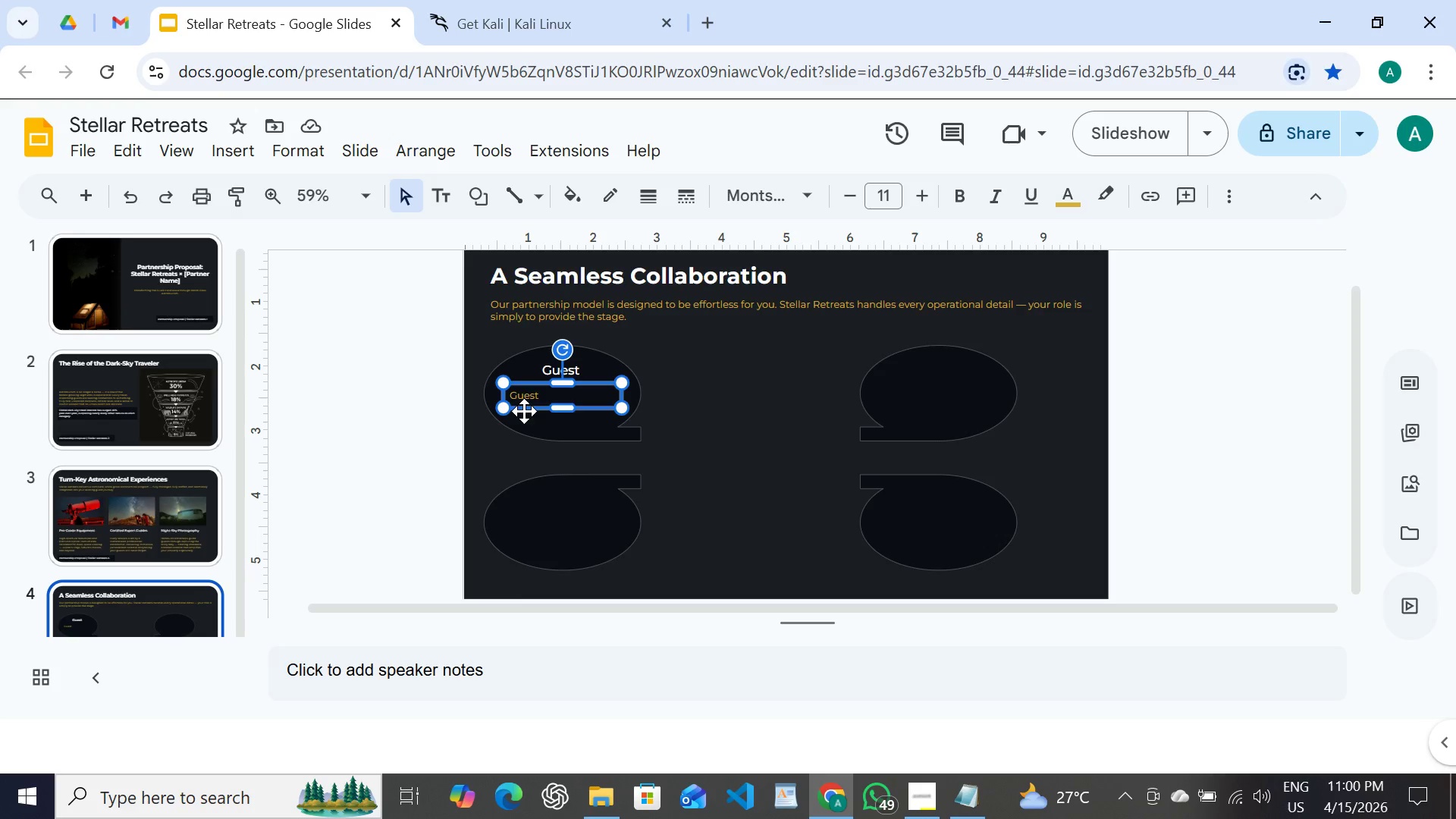 
wait(14.39)
 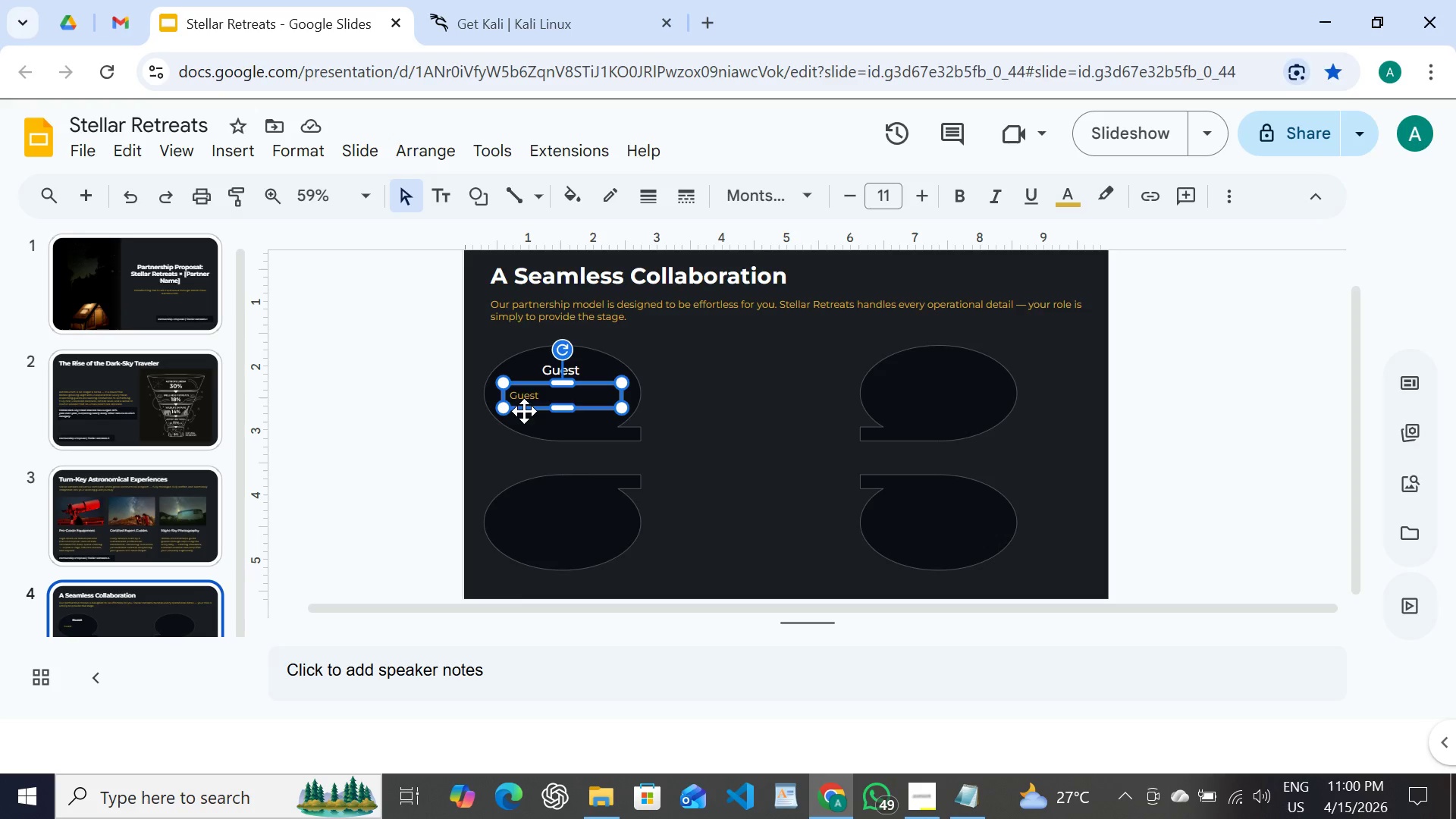 
left_click_drag(start_coordinate=[559, 401], to_coordinate=[559, 420])
 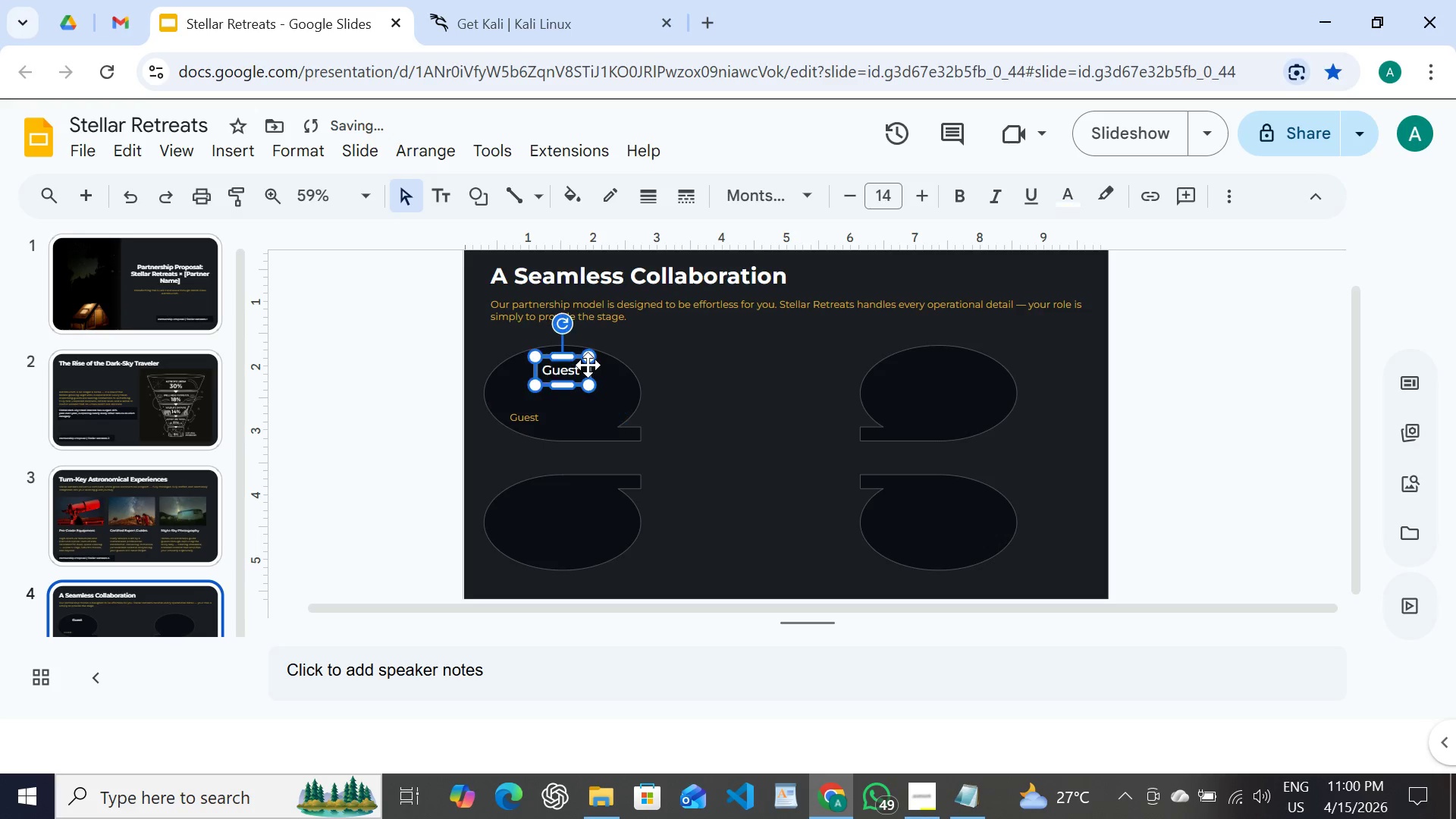 
double_click([588, 365])
 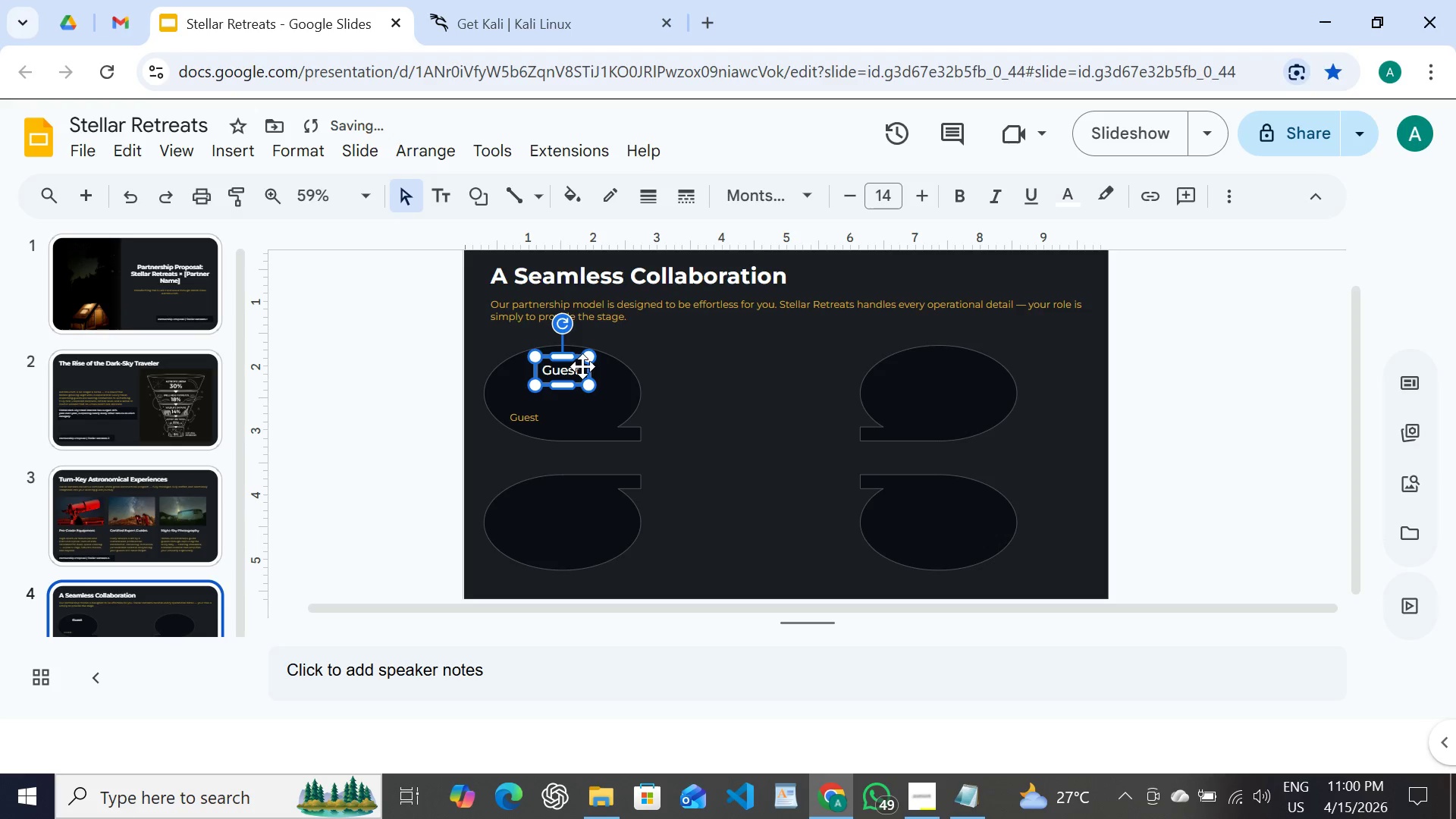 
double_click([582, 366])
 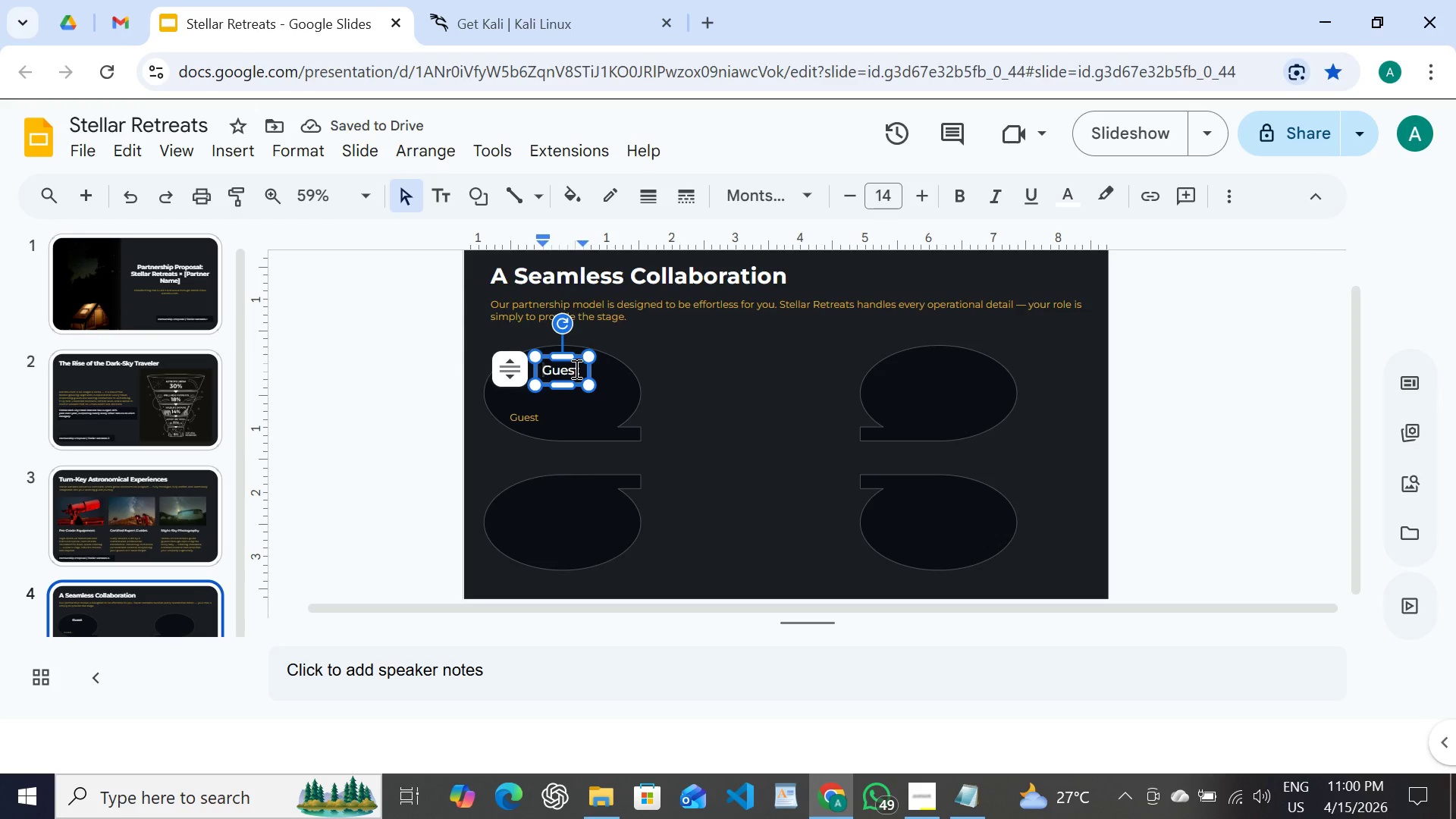 
left_click([575, 369])
 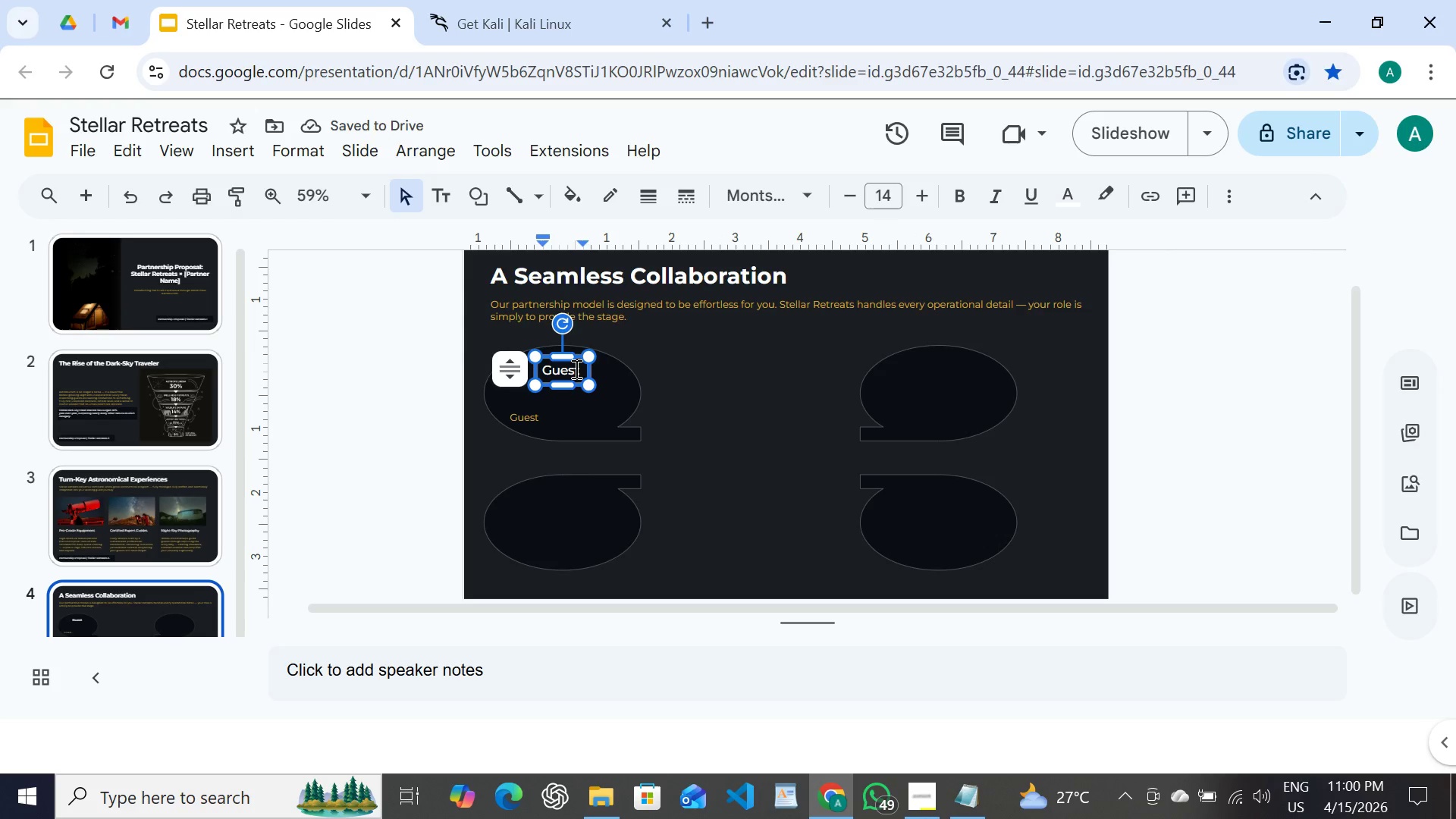 
key(ArrowRight)
 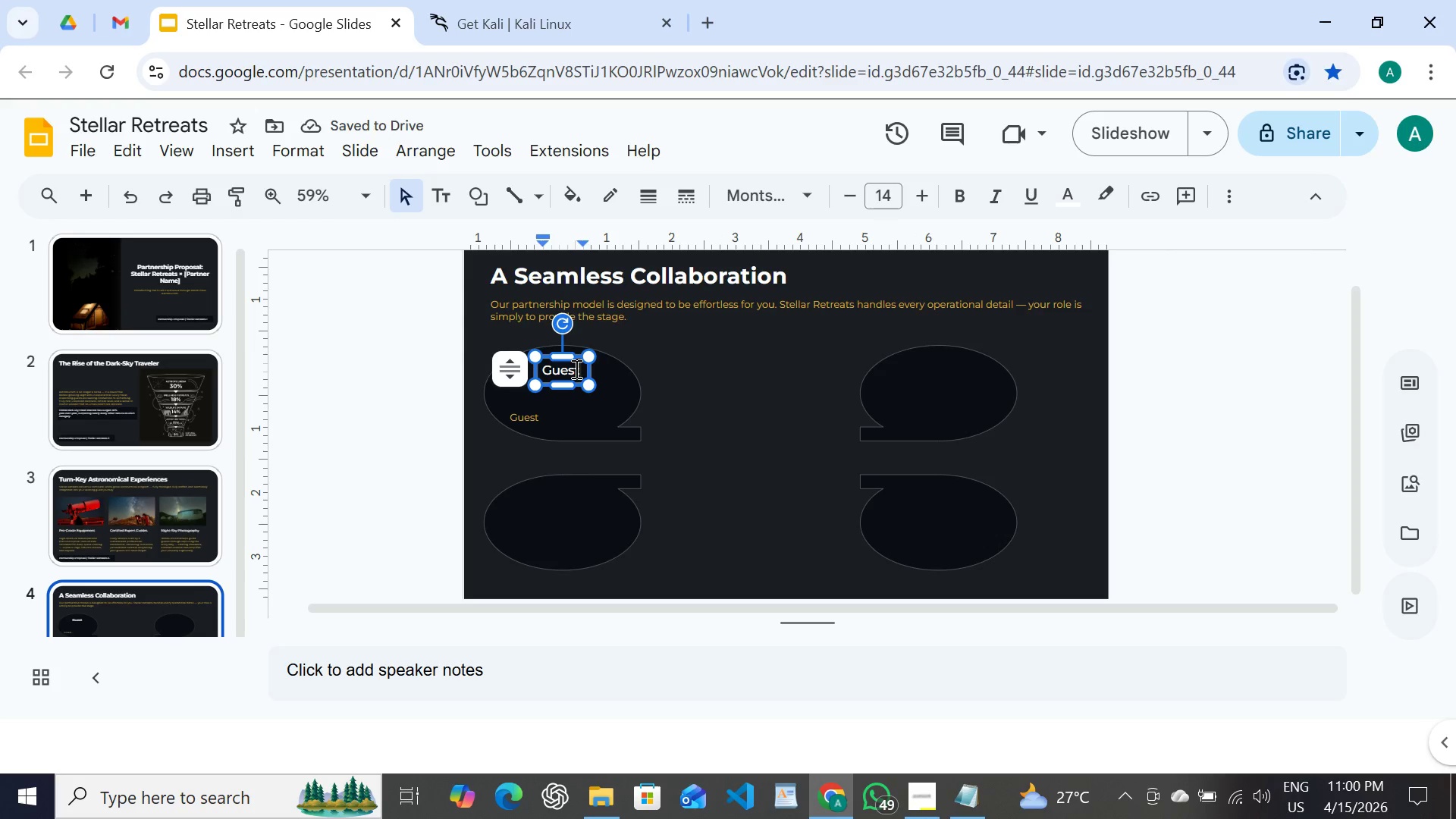 
type( Experience)
 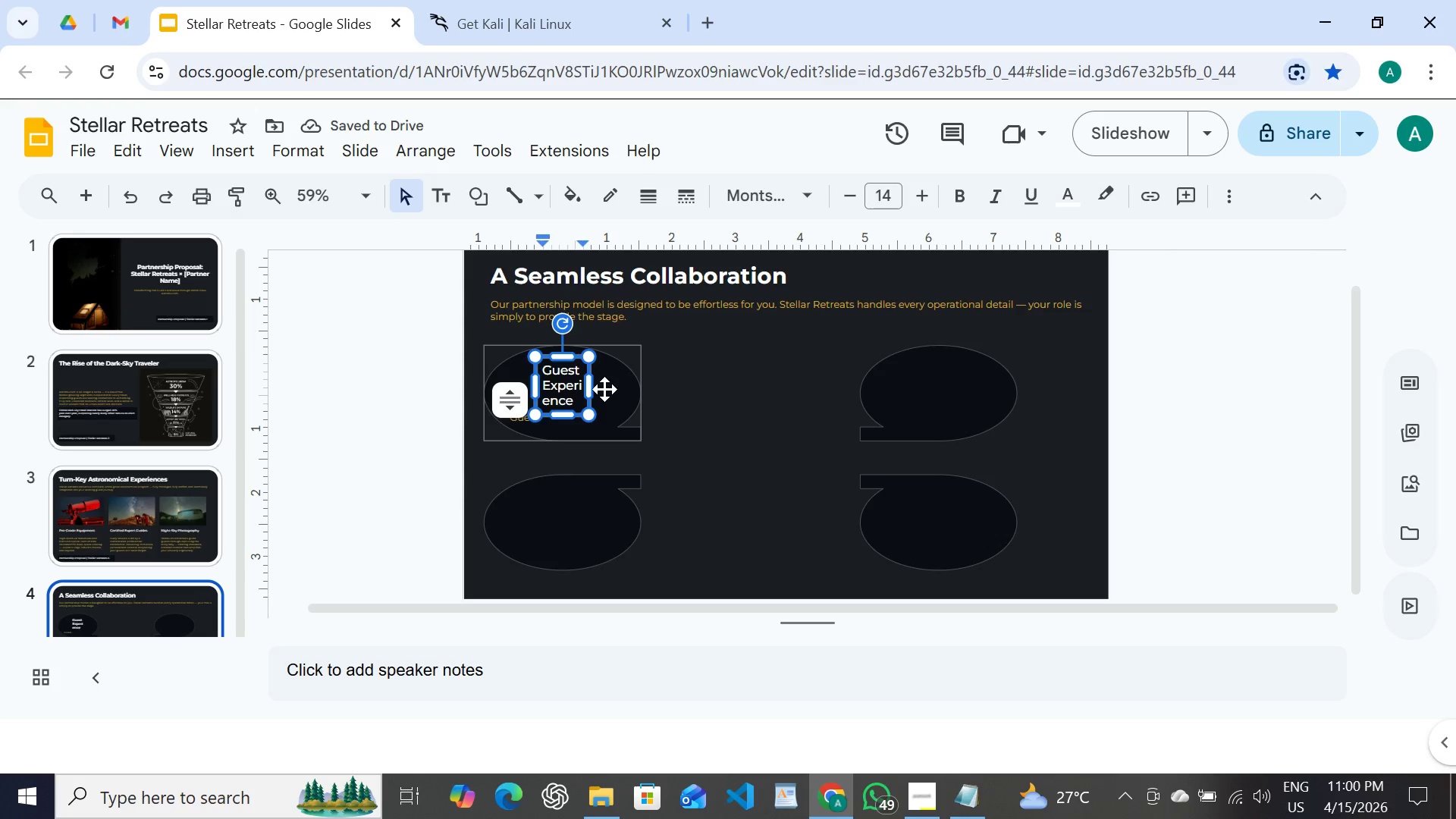 
left_click([592, 384])
 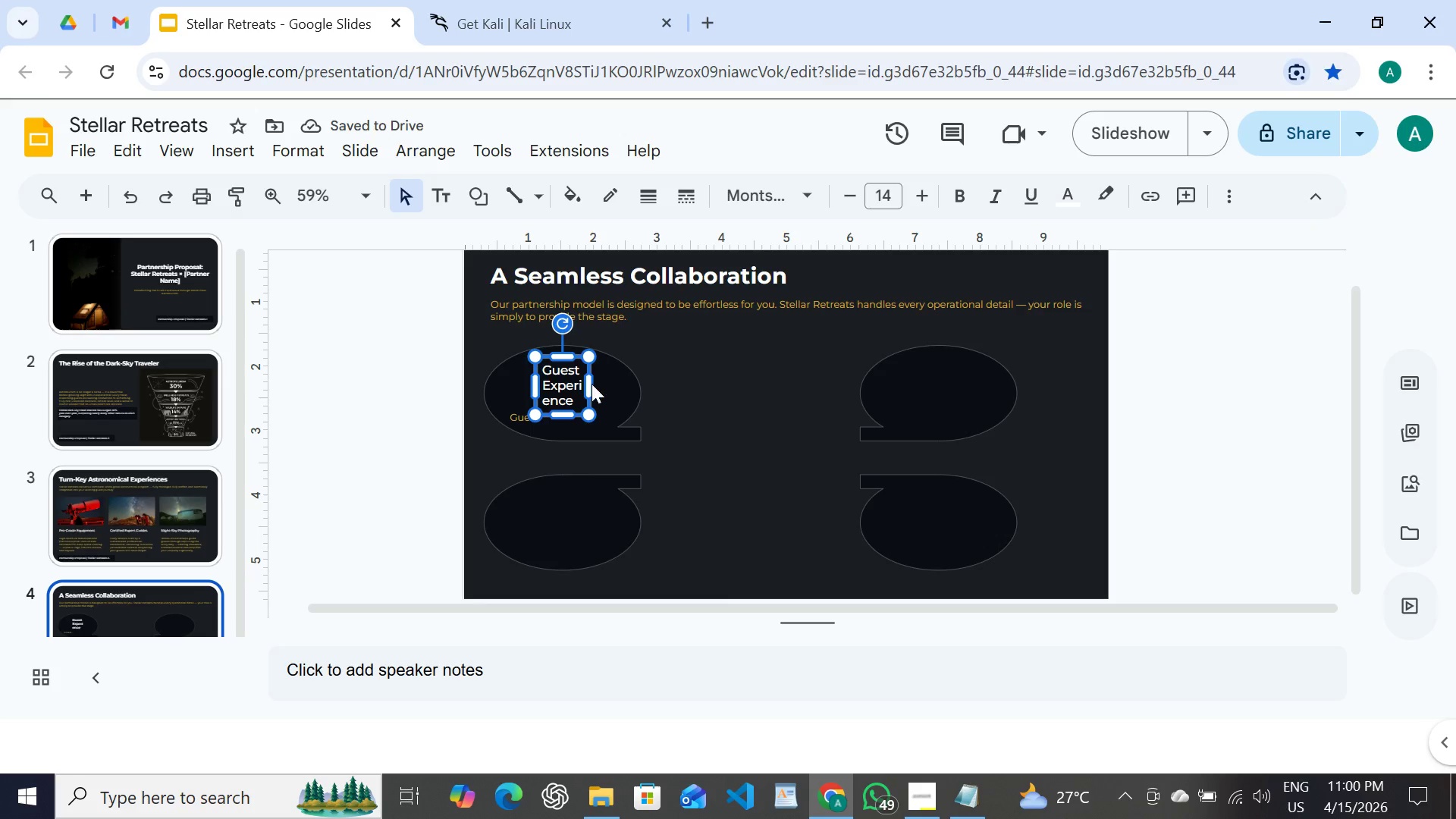 
left_click_drag(start_coordinate=[592, 384], to_coordinate=[613, 381])
 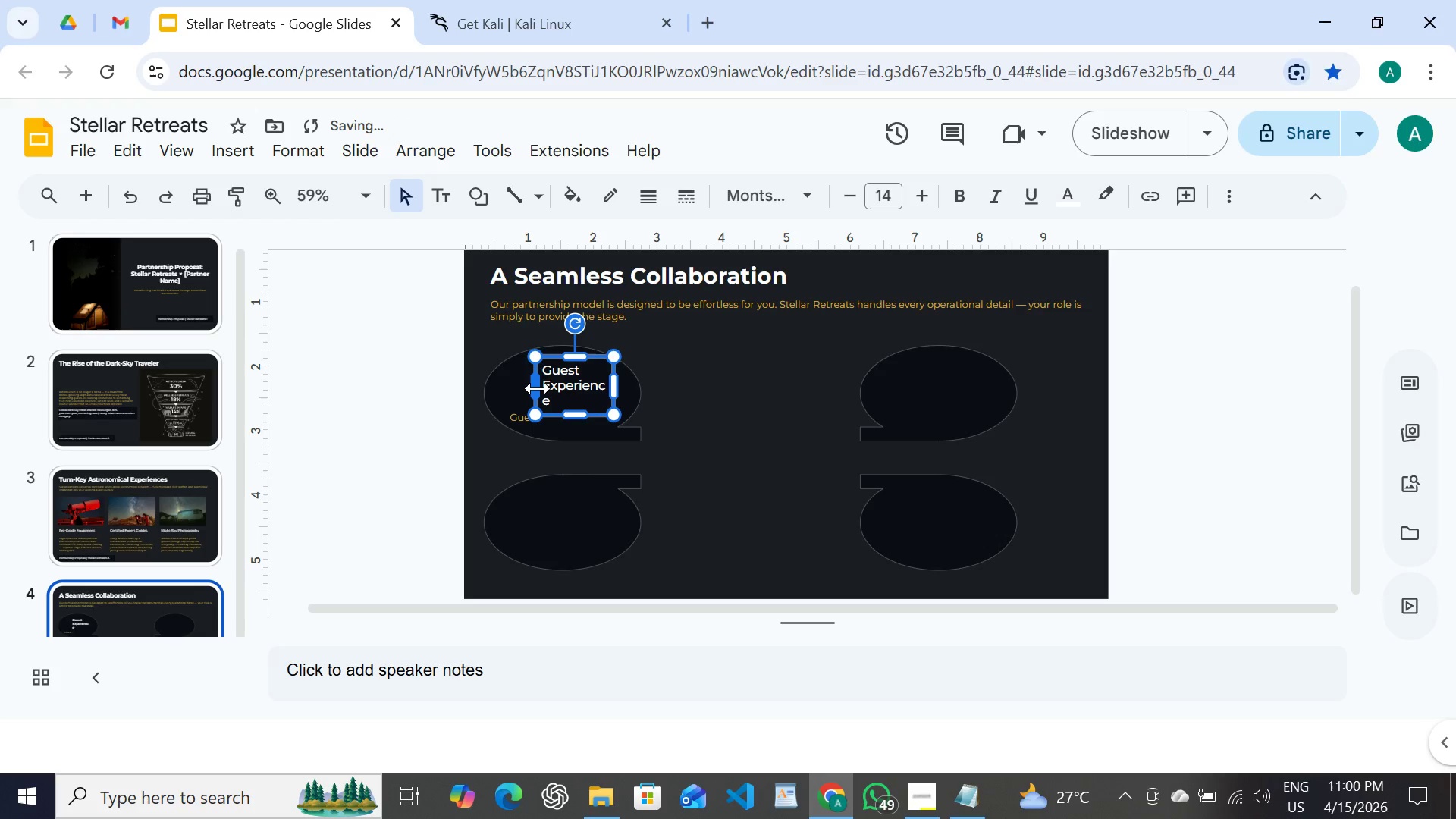 
left_click_drag(start_coordinate=[538, 388], to_coordinate=[513, 382])
 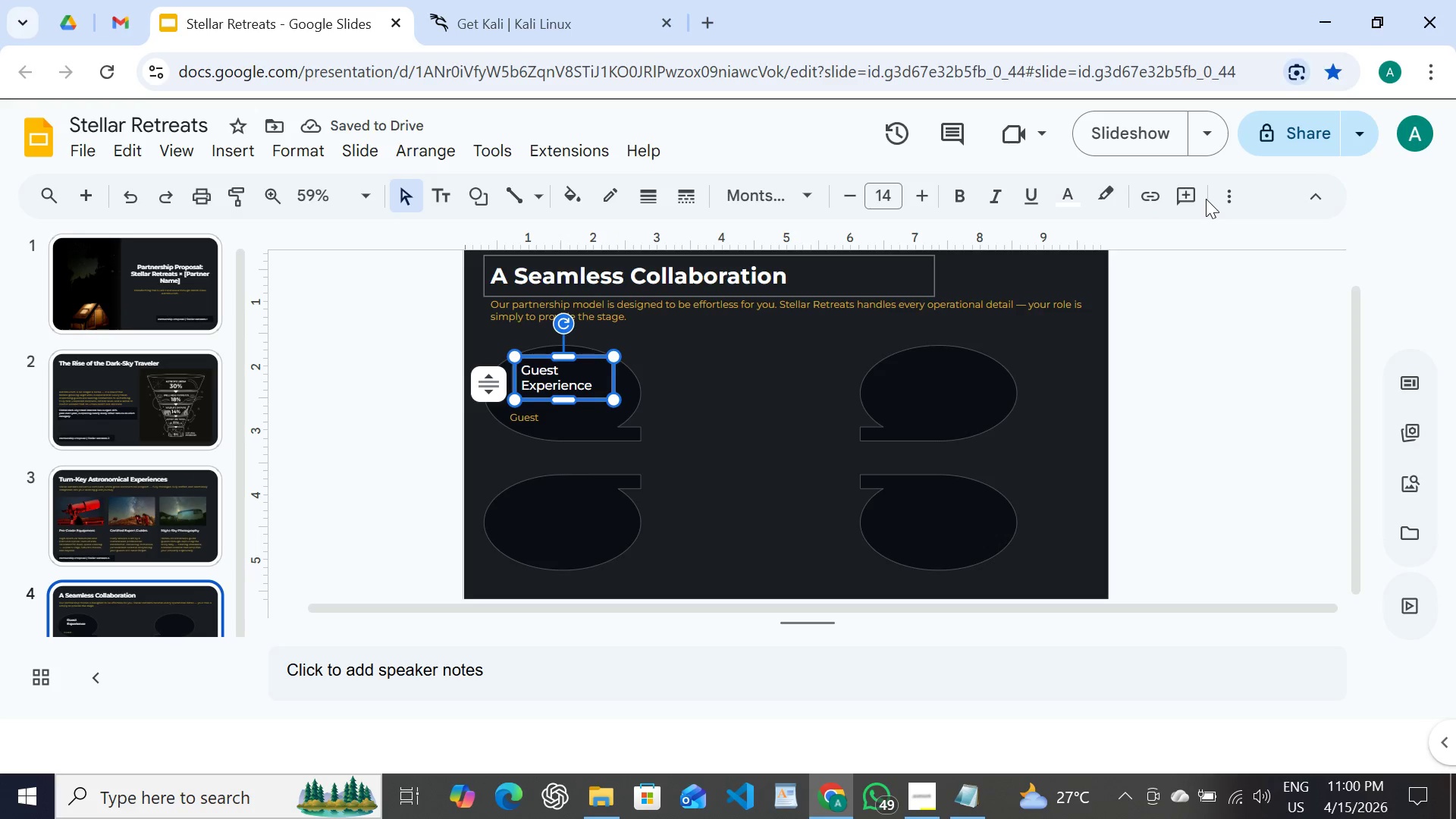 
left_click([1225, 199])
 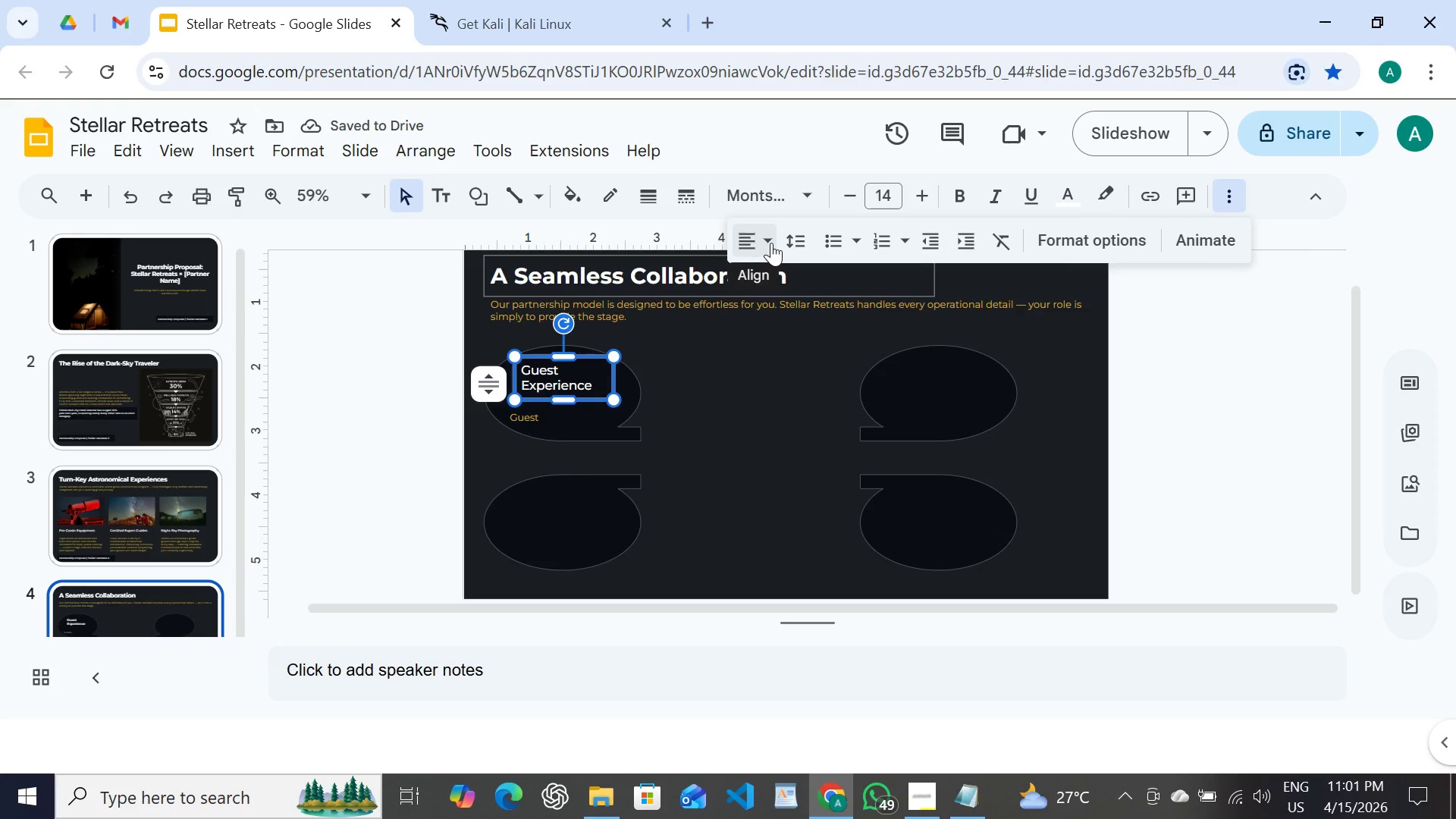 
left_click([771, 243])
 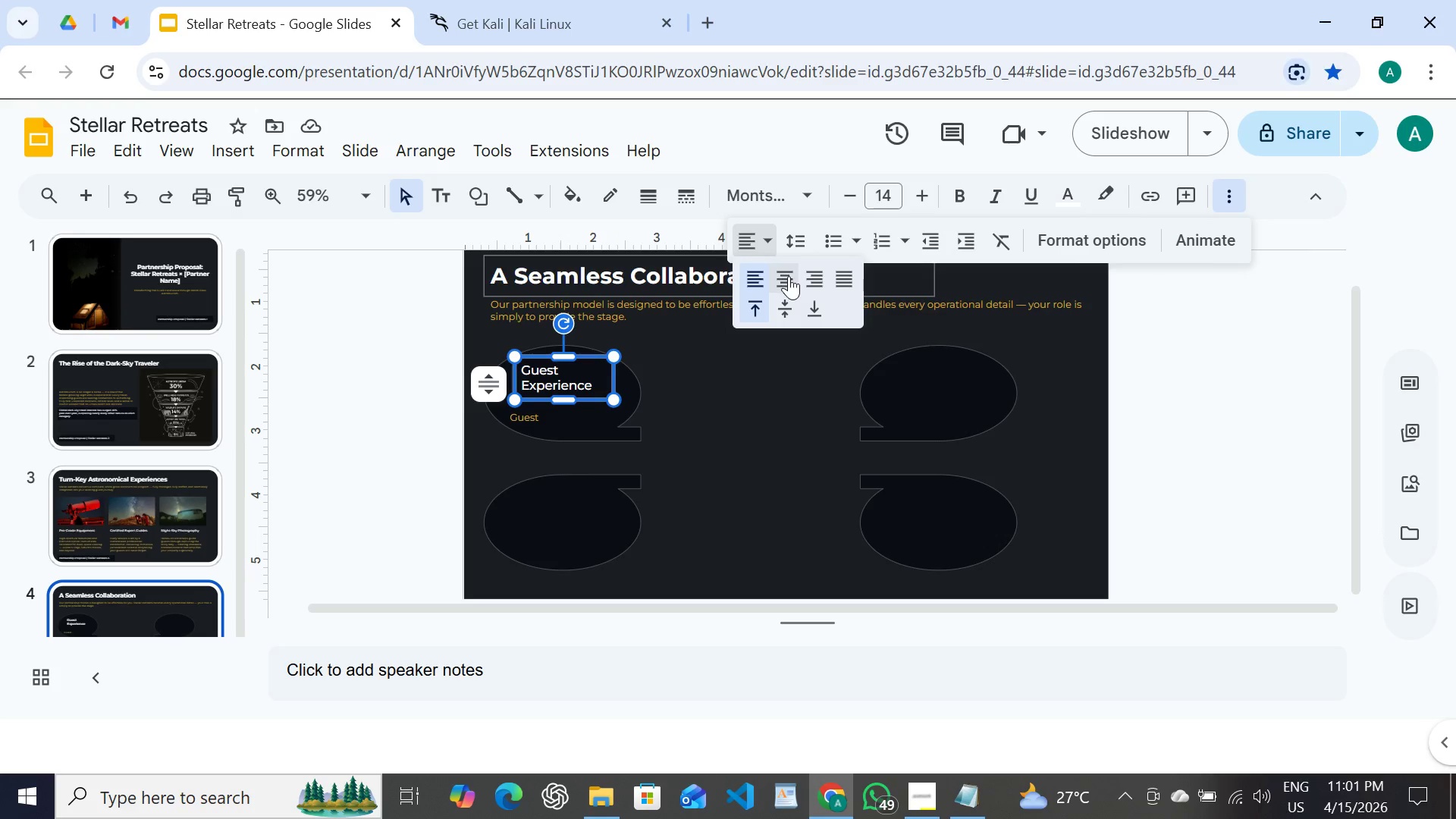 
left_click([789, 276])
 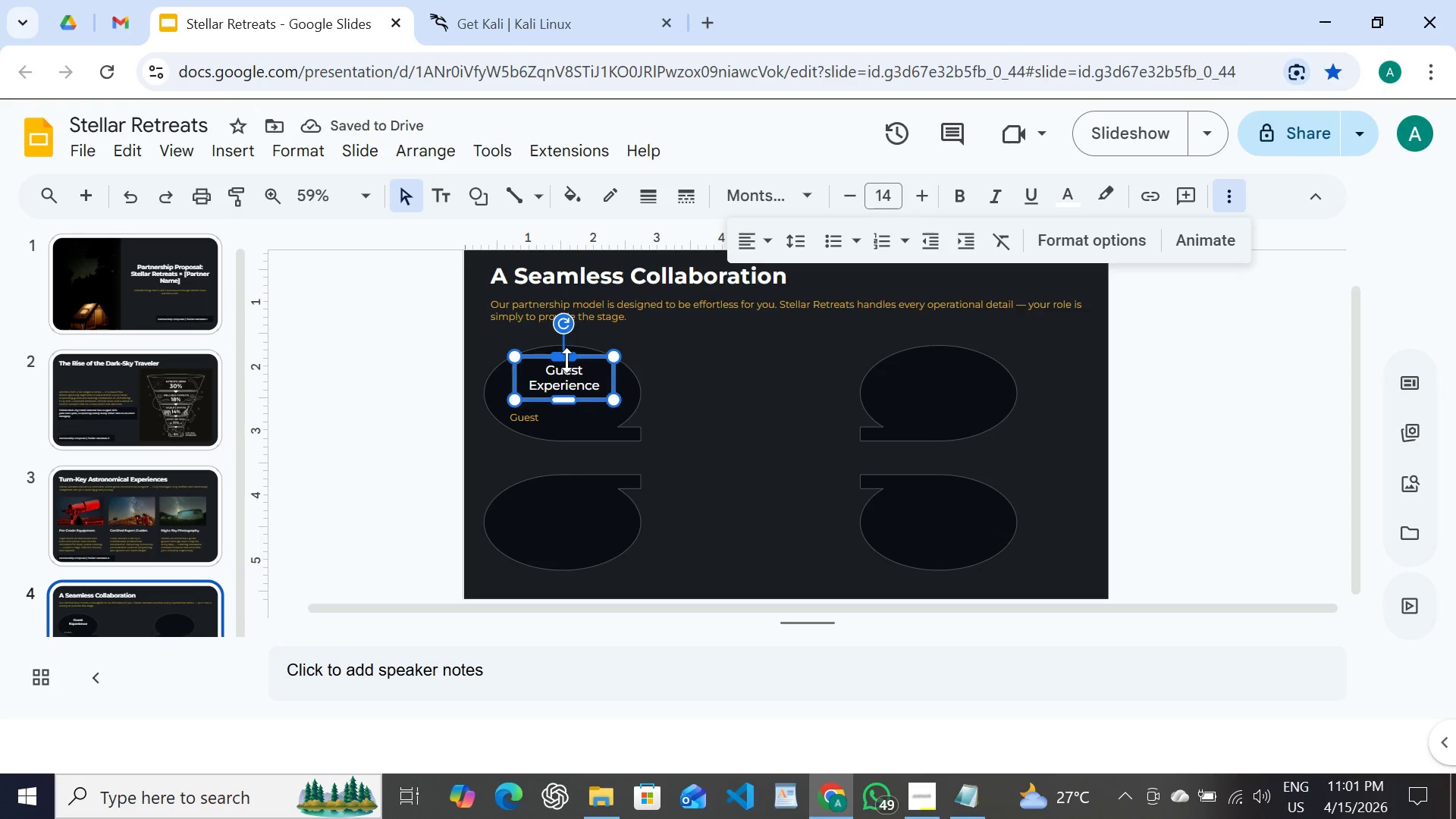 
left_click([566, 362])
 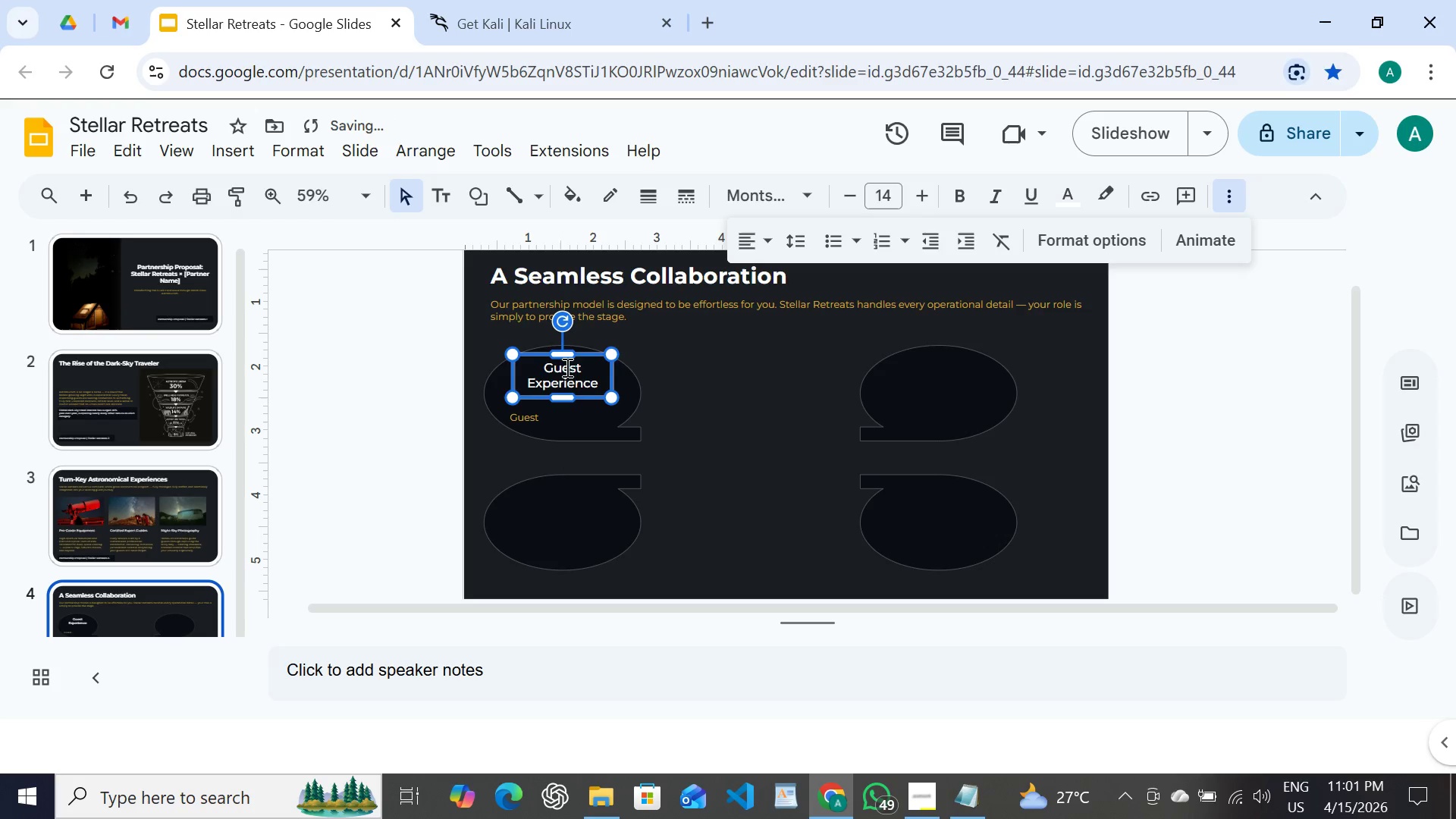 
double_click([532, 416])
 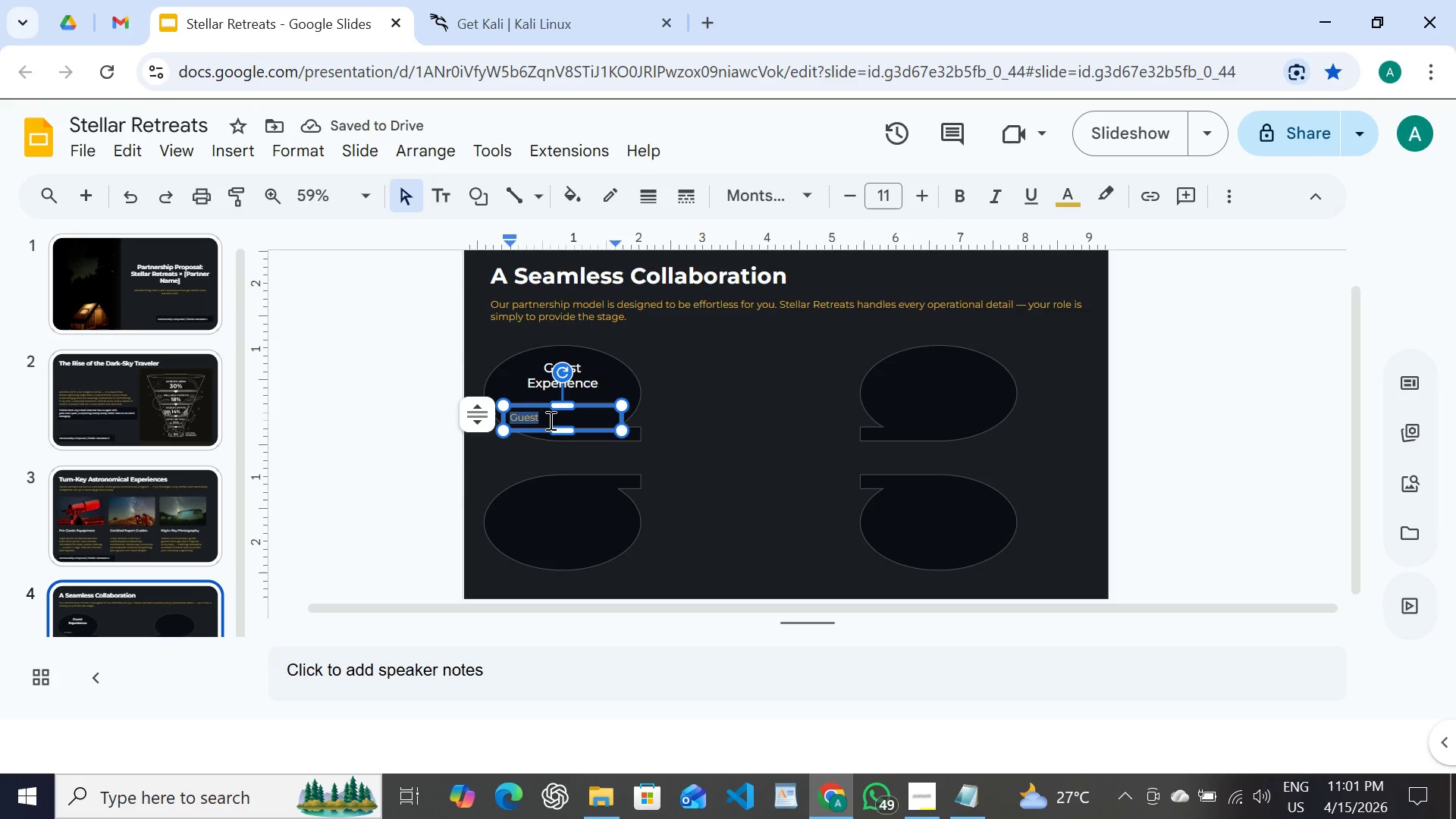 
left_click([549, 420])
 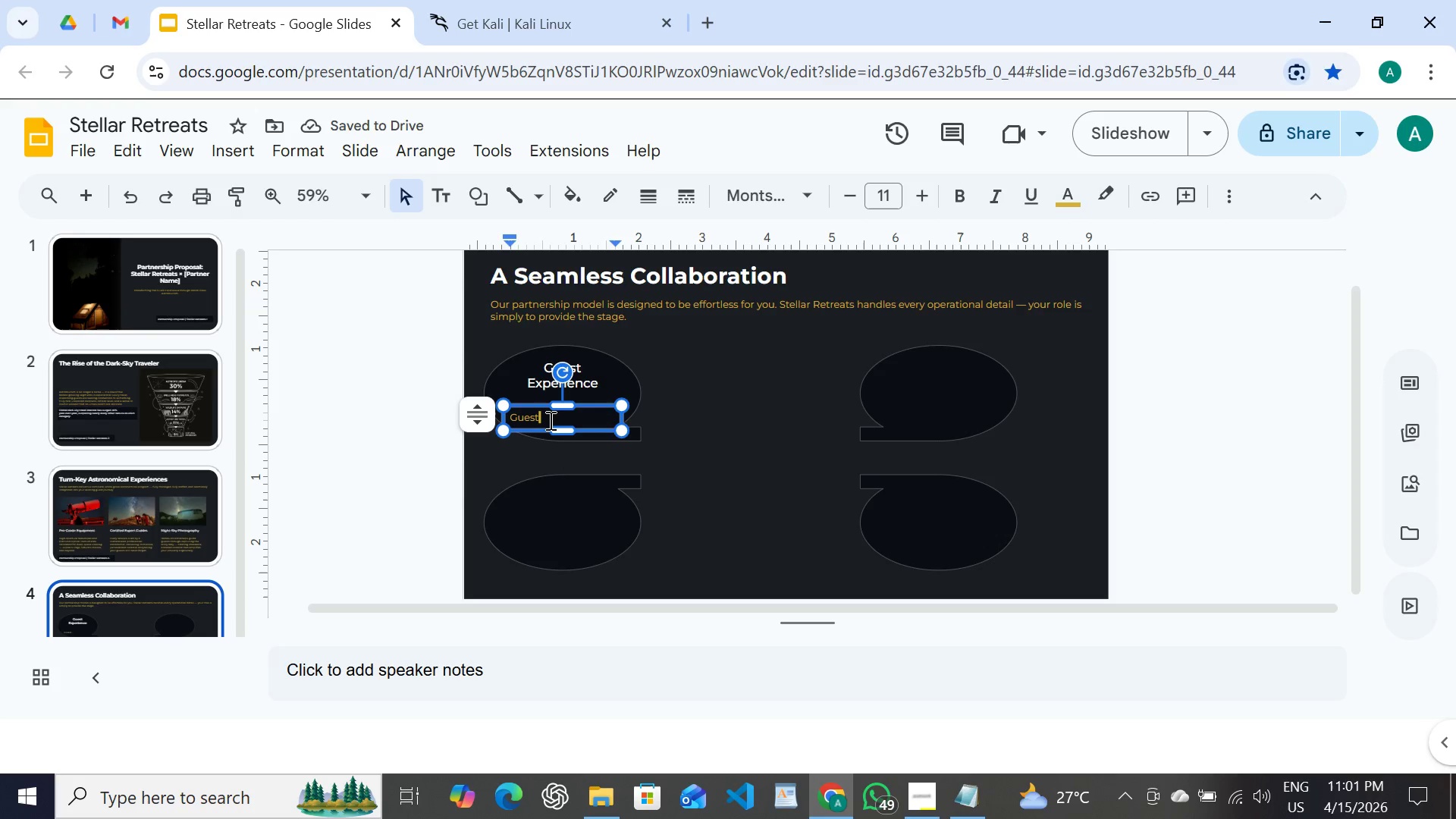 
double_click([549, 420])
 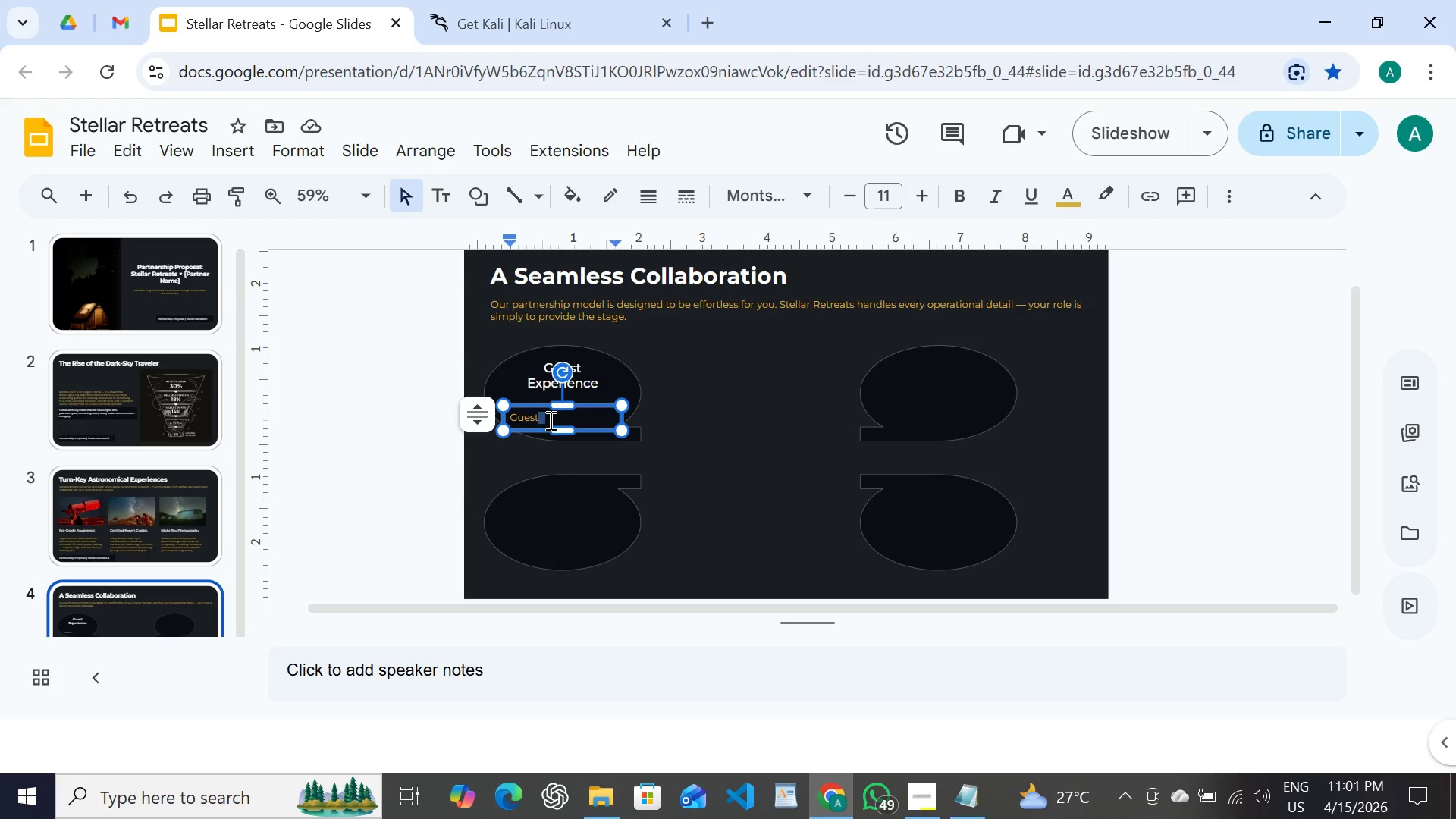 
triple_click([549, 420])
 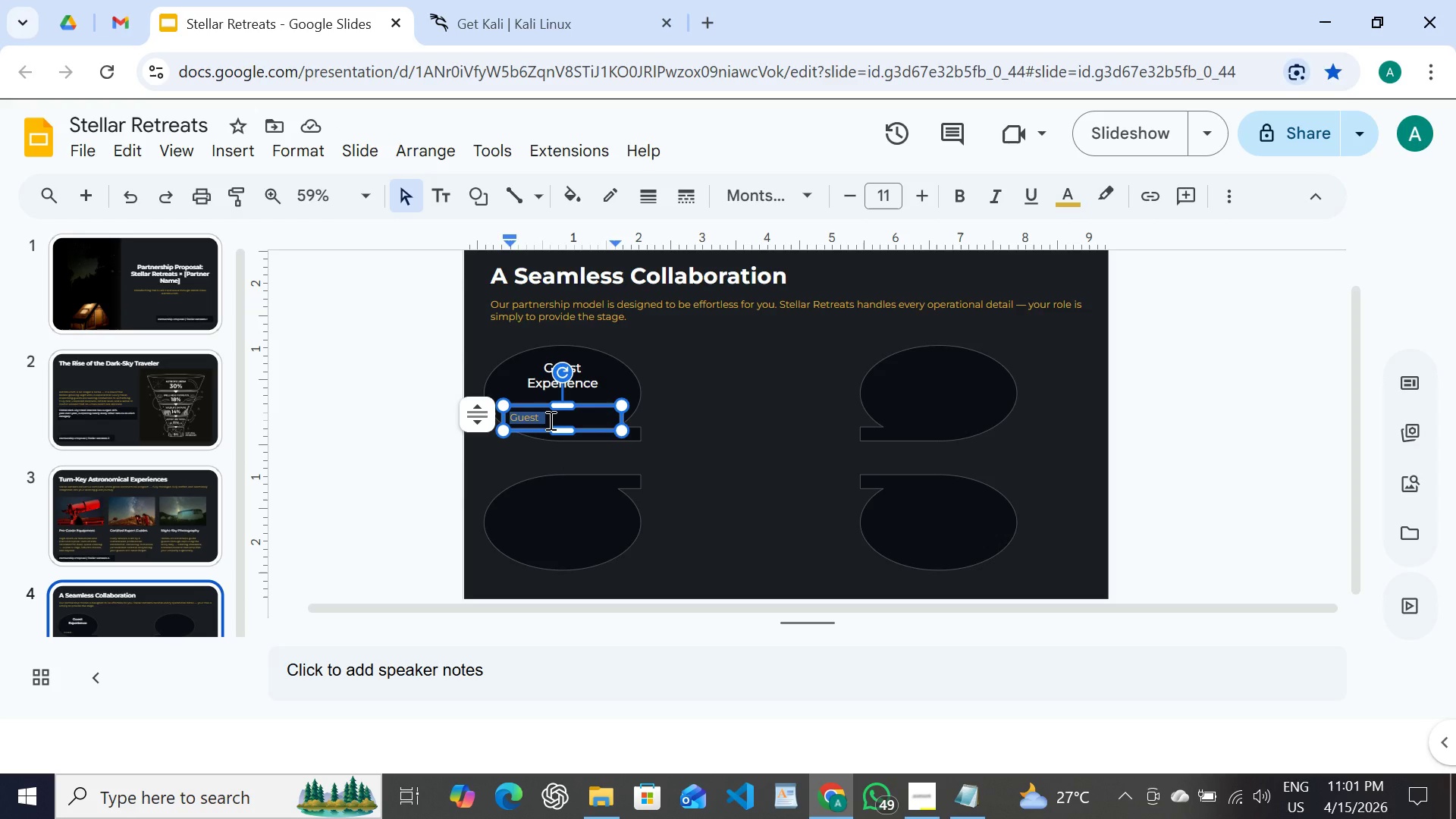 
type(Luury stays and curated activities)
 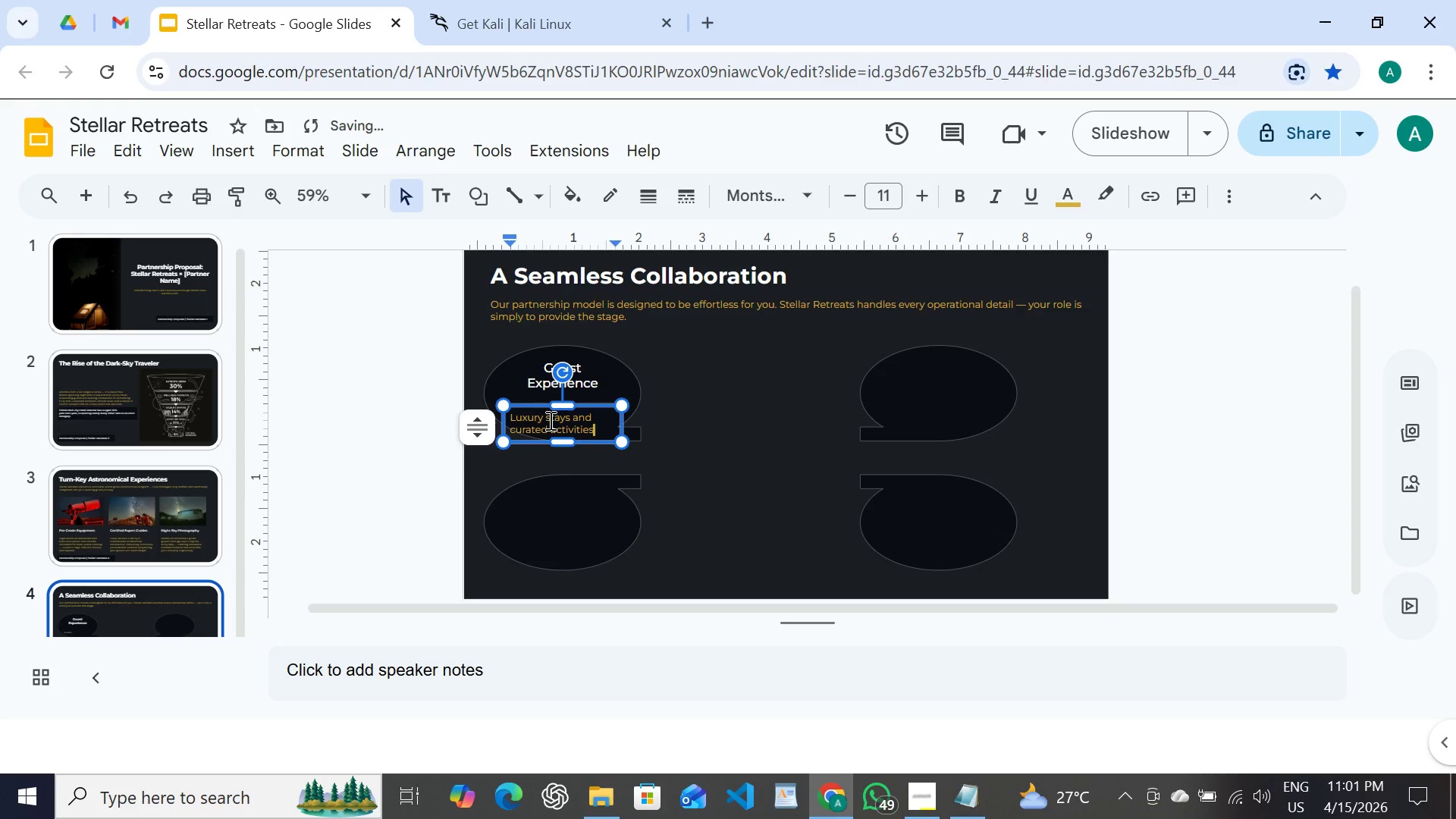 
hold_key(key=X, duration=0.44)
 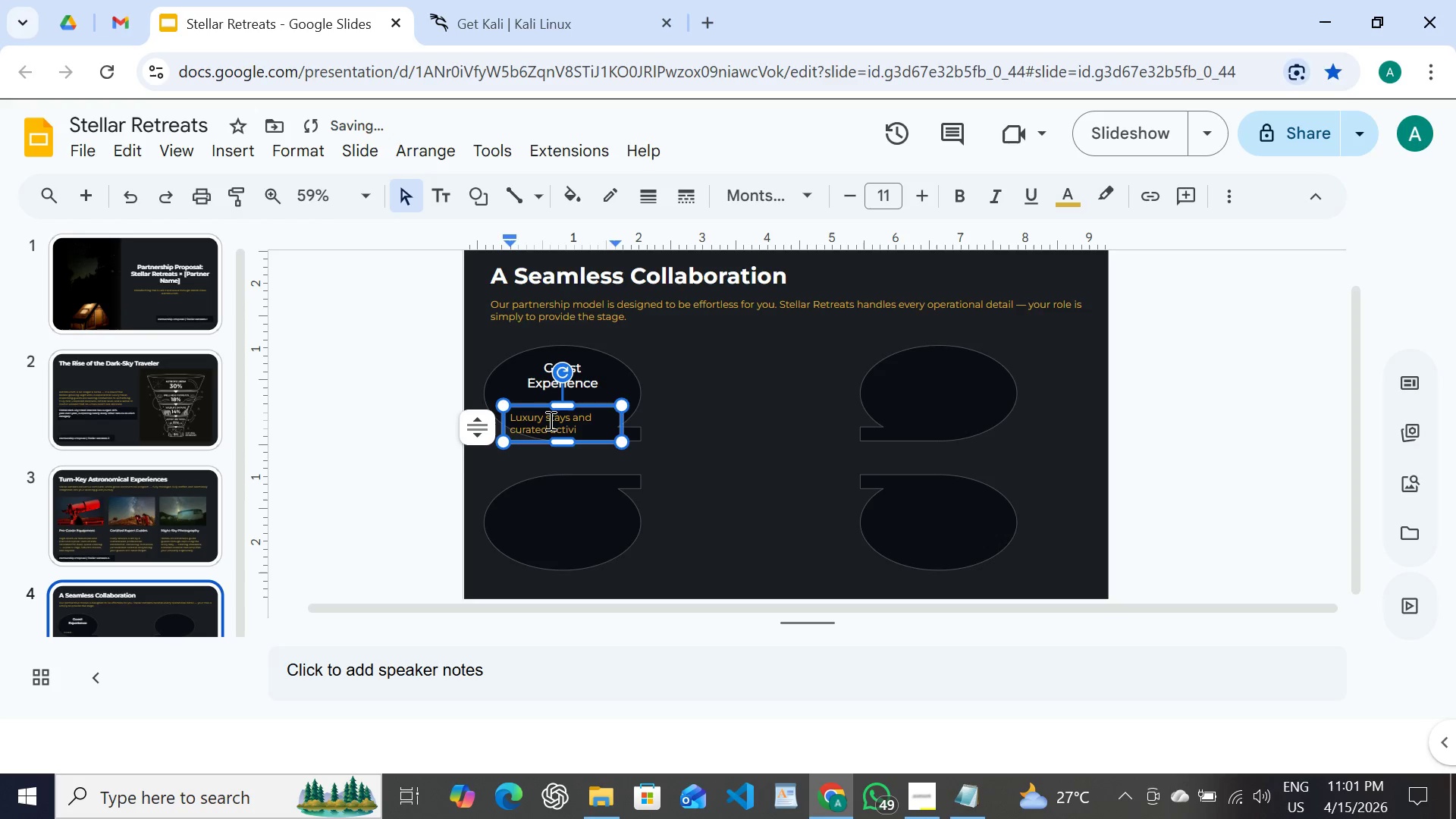 
left_click([564, 403])
 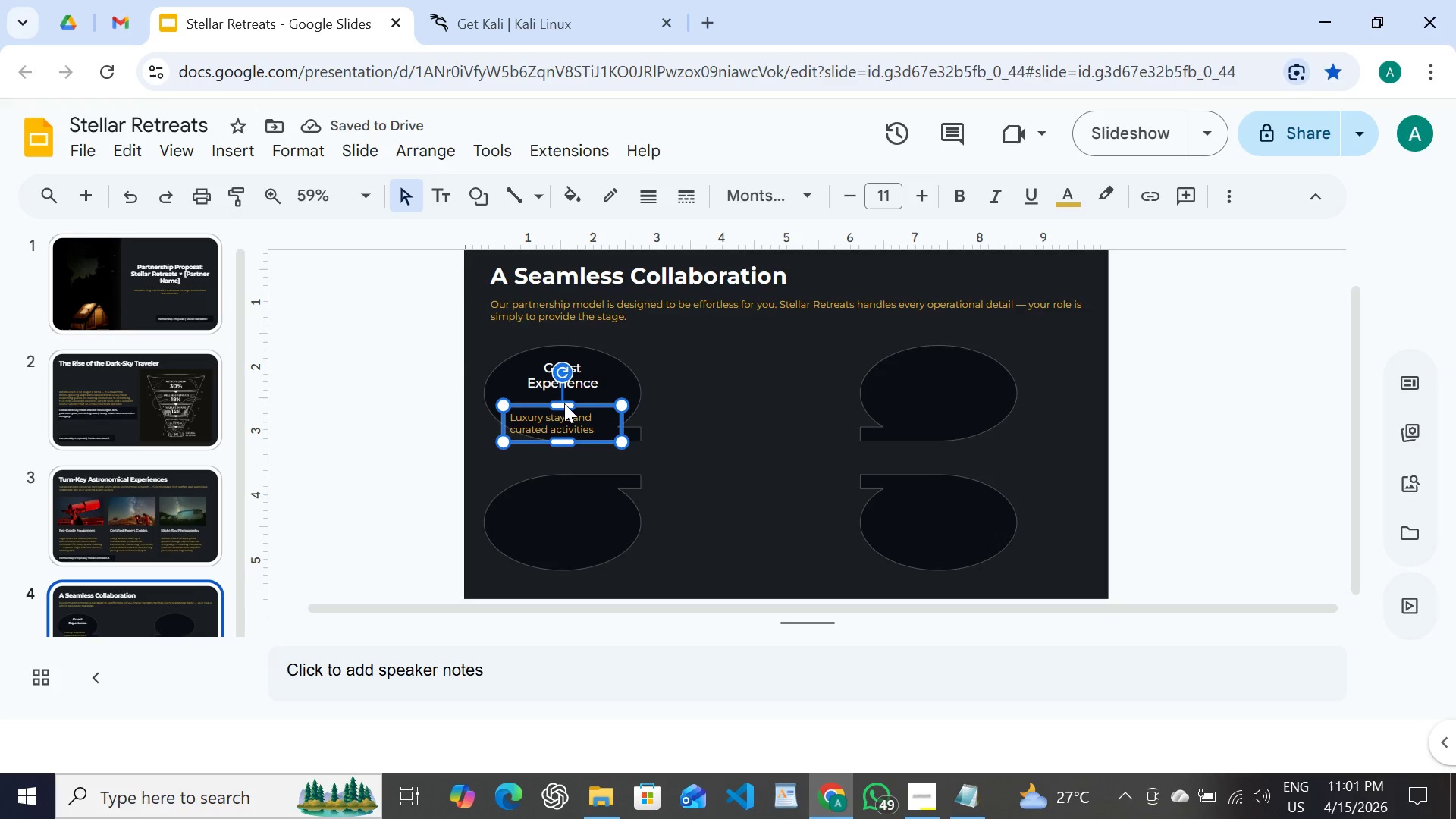 
left_click_drag(start_coordinate=[564, 403], to_coordinate=[564, 397])
 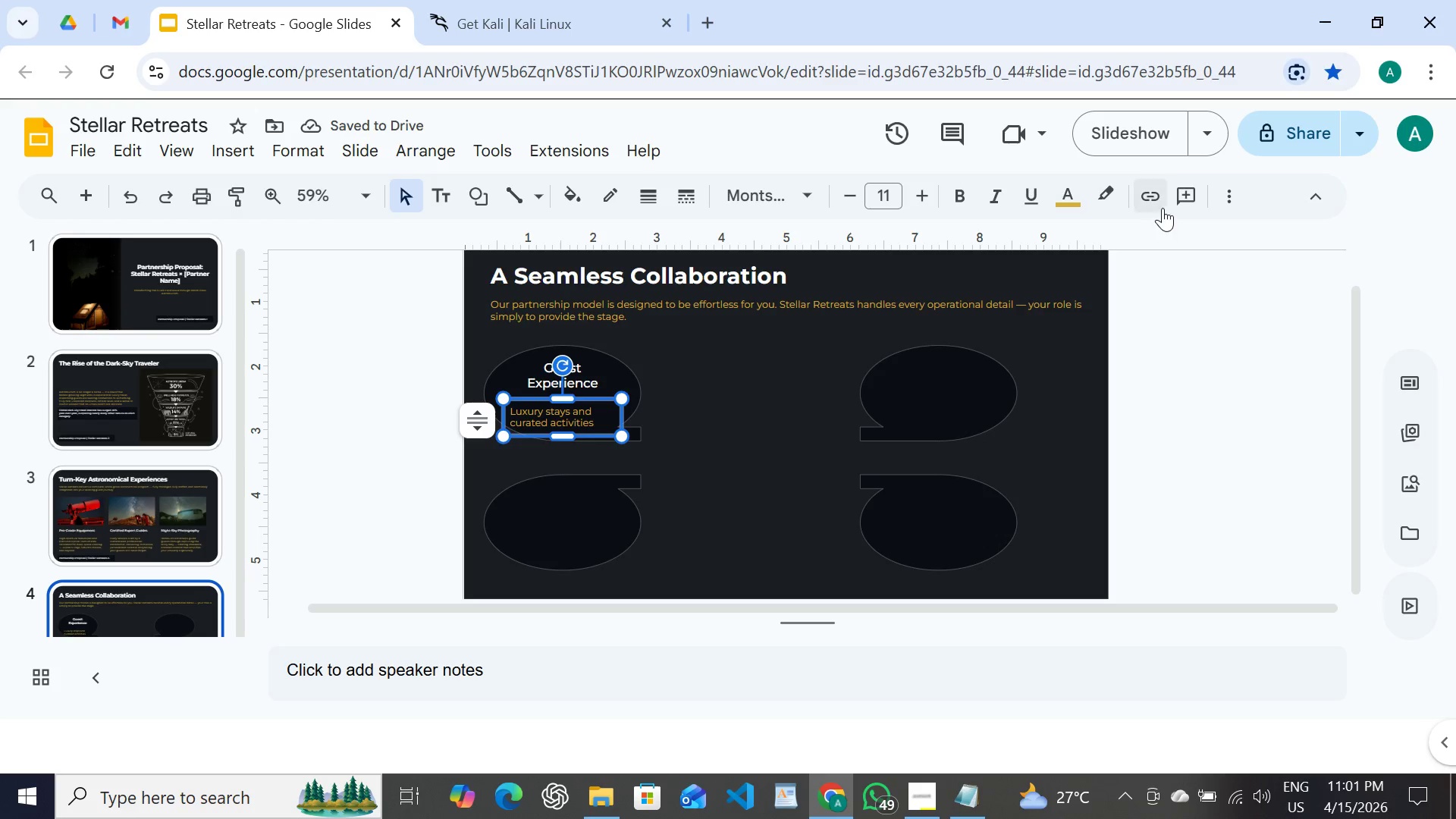 
left_click([1232, 193])
 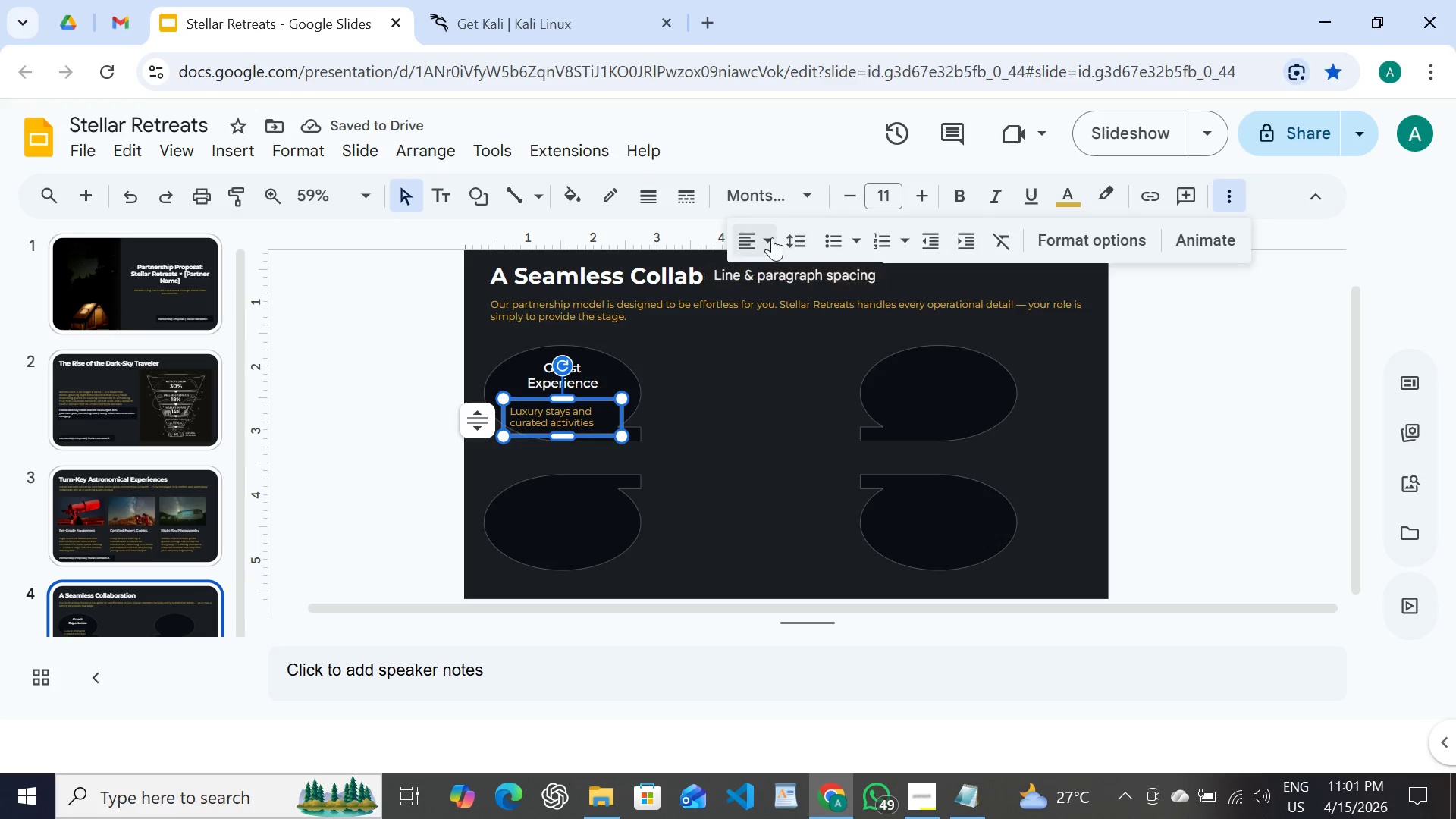 
left_click_drag(start_coordinate=[771, 237], to_coordinate=[783, 272])
 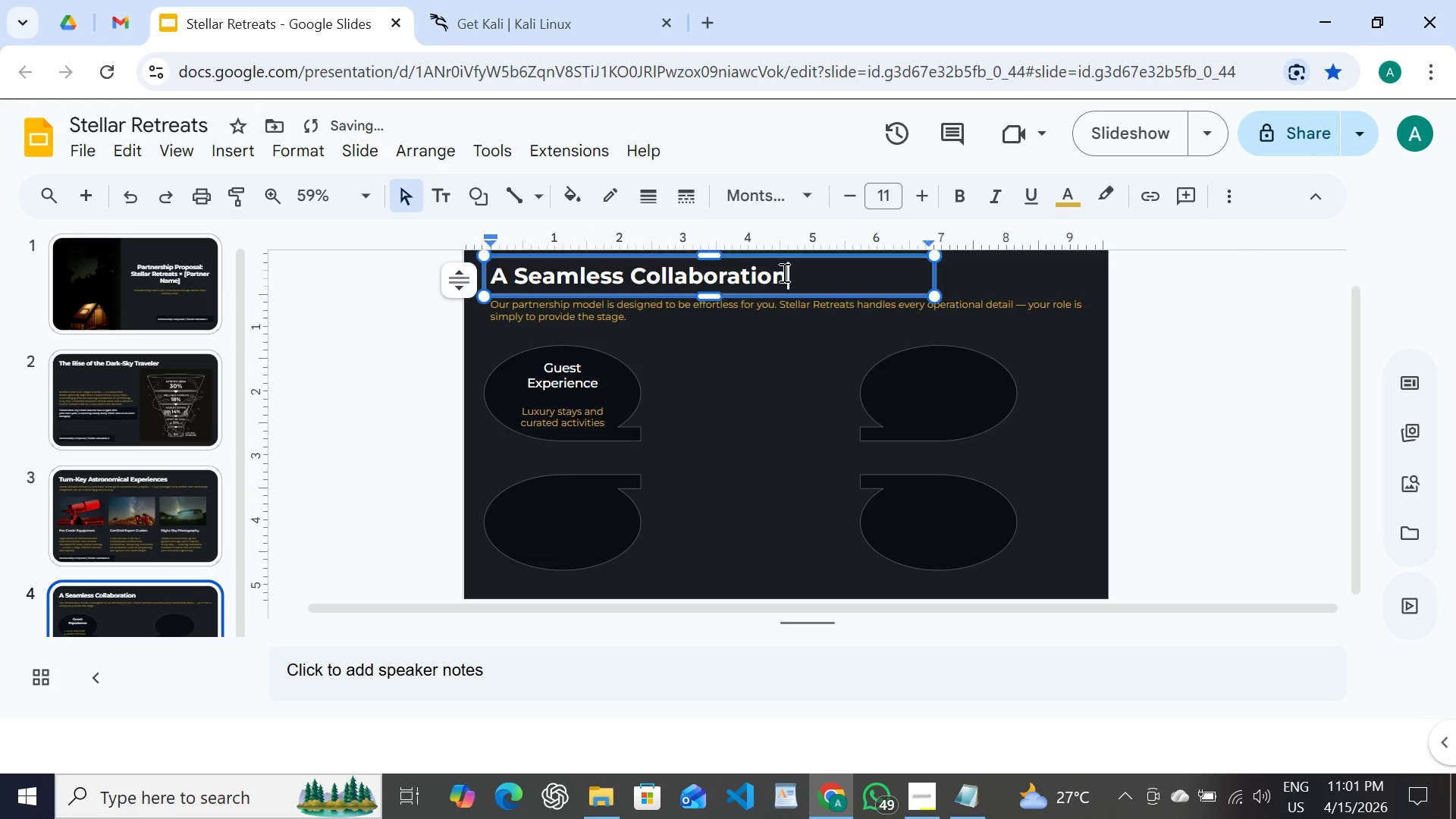 
left_click([783, 272])
 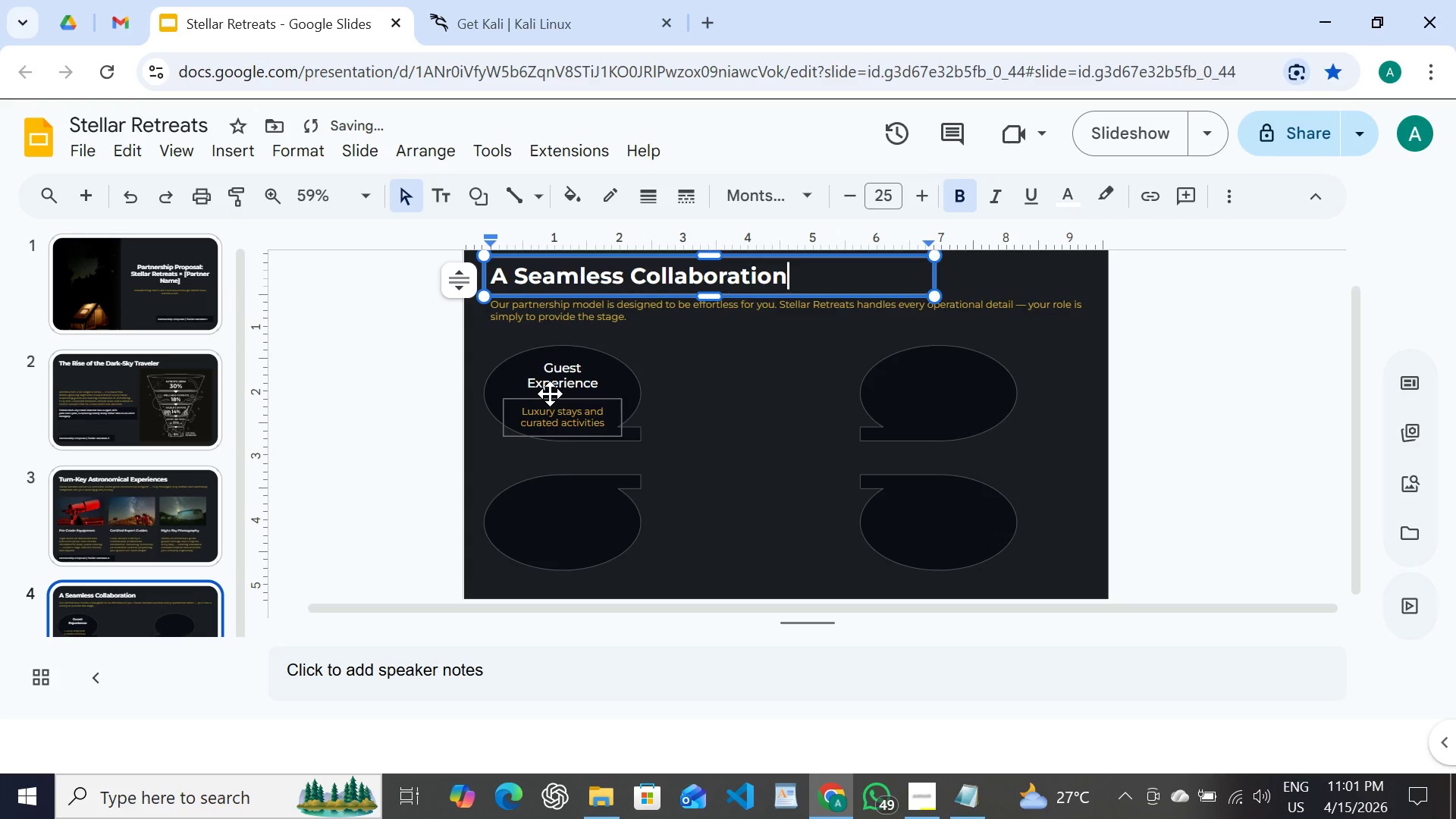 
left_click([550, 394])
 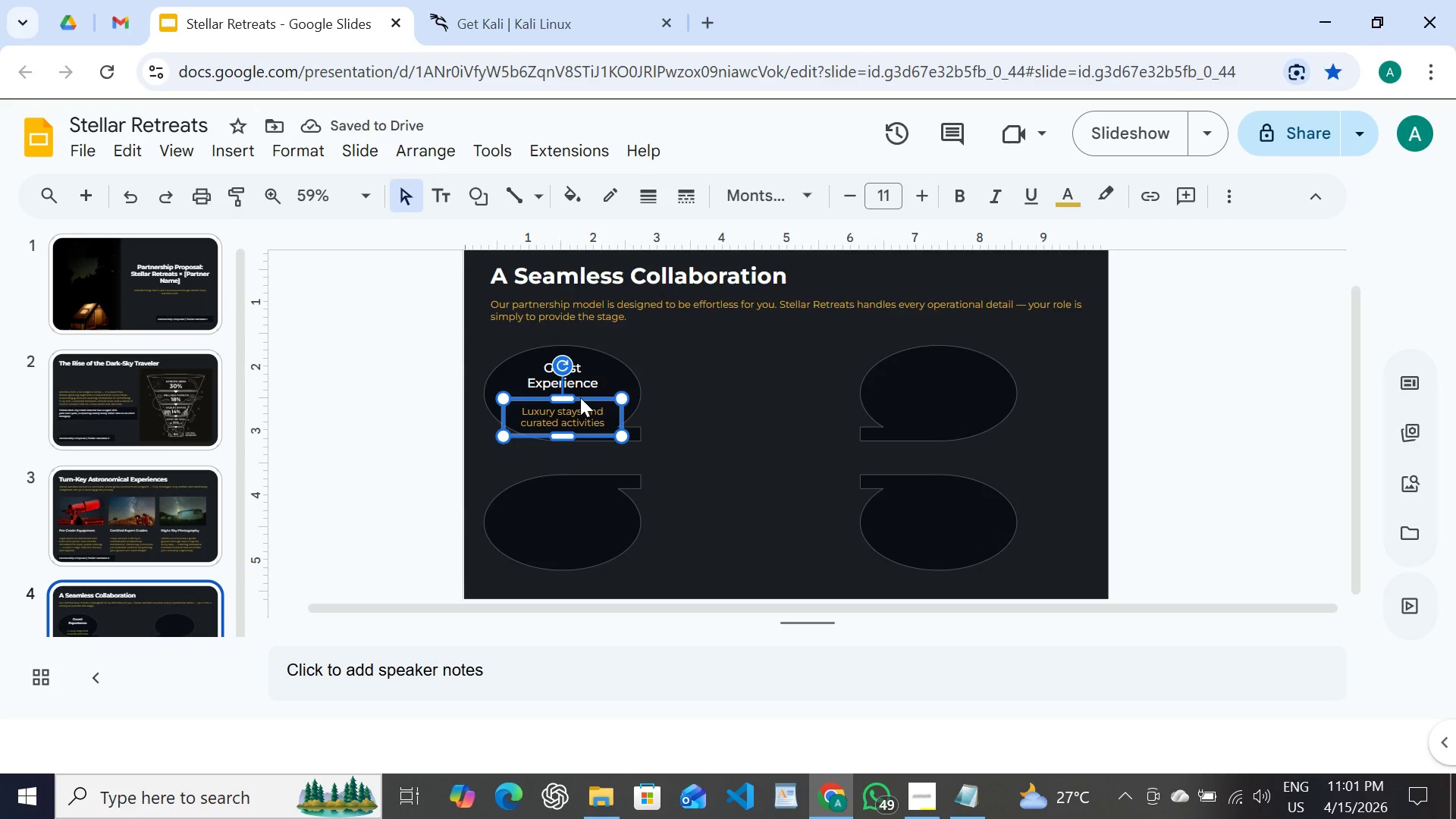 
key(Shift+ArrowUp)
 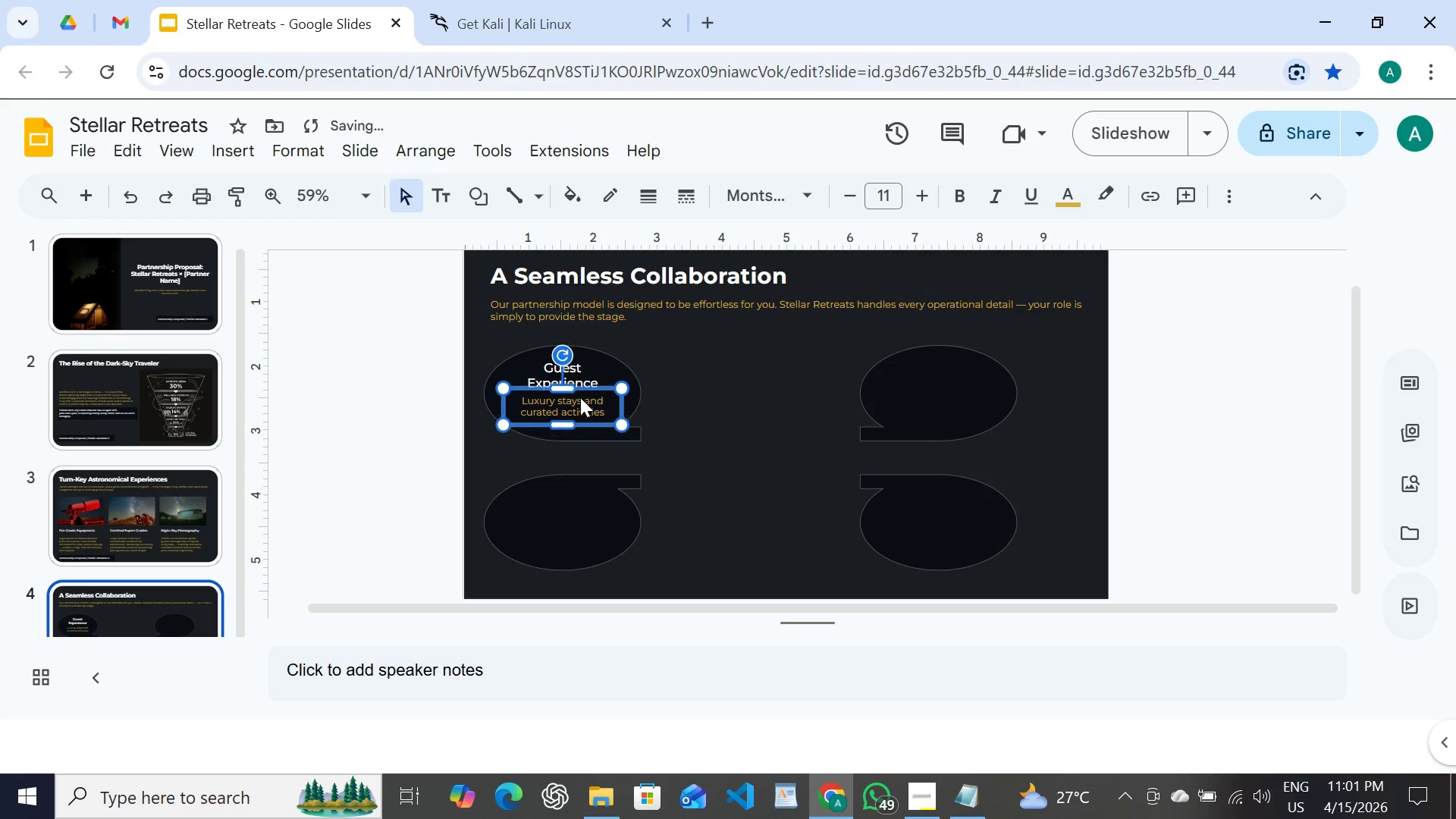 
key(Shift+ArrowUp)
 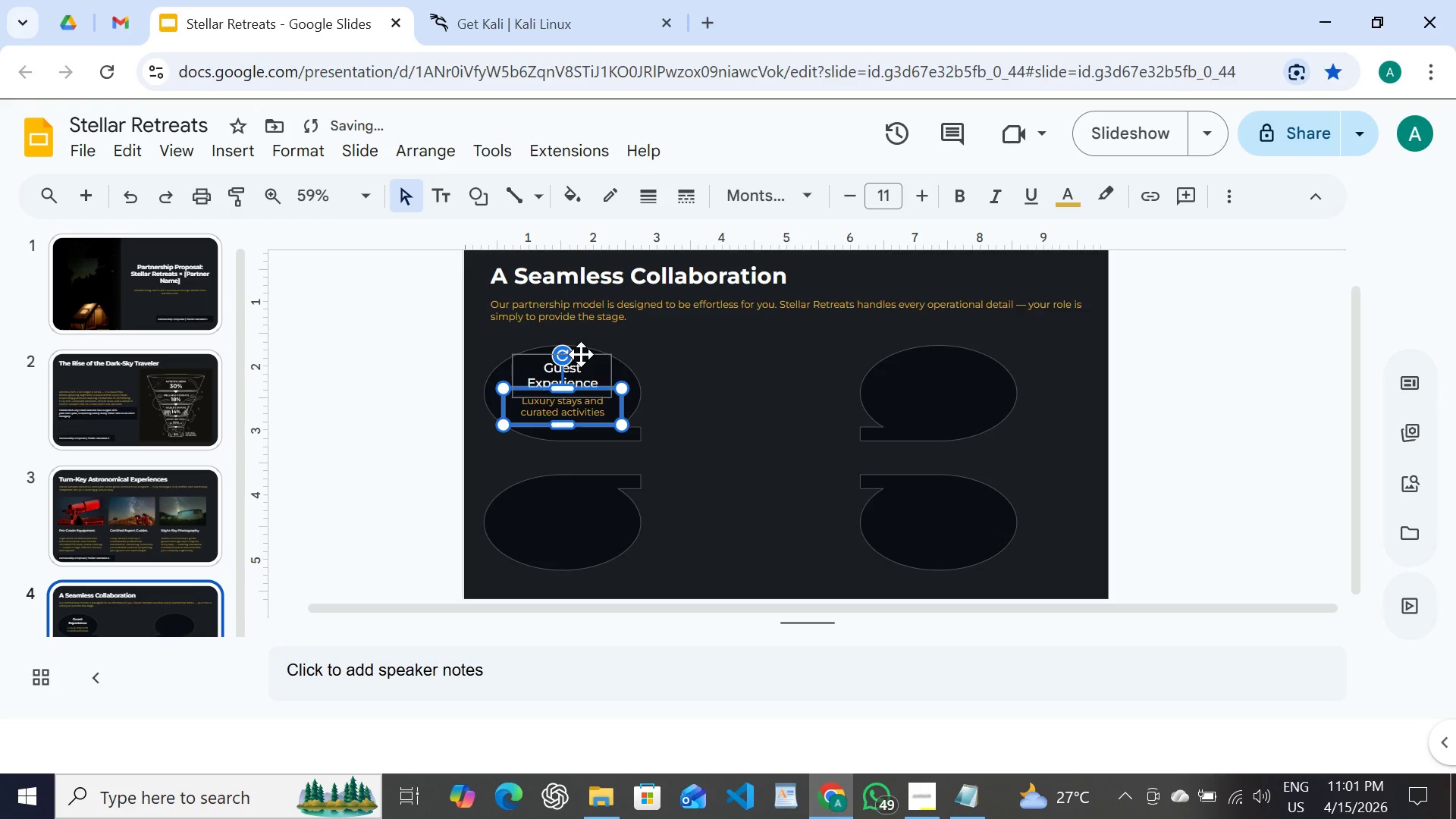 
hold_key(key=ShiftLeft, duration=0.69)
left_click([581, 357])
 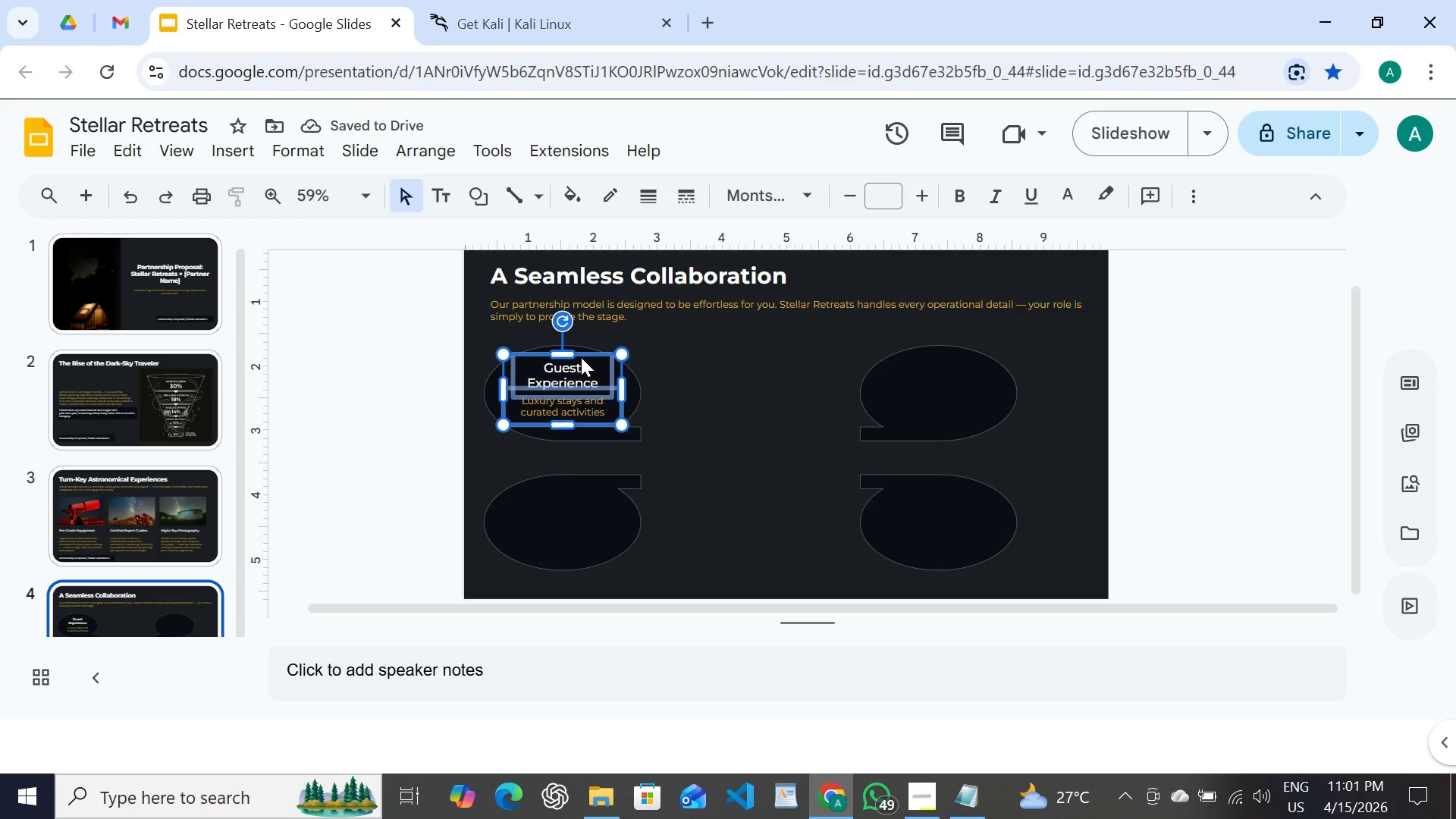 
key(Control+D)
 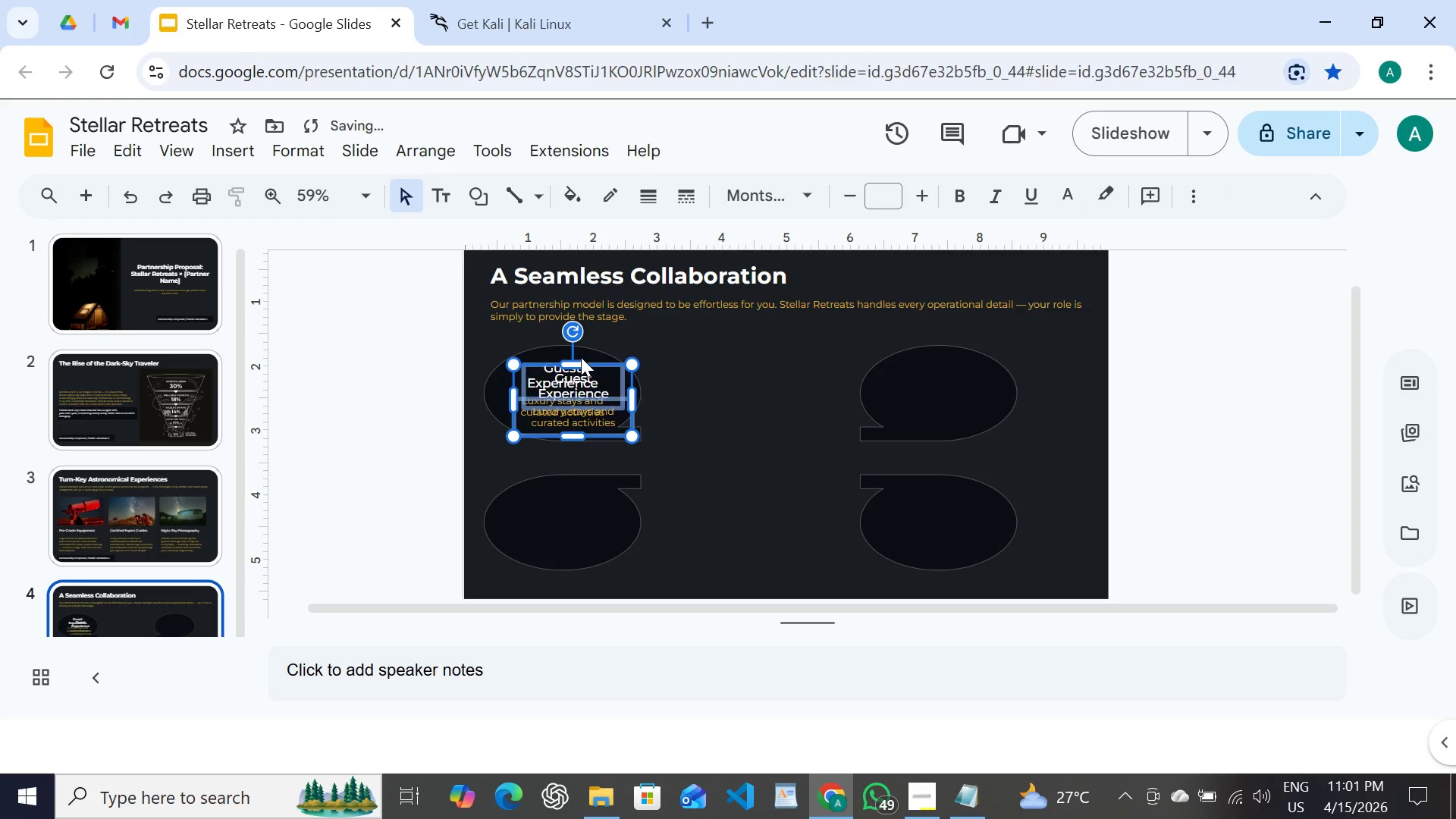 
hold_key(key=ArrowRight, duration=1.5)
 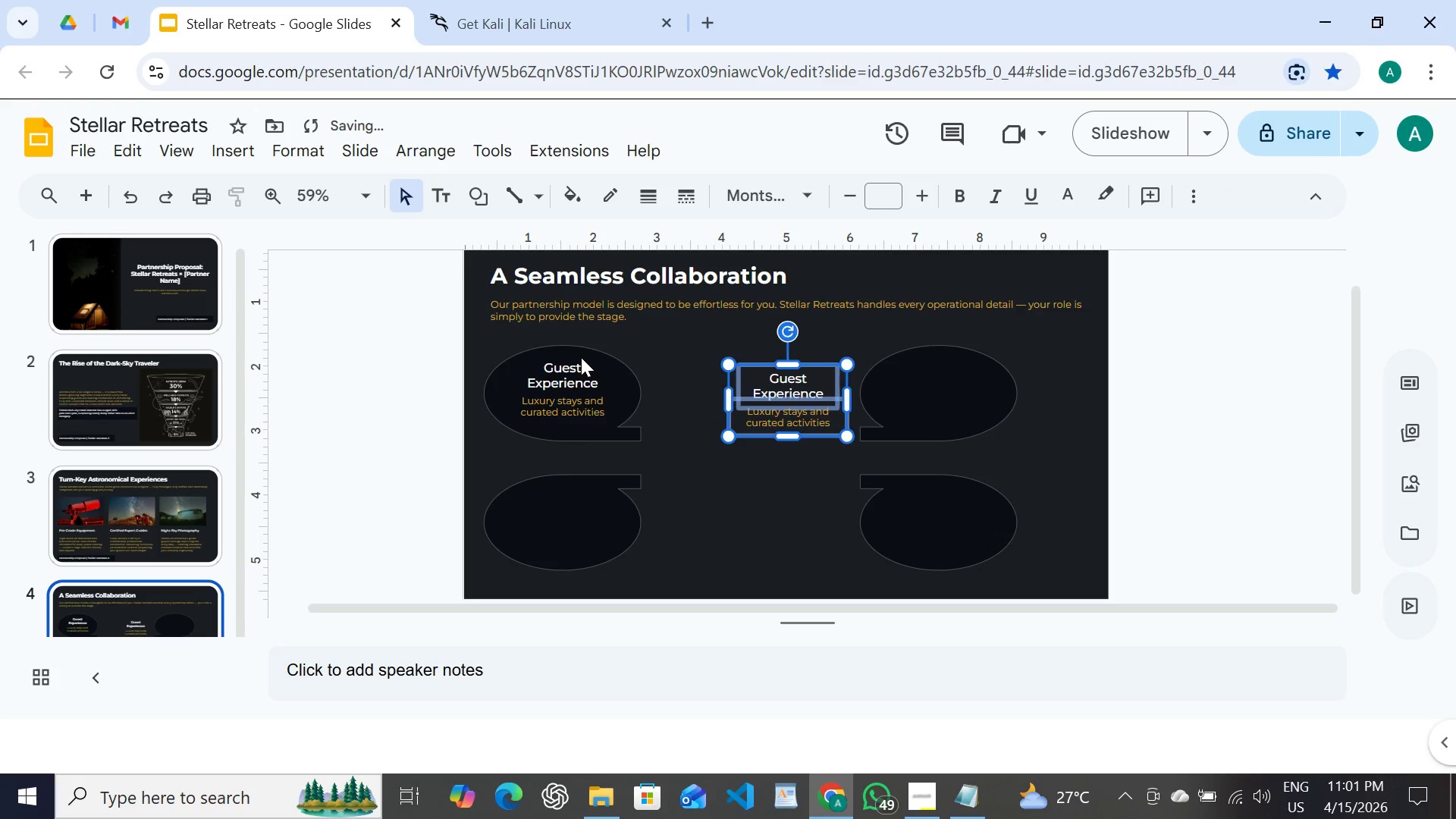 
hold_key(key=ArrowRight, duration=1.5)
 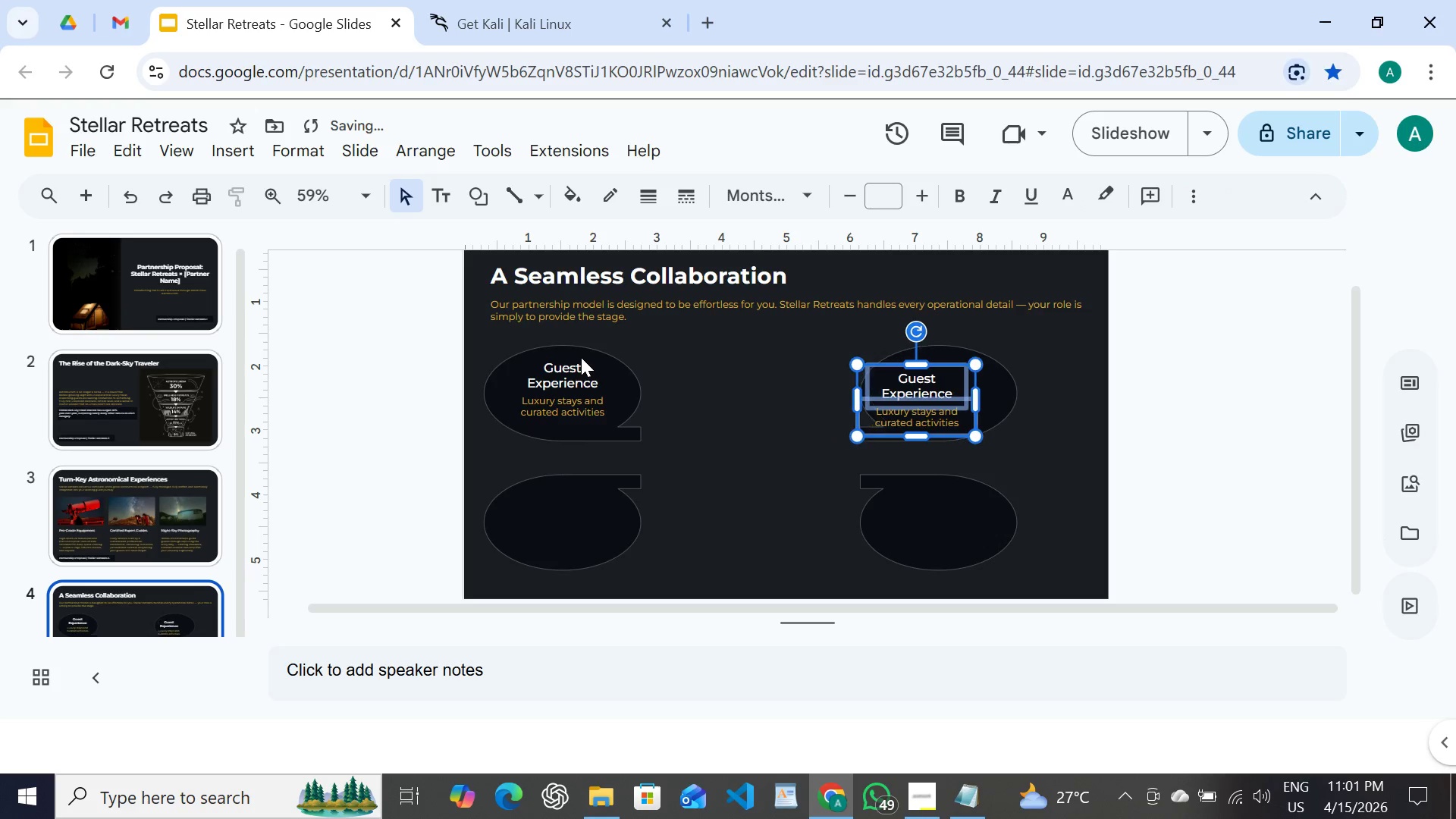 
key(Shift+ArrowRight)
 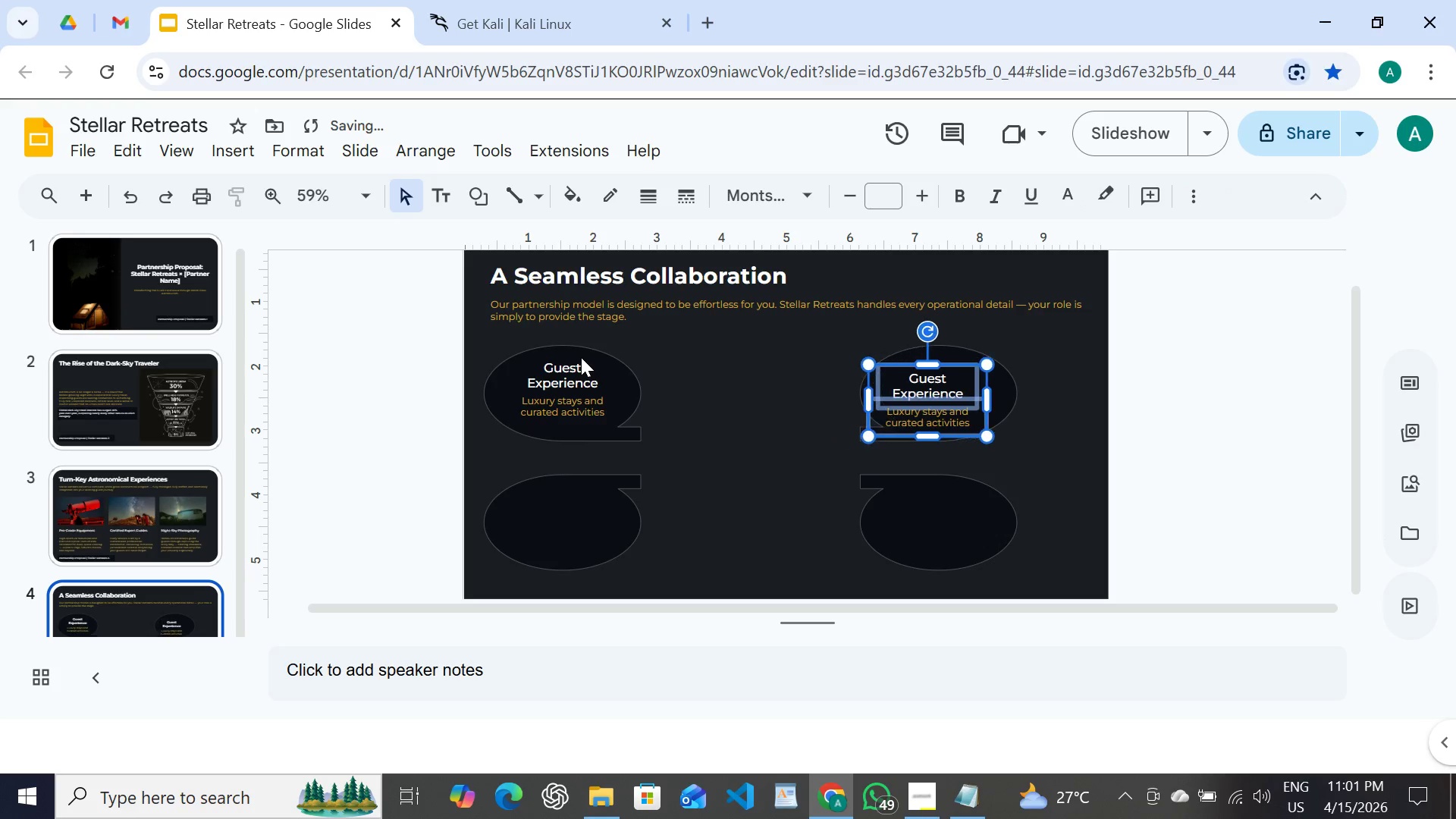 
key(Shift+ArrowRight)
 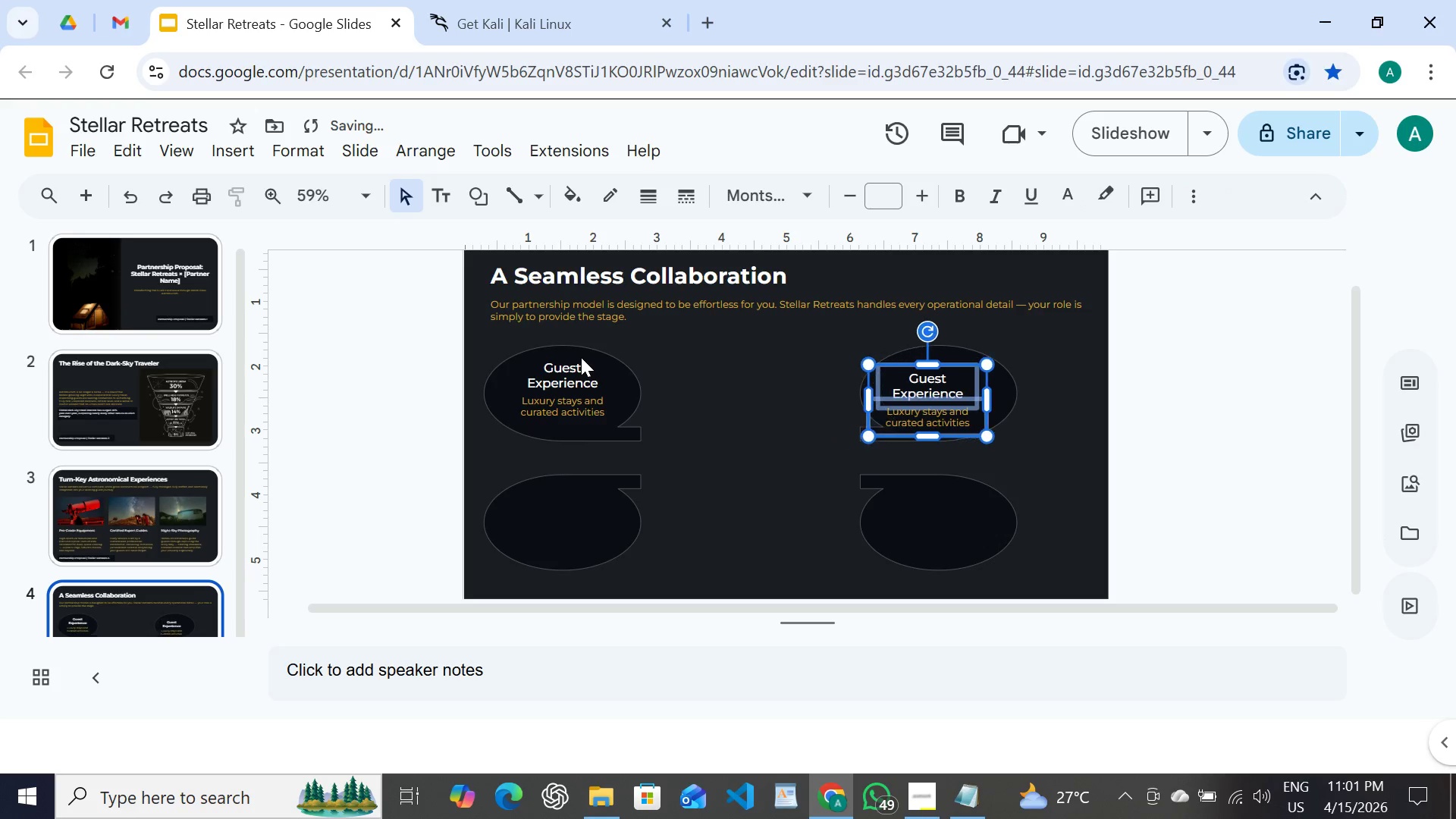 
key(Shift+ArrowRight)
 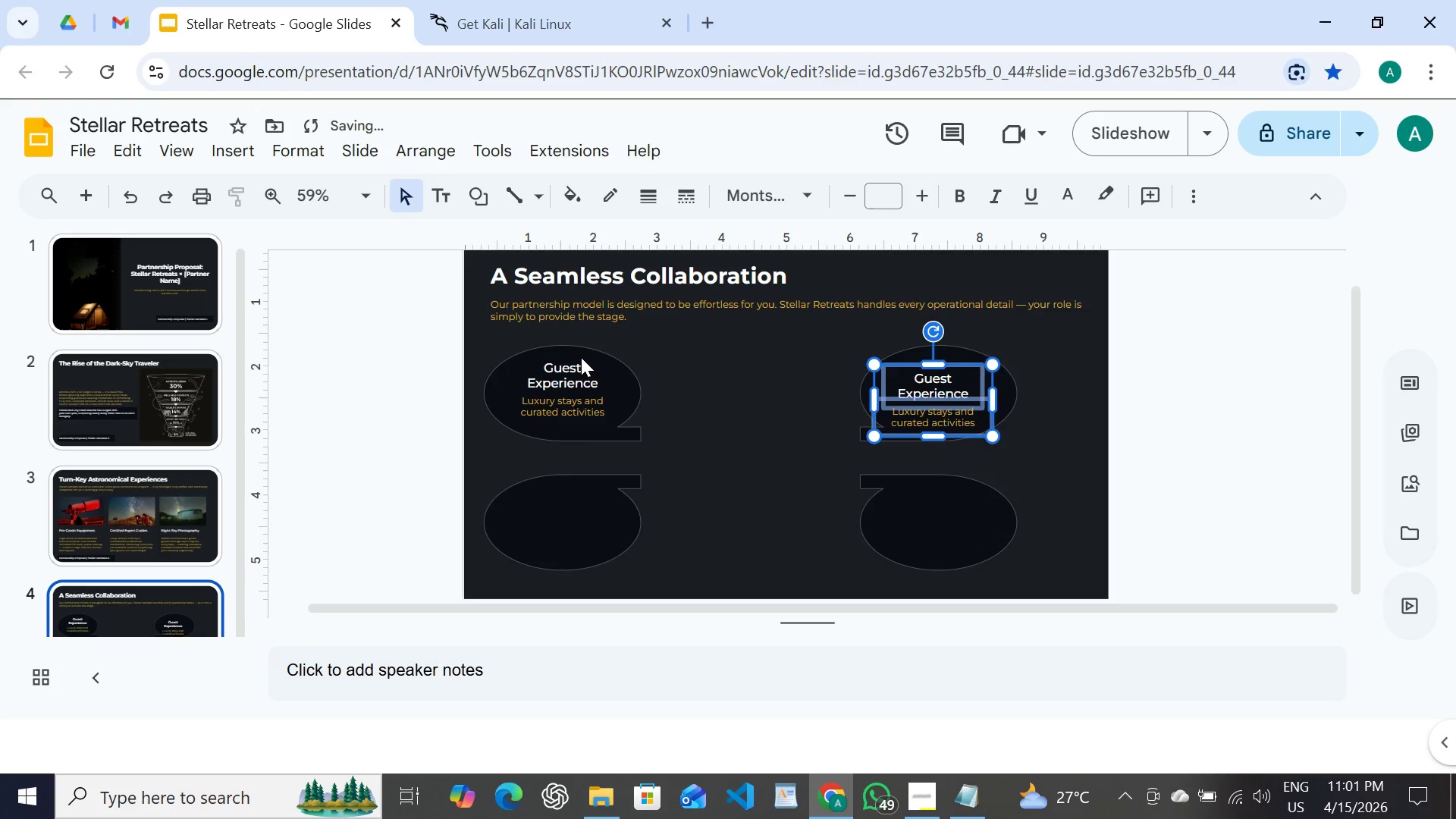 
key(Shift+ArrowRight)
 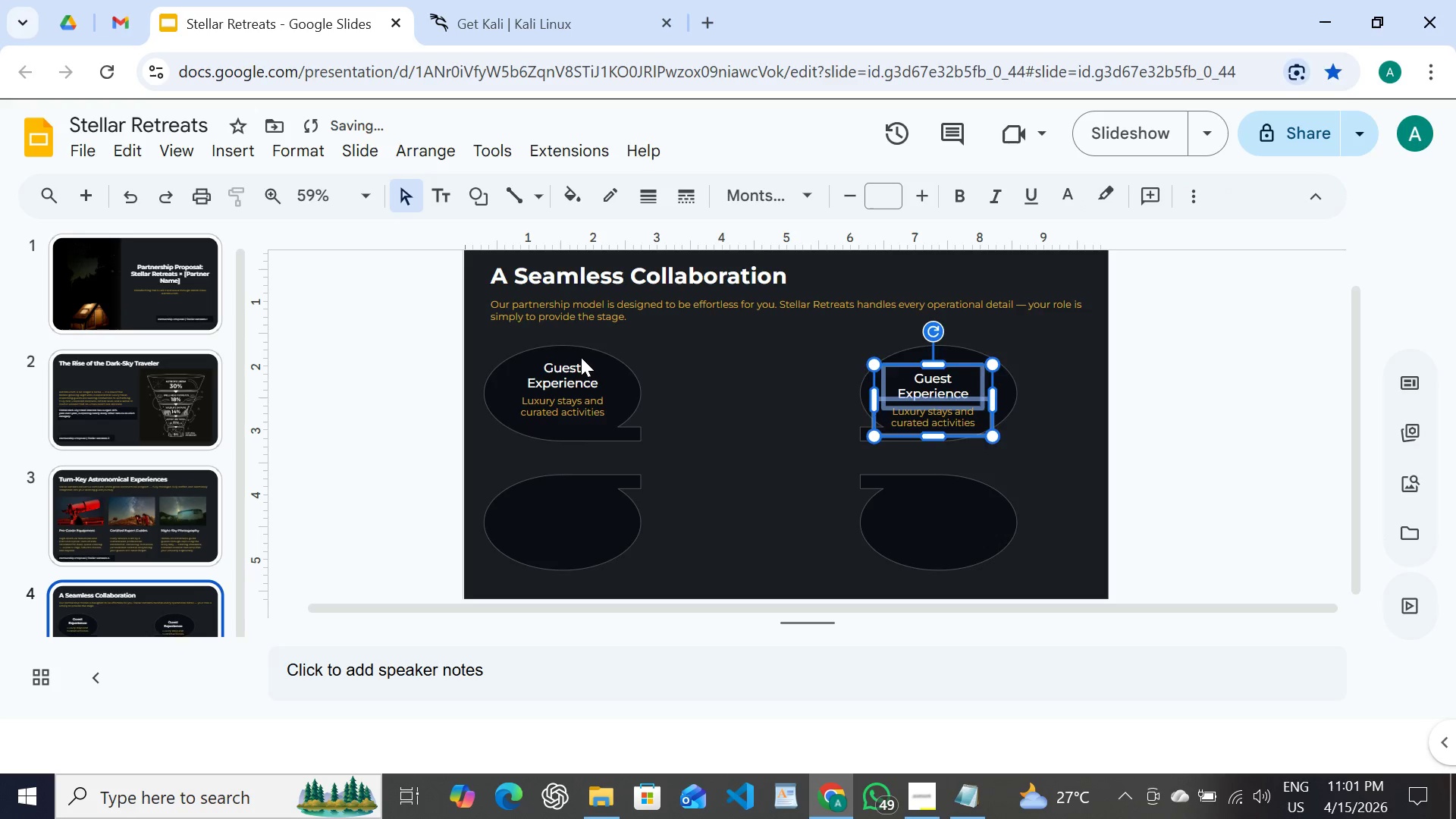 
key(Shift+ArrowRight)
 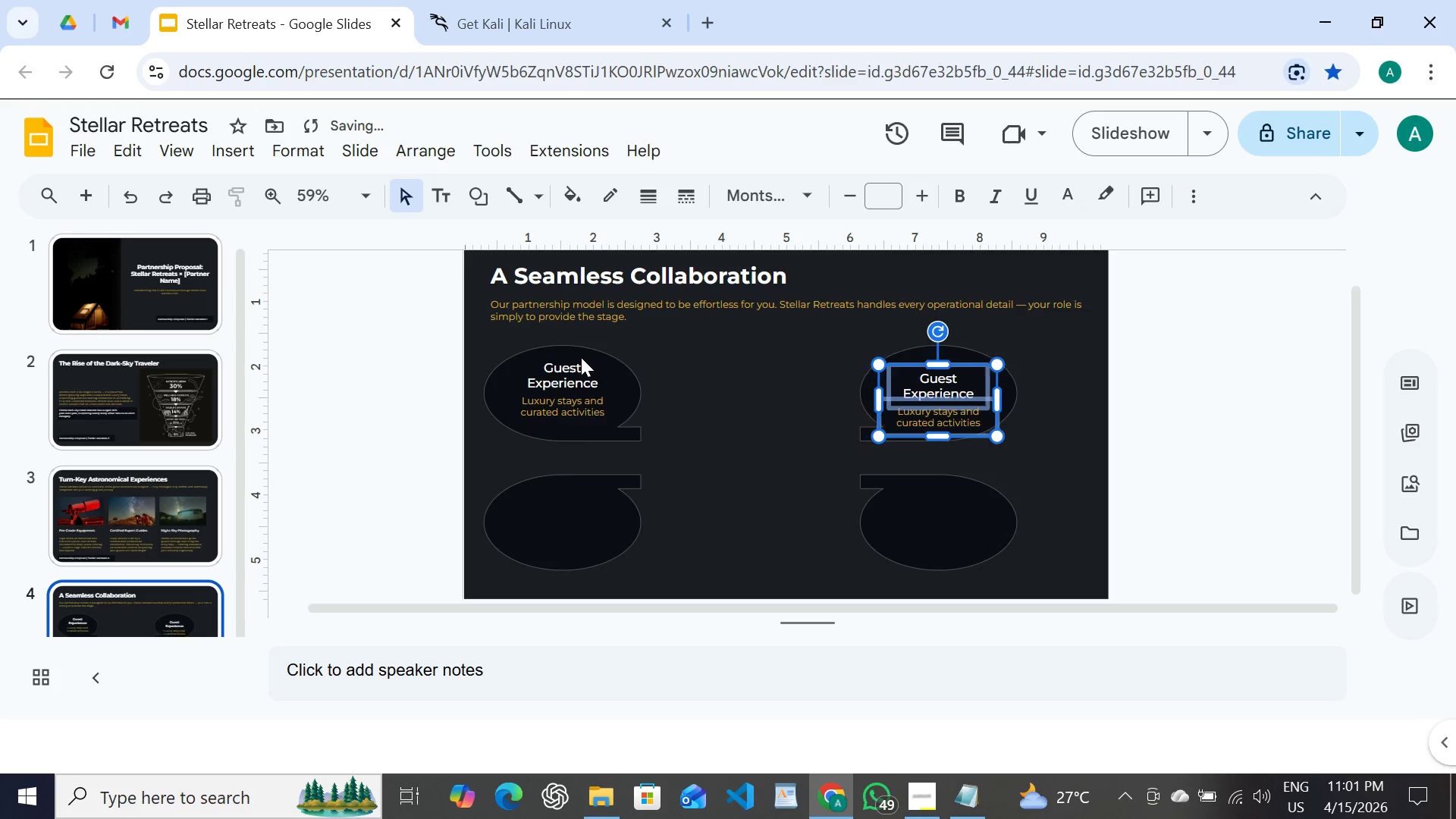 
key(Shift+ArrowRight)
 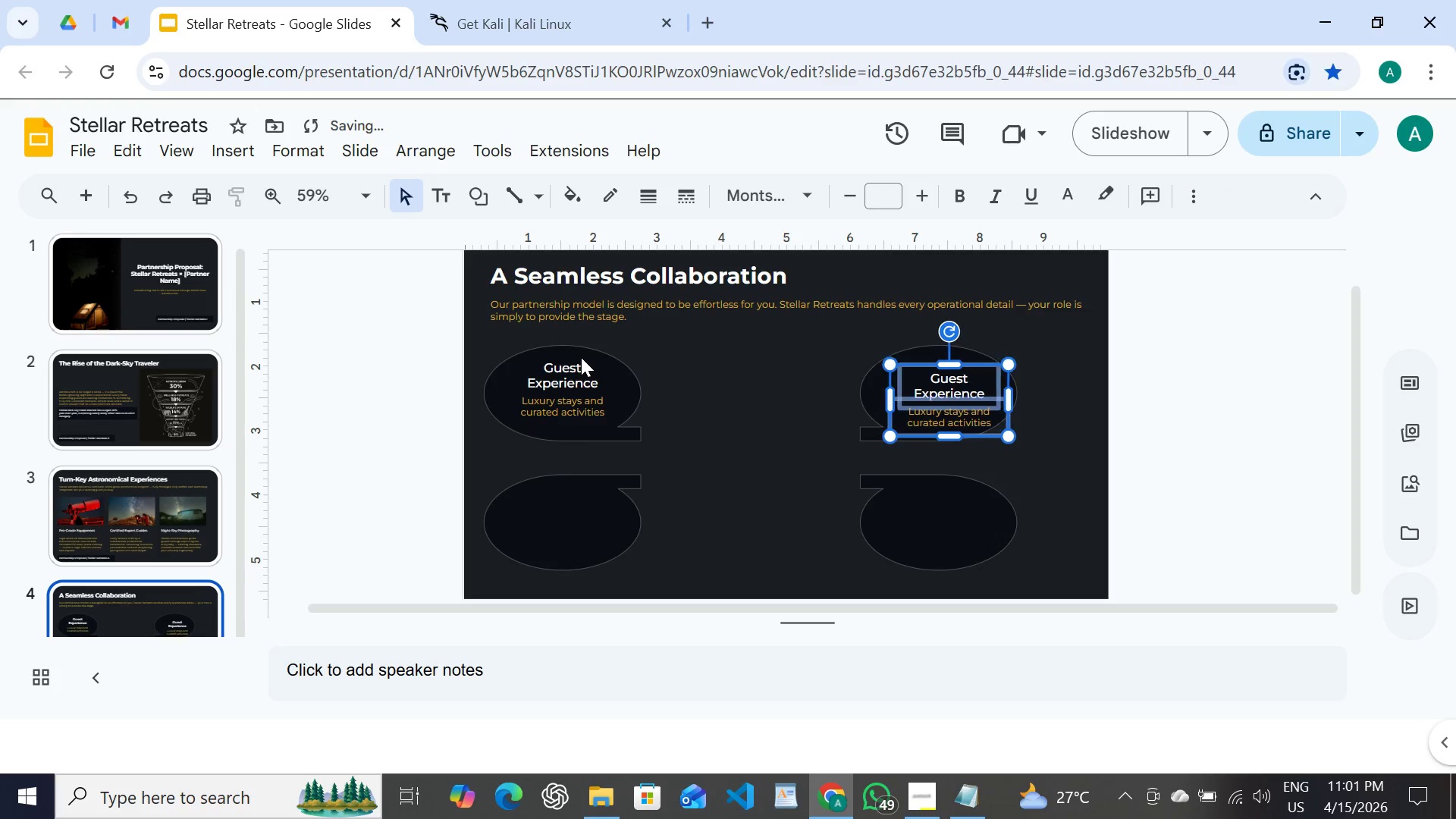 
key(Shift+ArrowRight)
 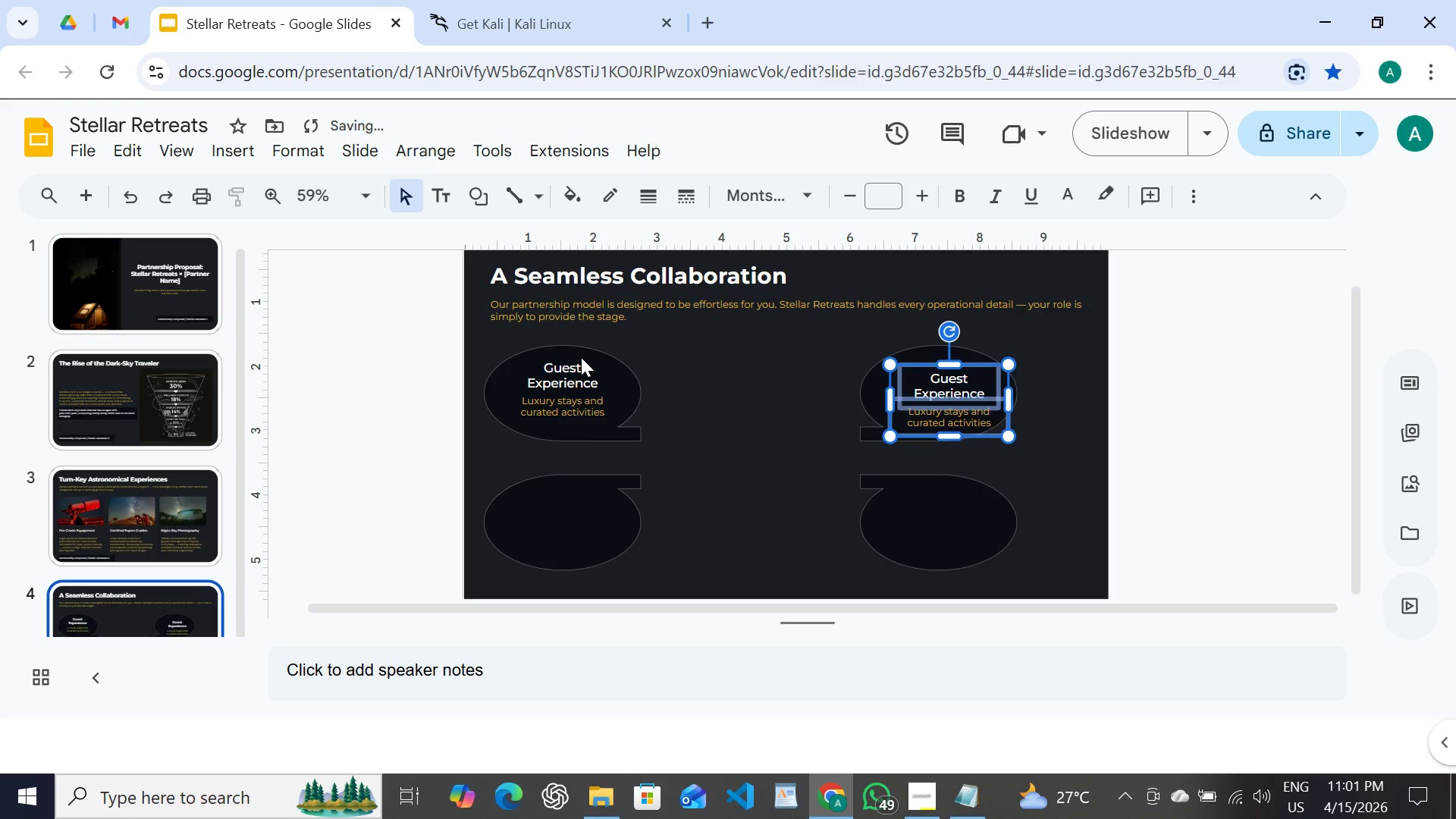 
key(Shift+ArrowUp)
 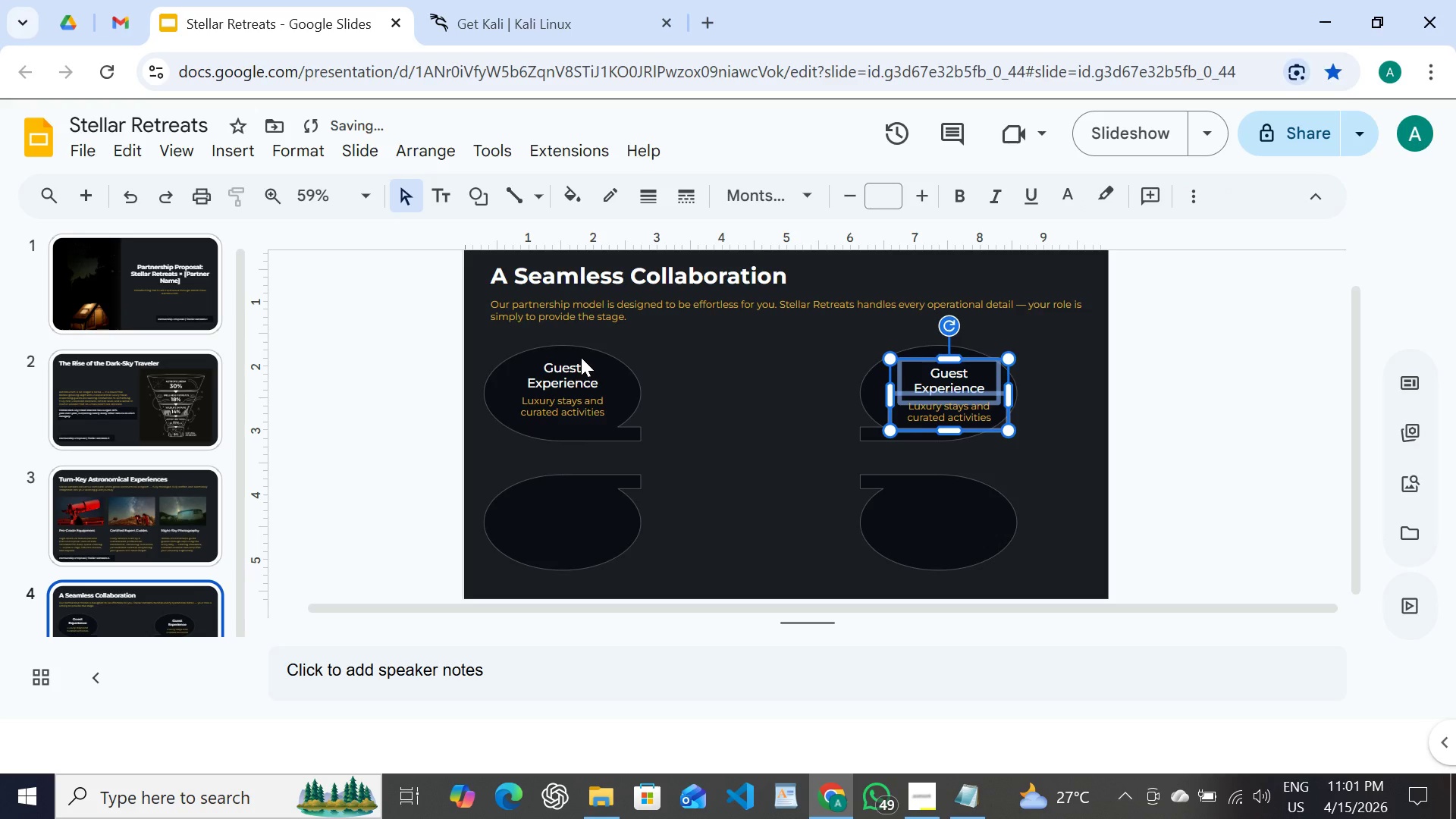 
key(Shift+ArrowLeft)
 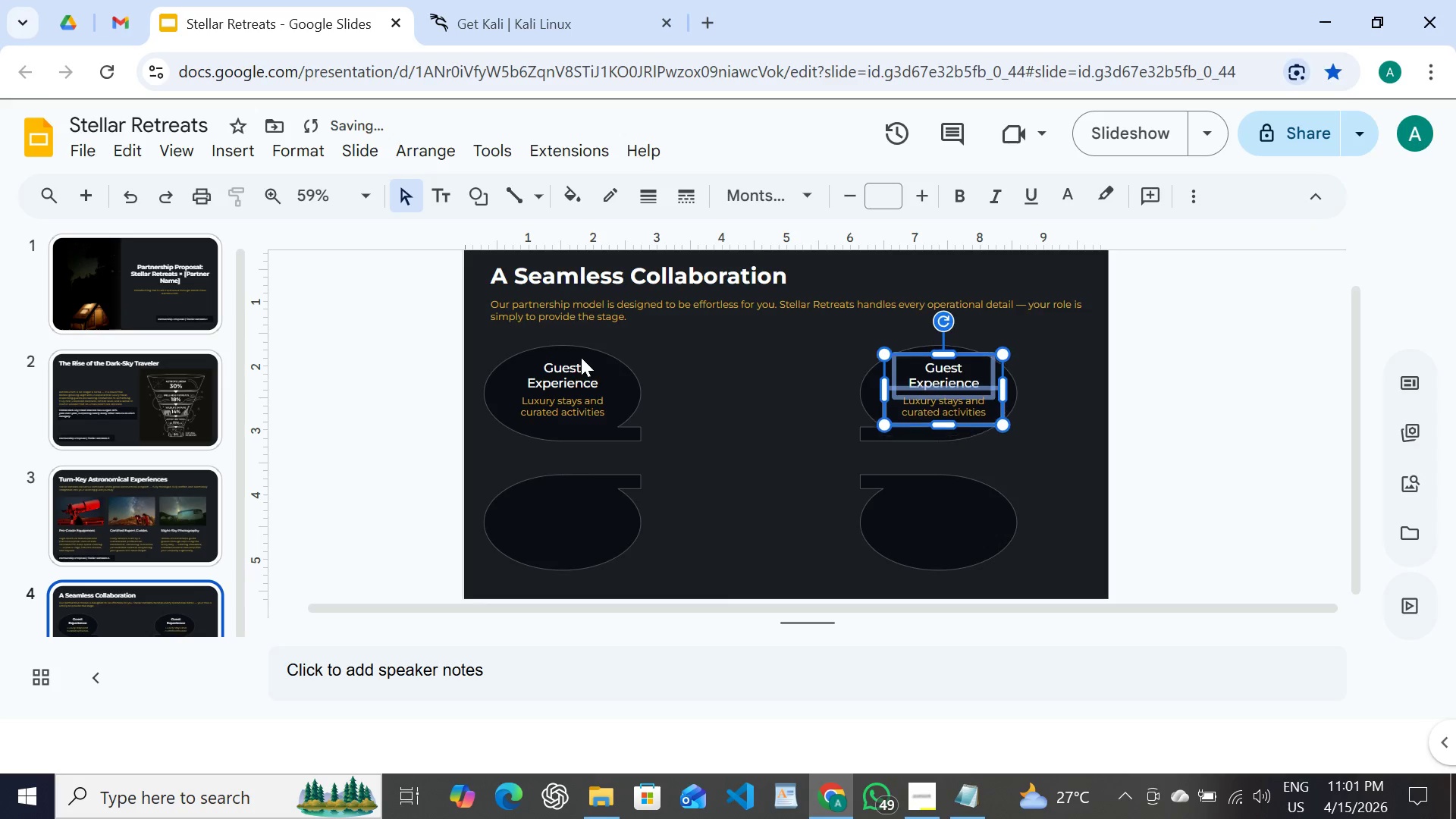 
key(Shift+ArrowUp)
 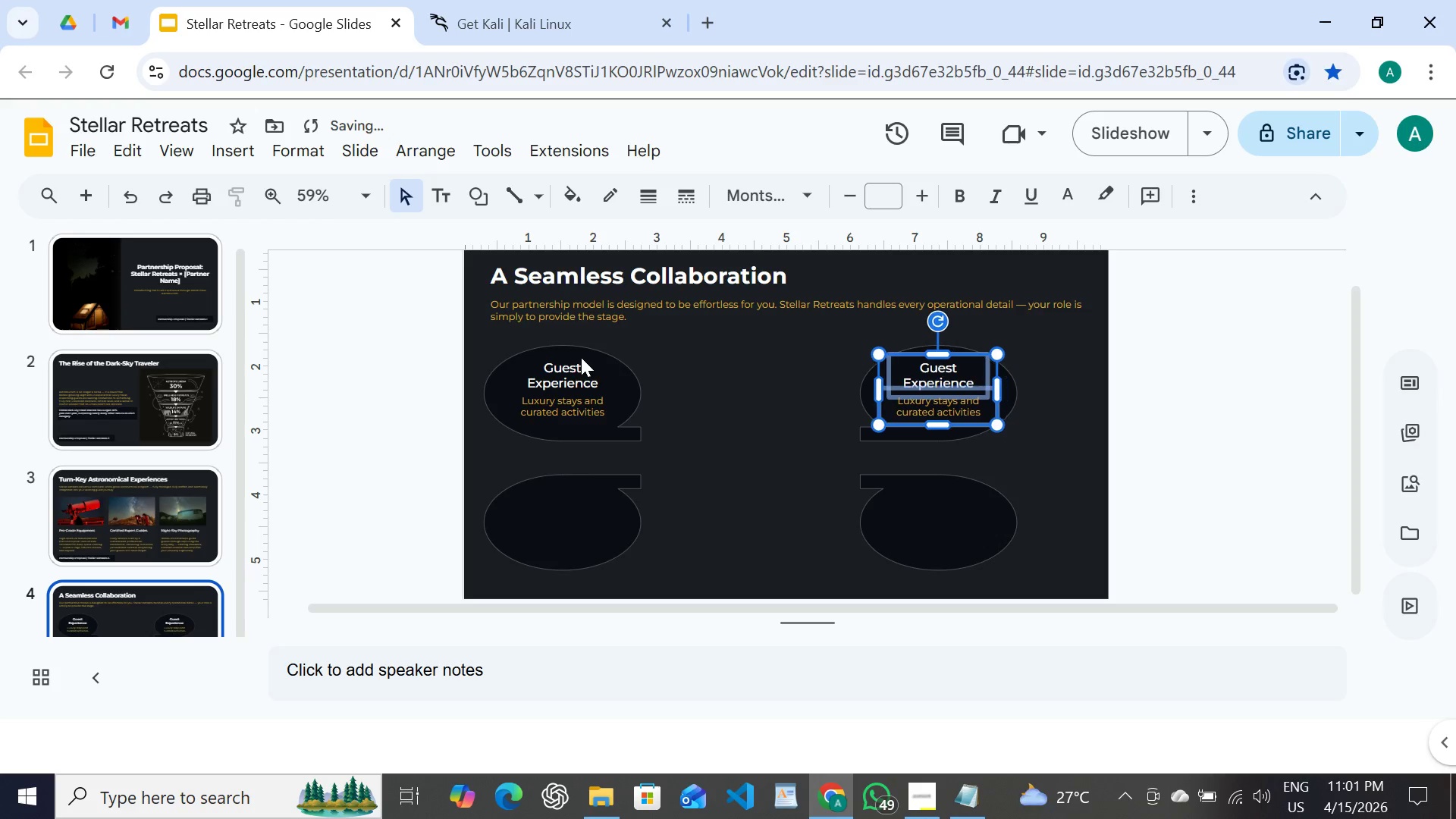 
key(Shift+ArrowLeft)
 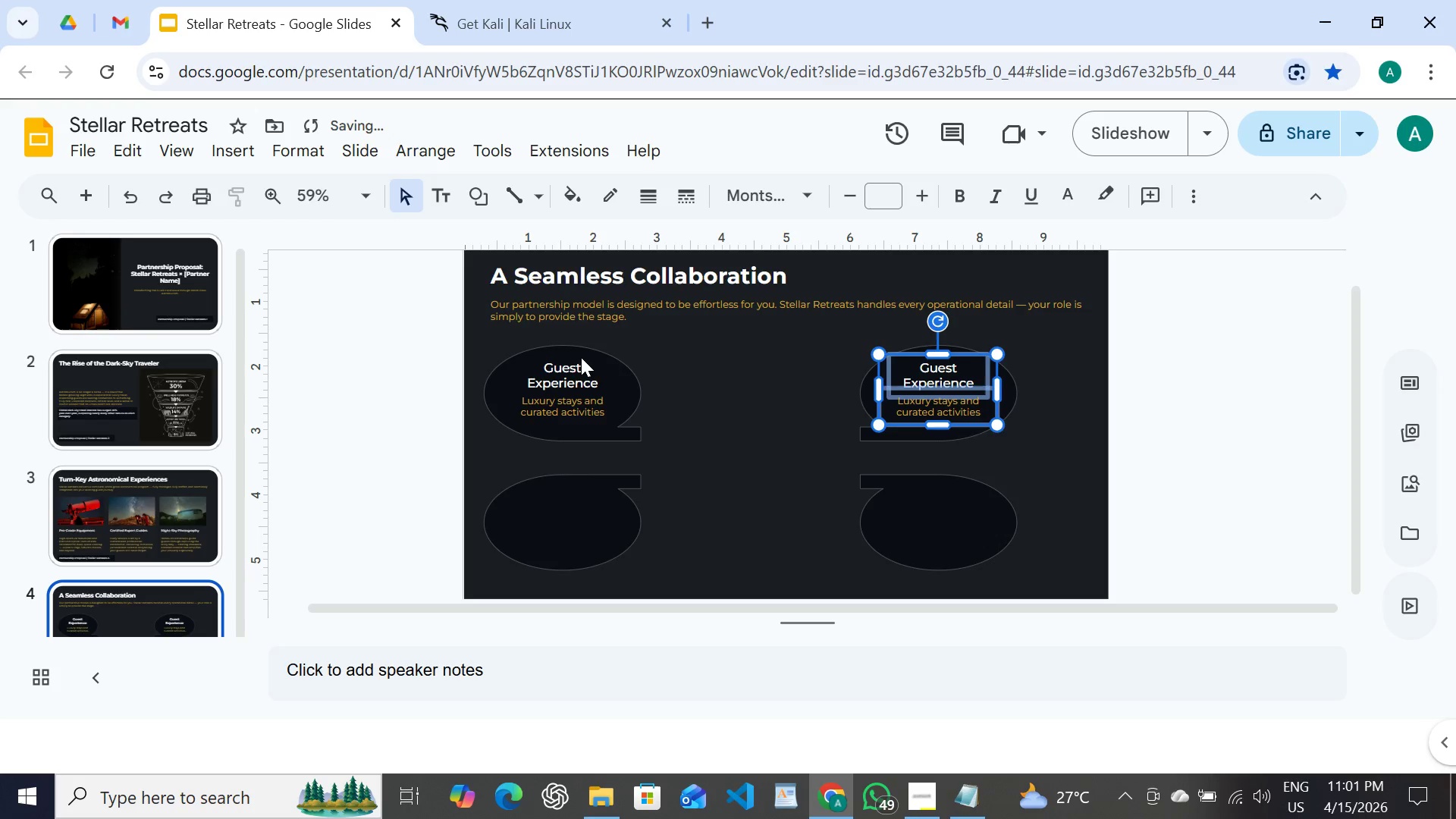 
key(Shift+ArrowDown)
 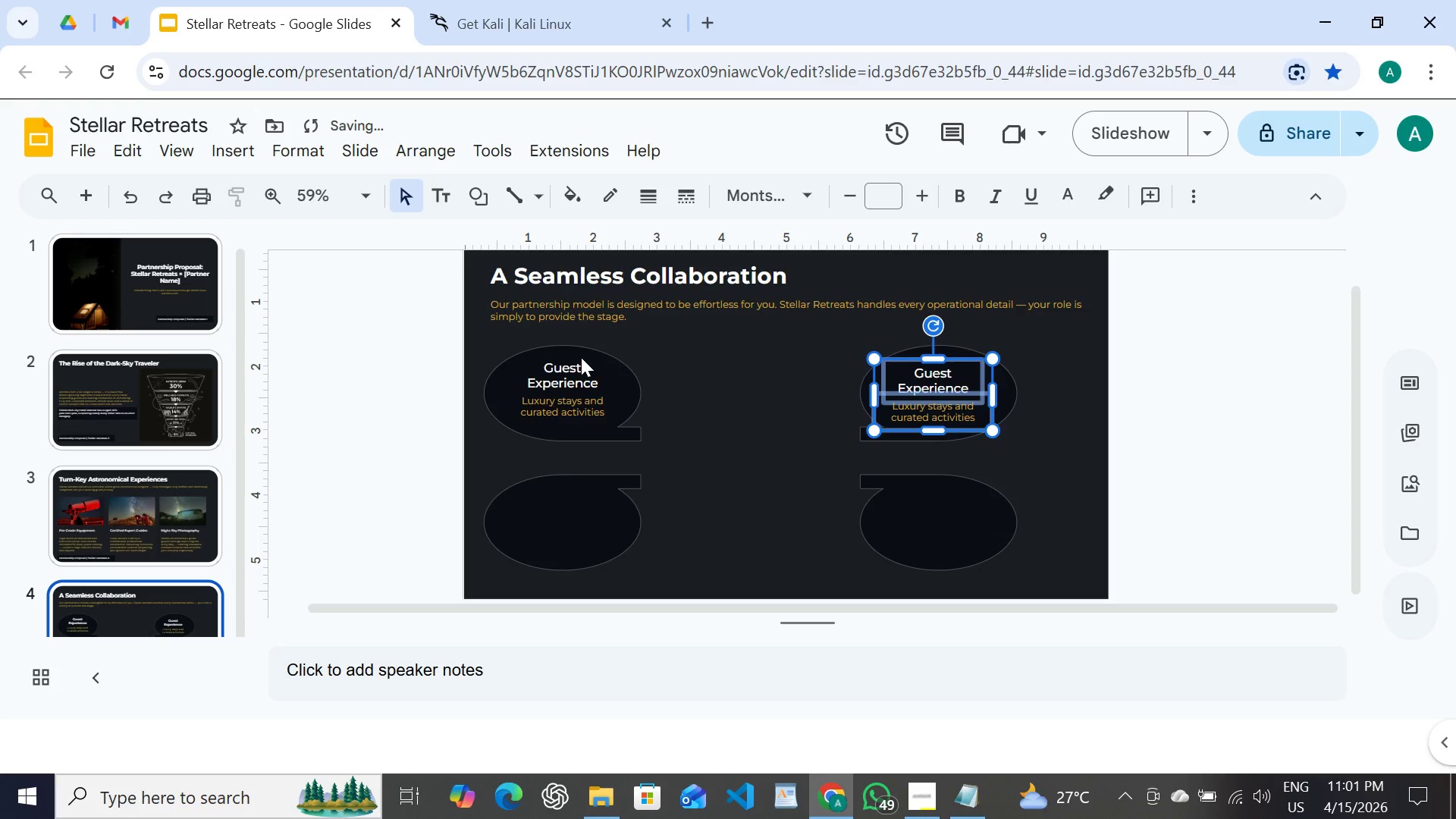 
key(Shift+ArrowLeft)
 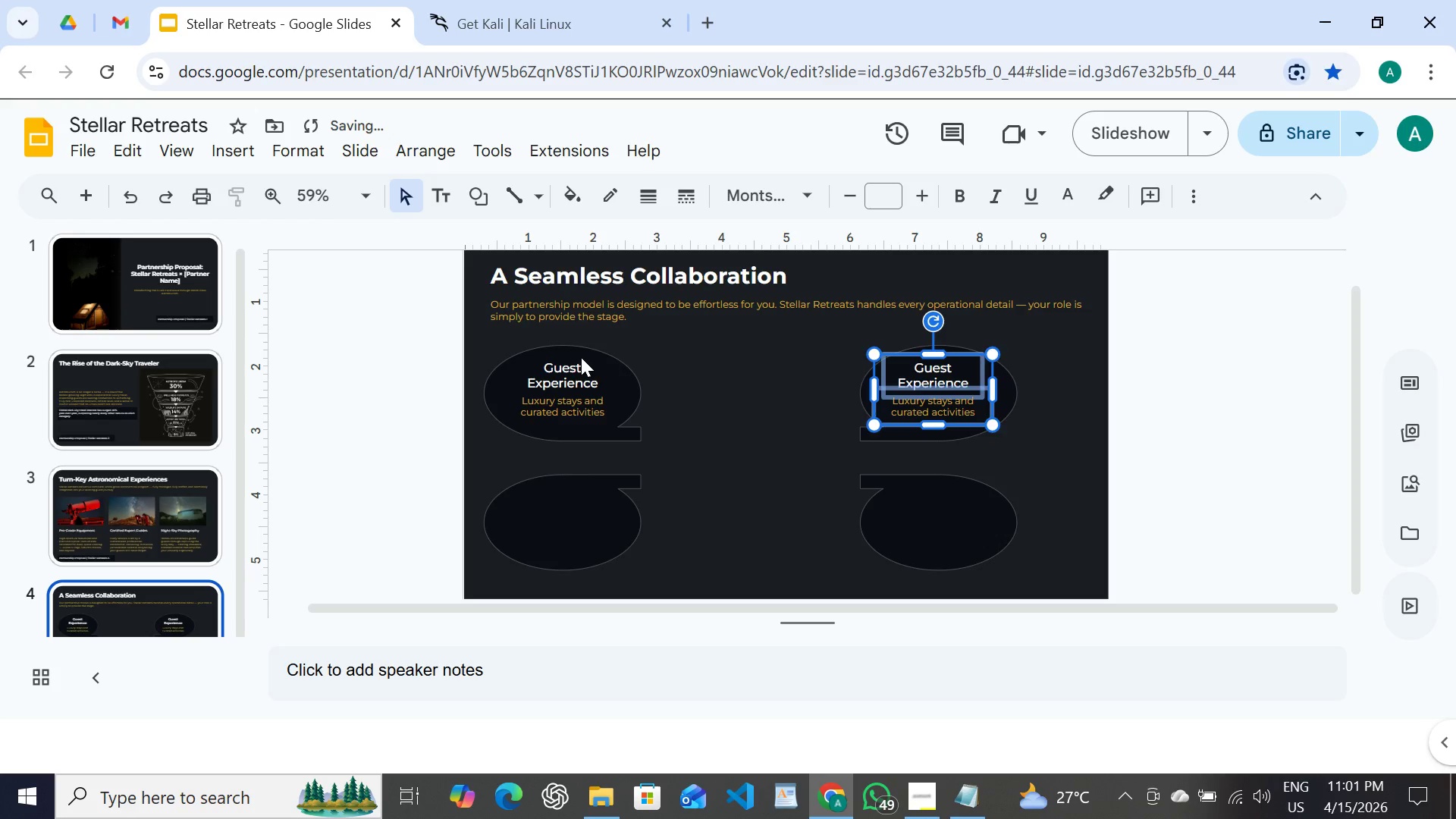 
key(Shift+ArrowUp)
 